 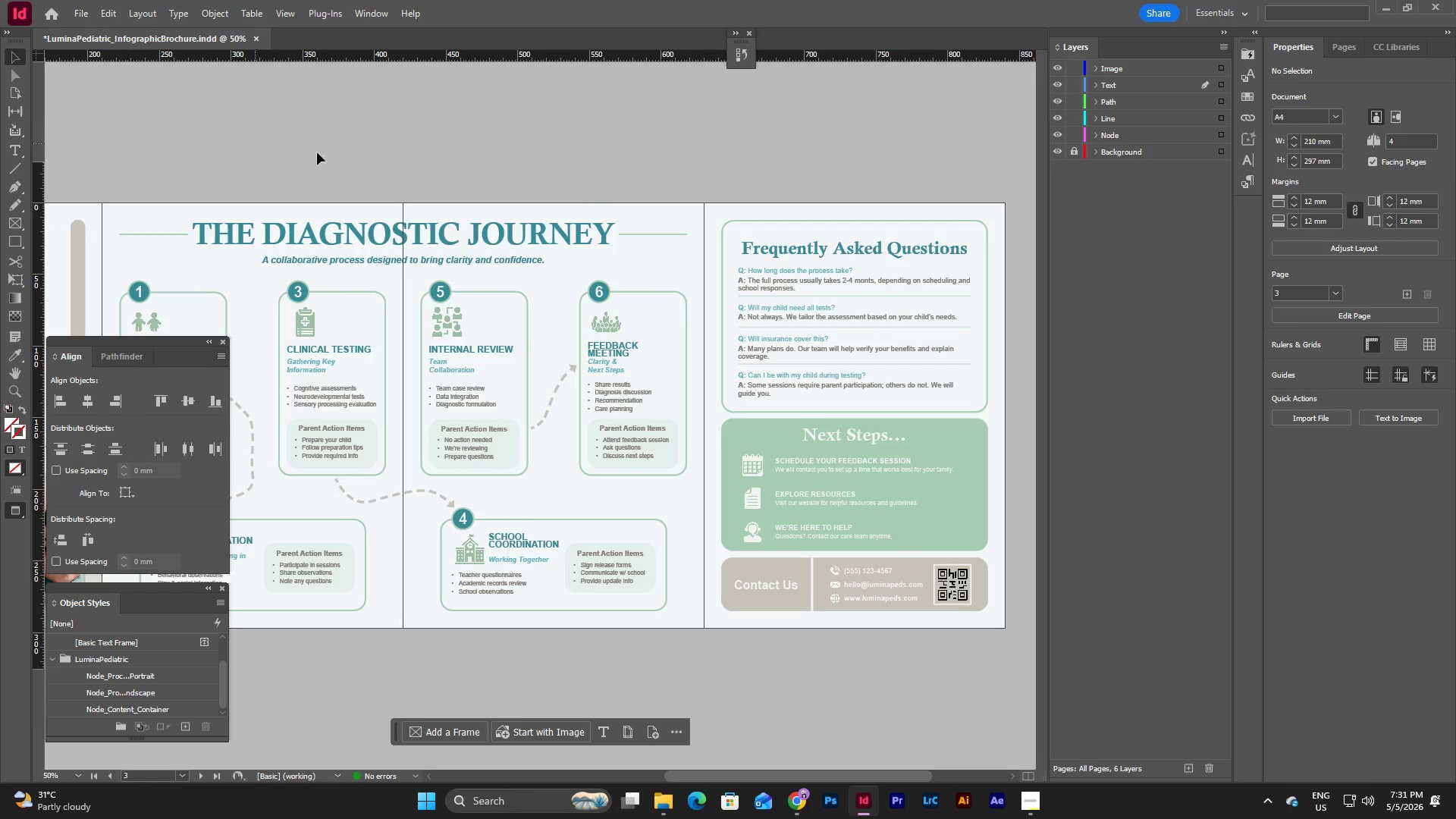 
left_click_drag(start_coordinate=[892, 777], to_coordinate=[900, 770])
 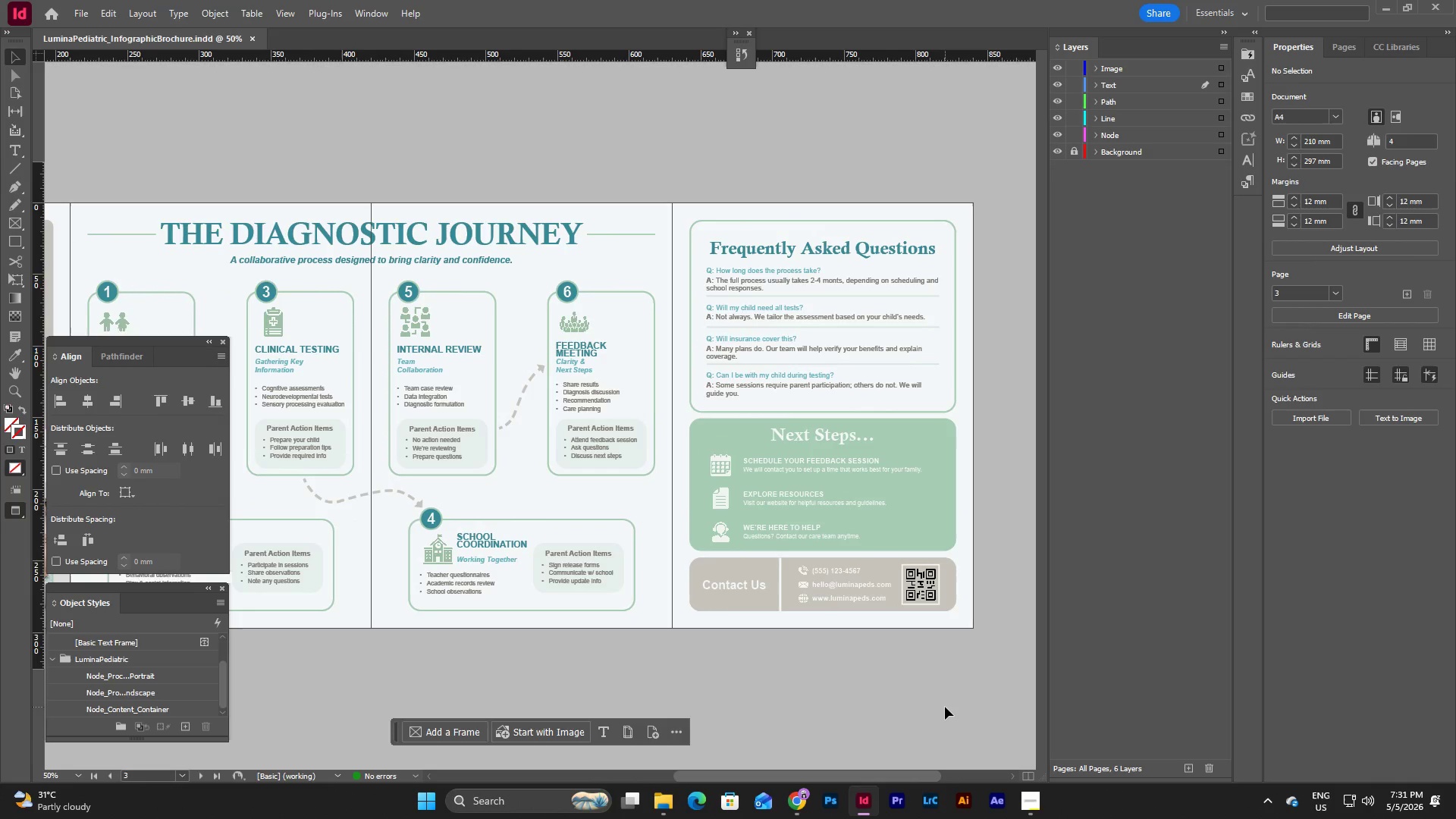 
wait(5.5)
 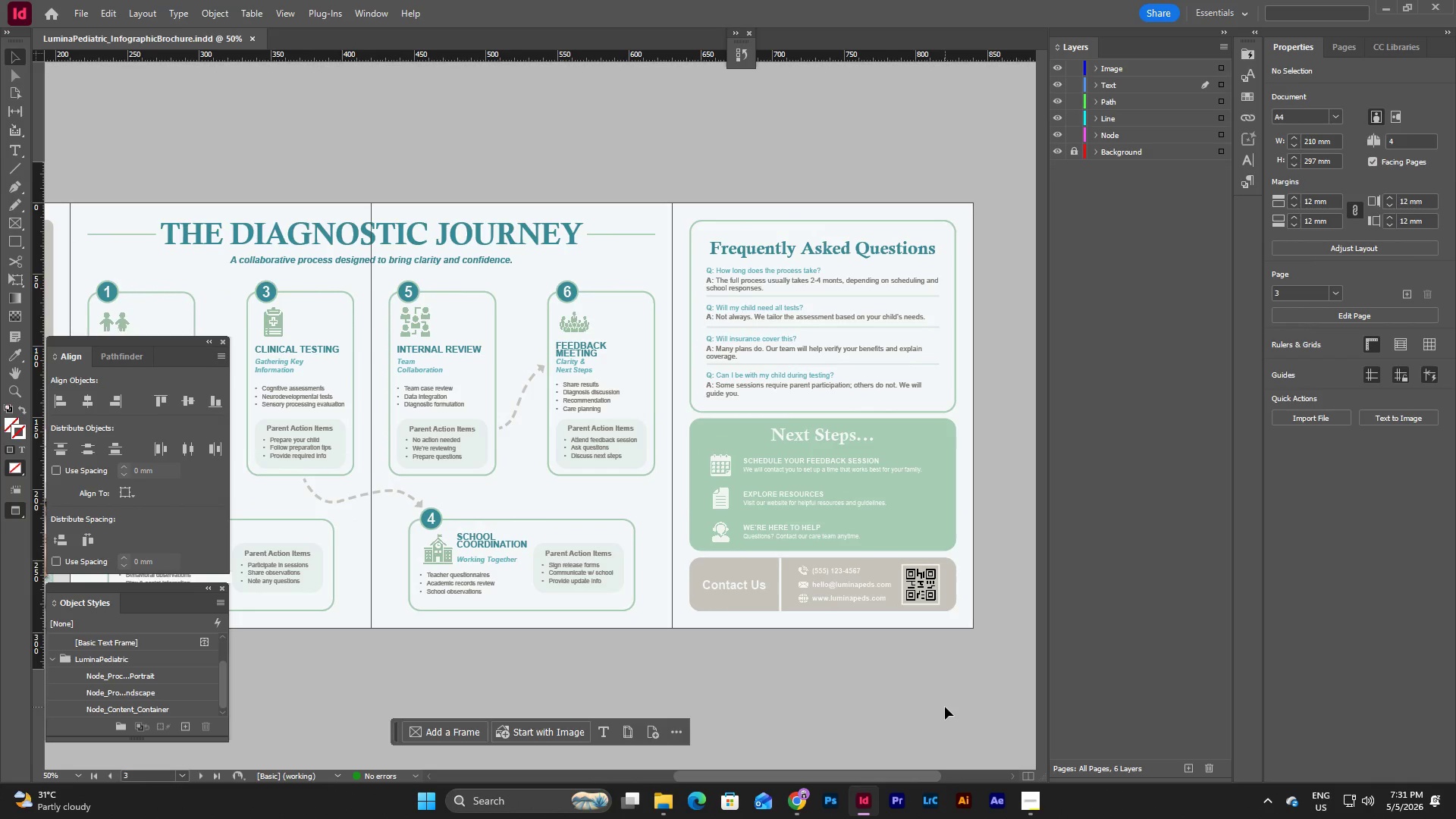 
left_click_drag(start_coordinate=[758, 777], to_coordinate=[706, 776])
 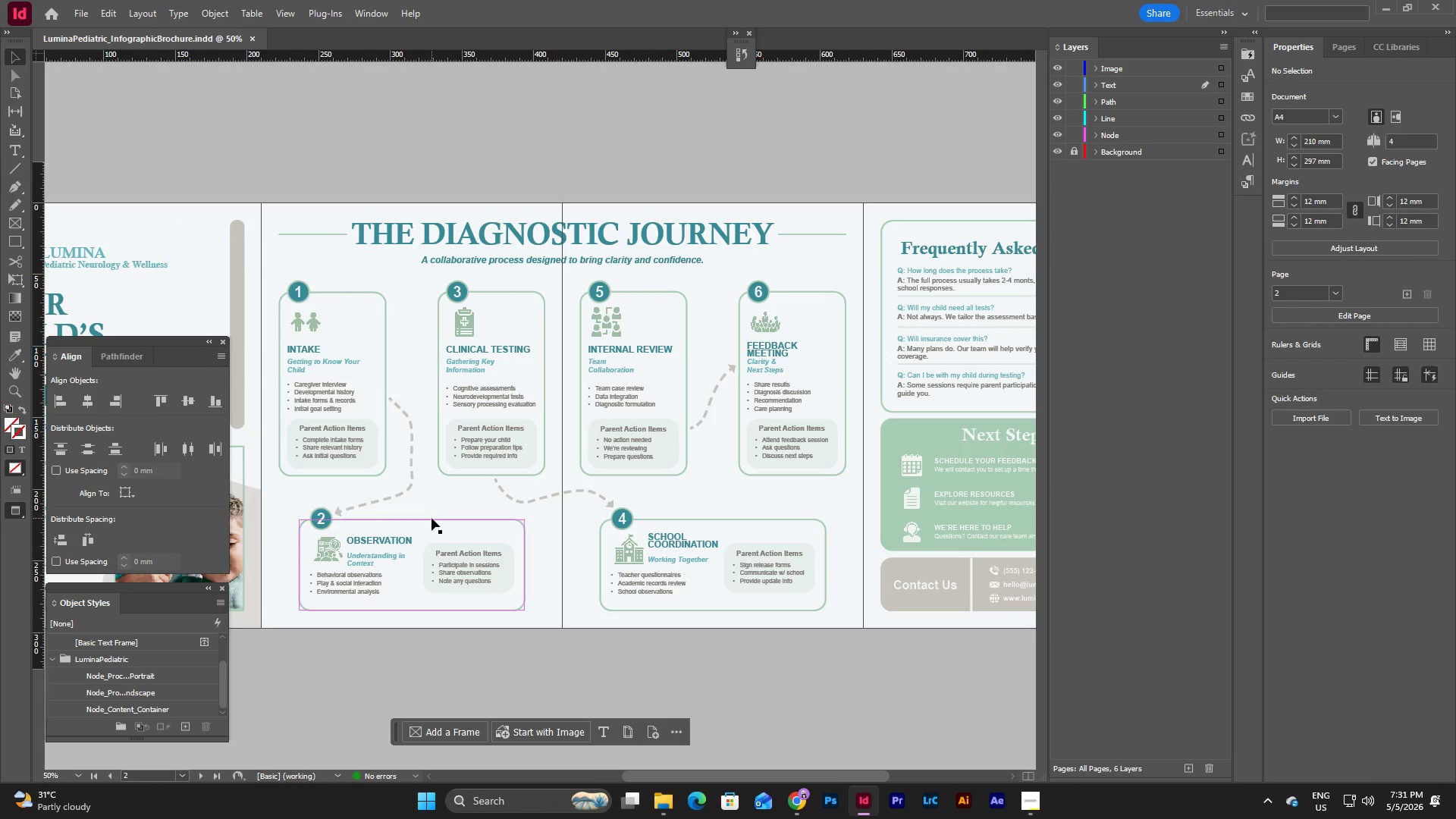 
wait(9.03)
 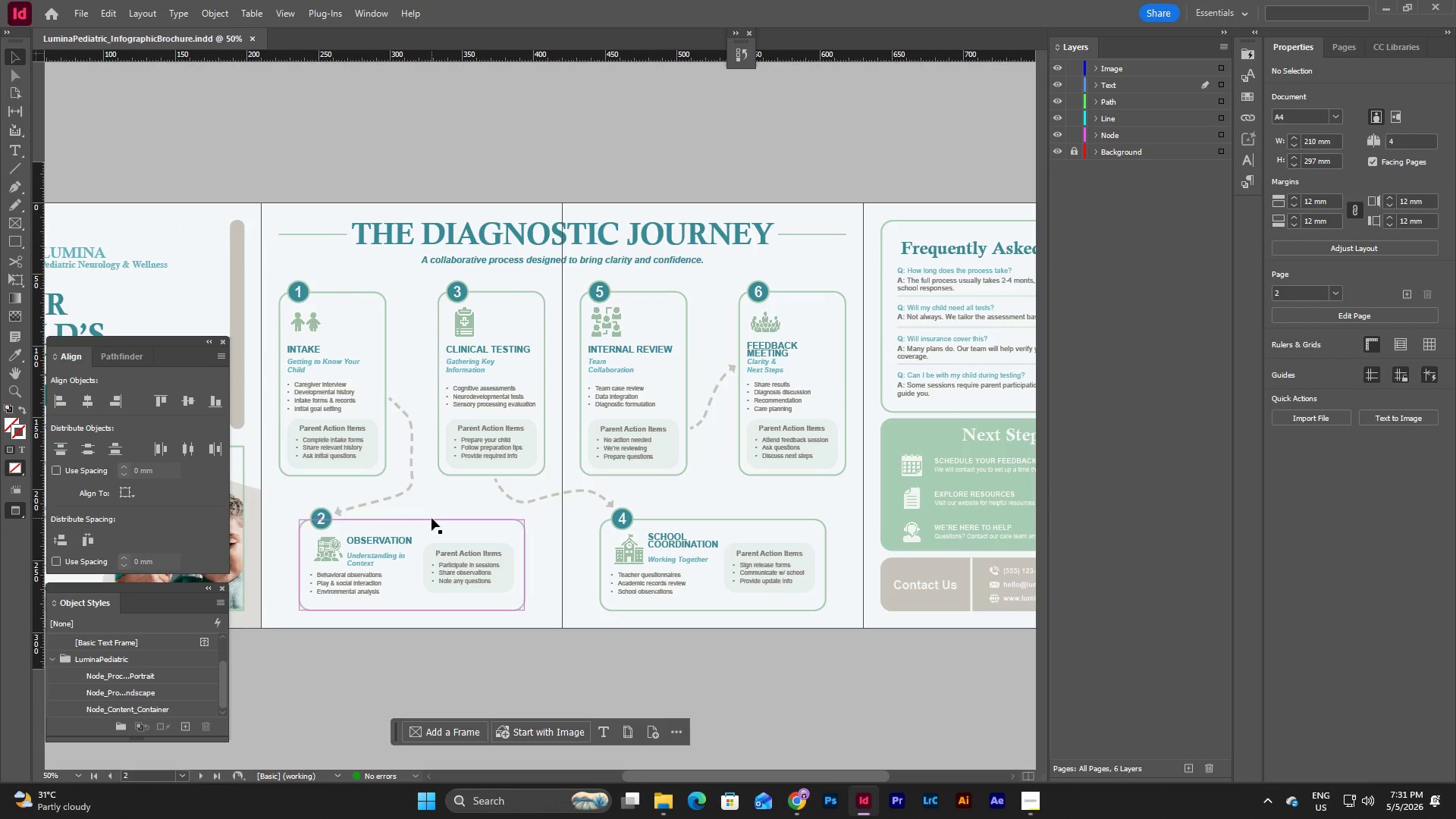 
left_click([82, 778])
 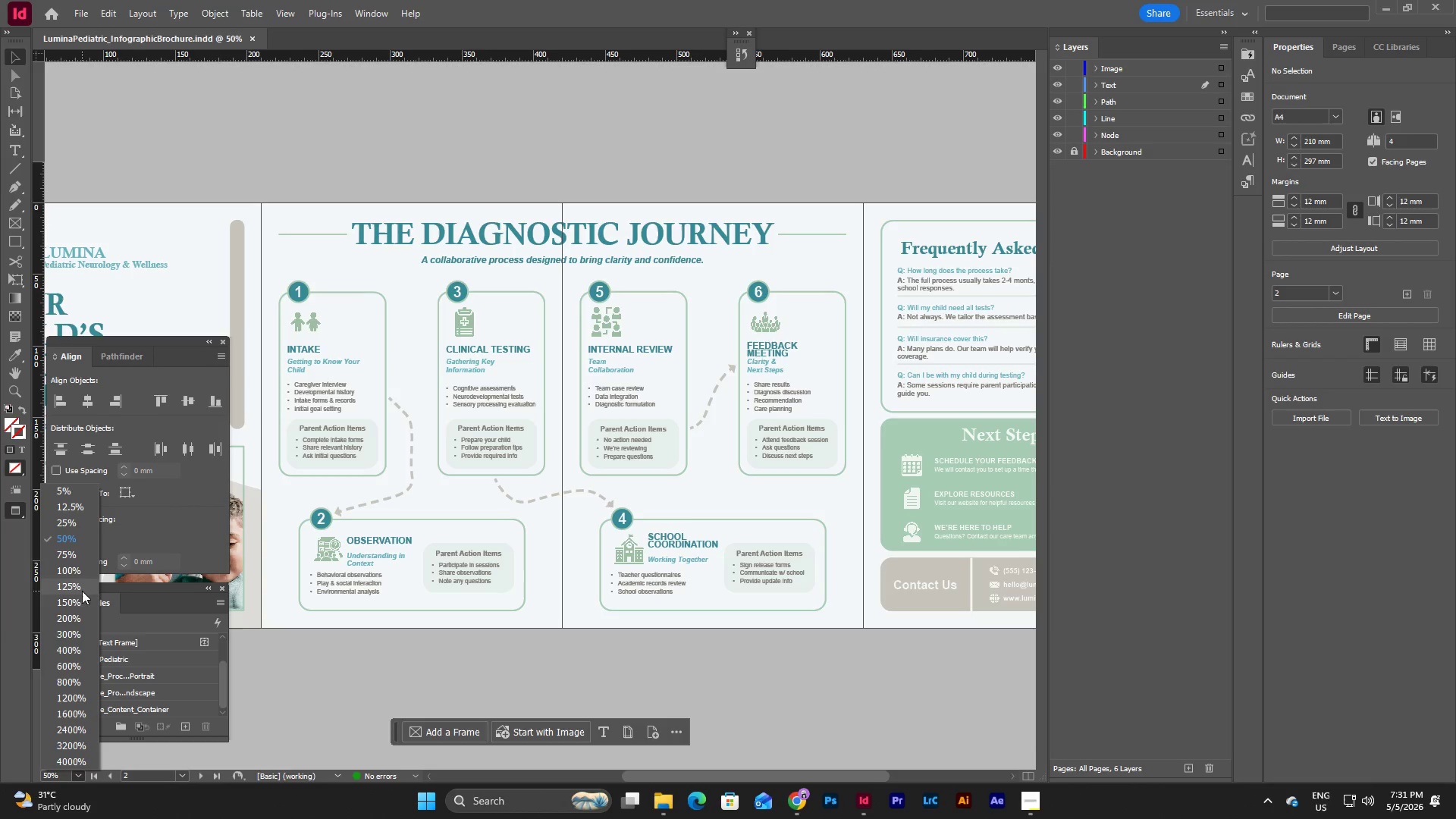 
left_click([81, 570])
 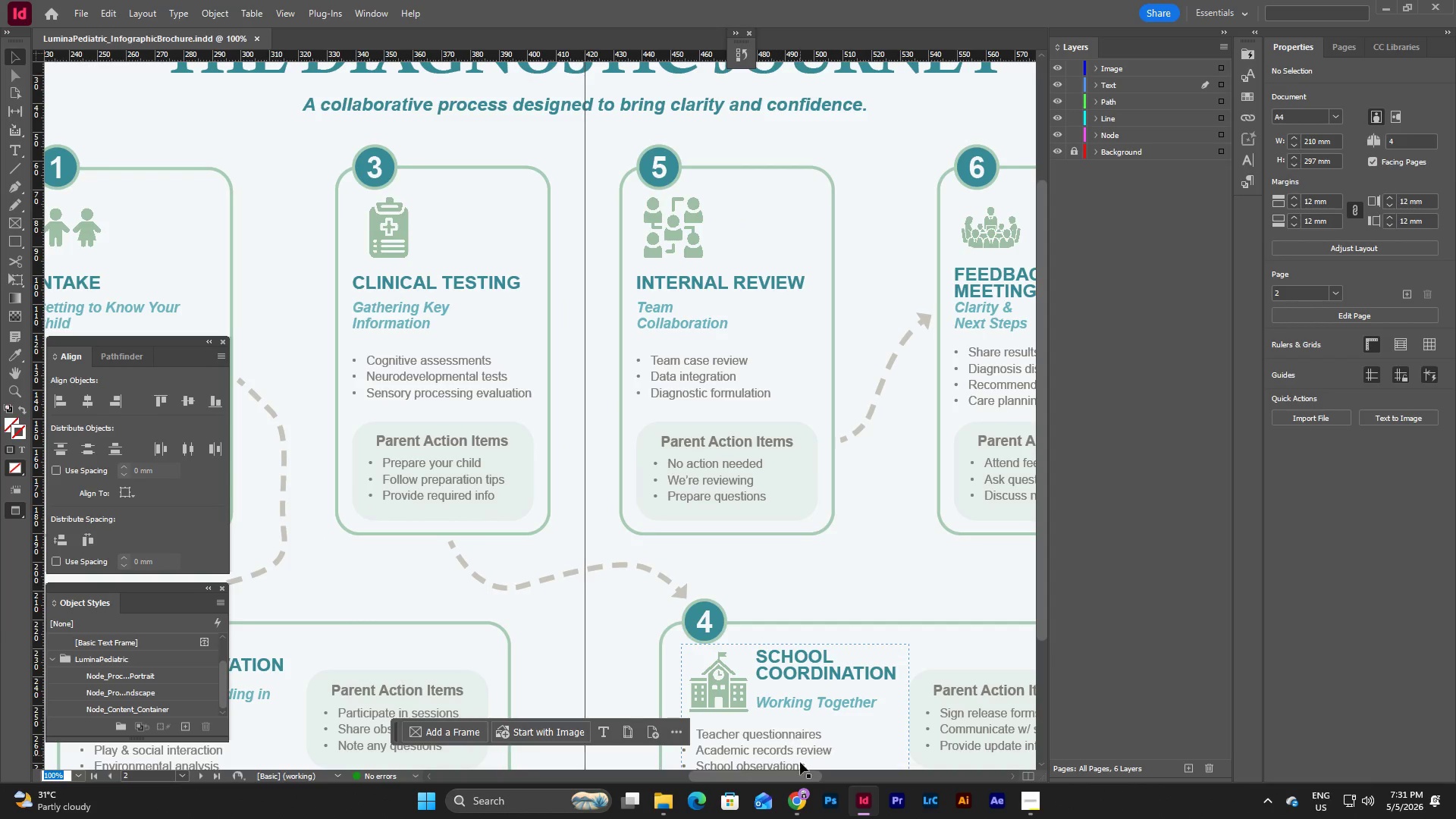 
left_click_drag(start_coordinate=[785, 780], to_coordinate=[748, 779])
 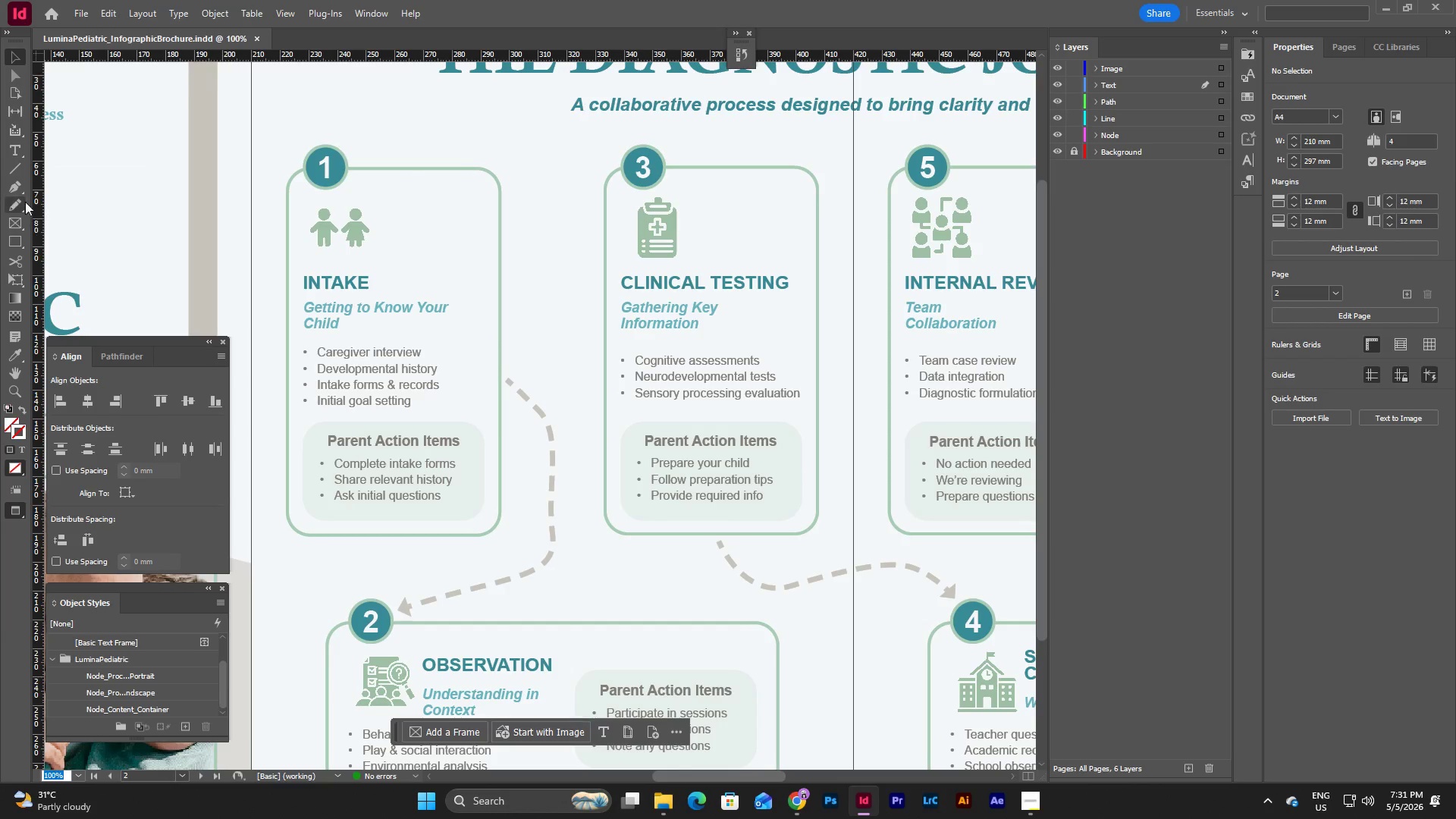 
left_click([19, 184])
 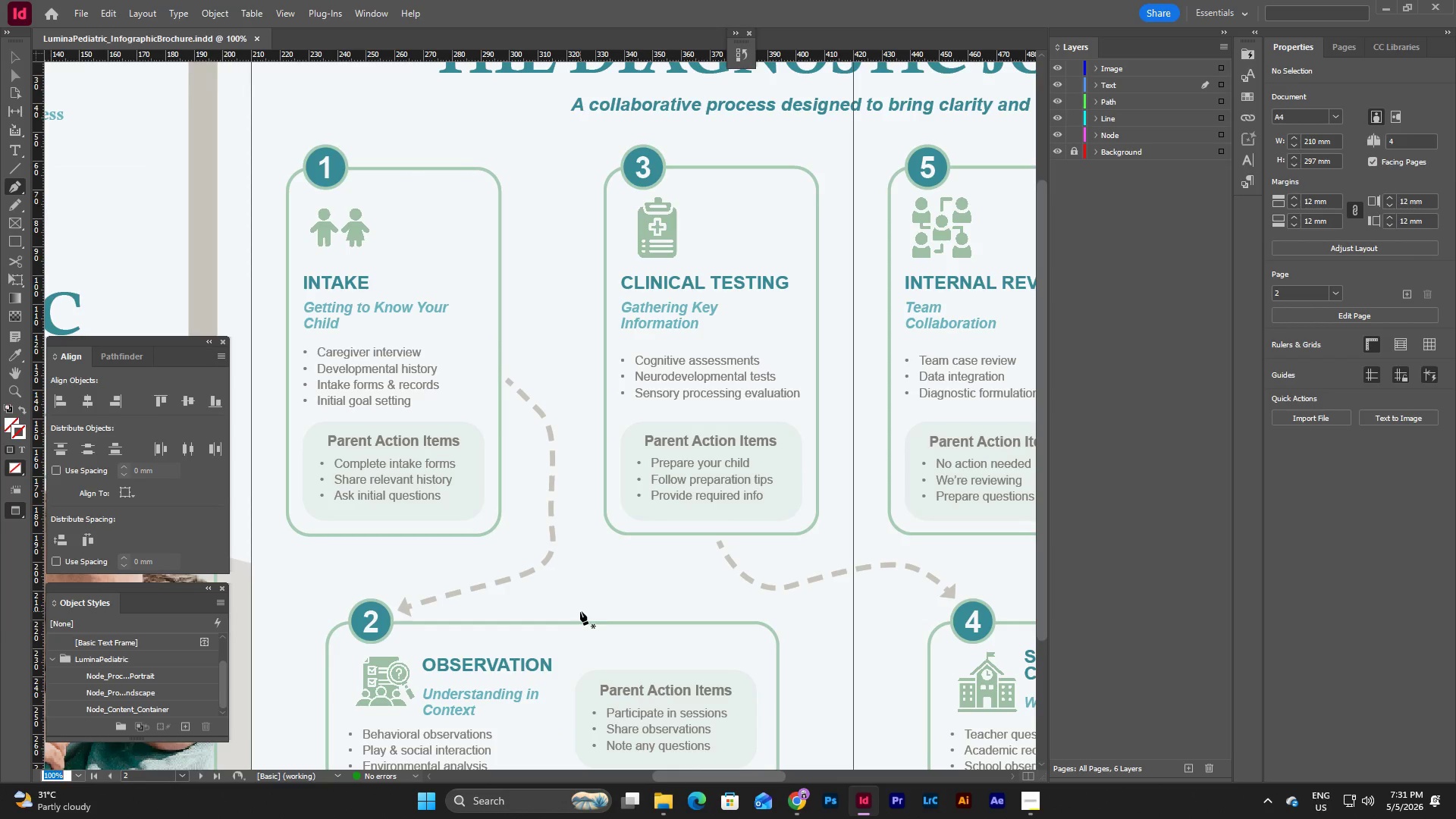 
left_click_drag(start_coordinate=[576, 615], to_coordinate=[620, 592])
 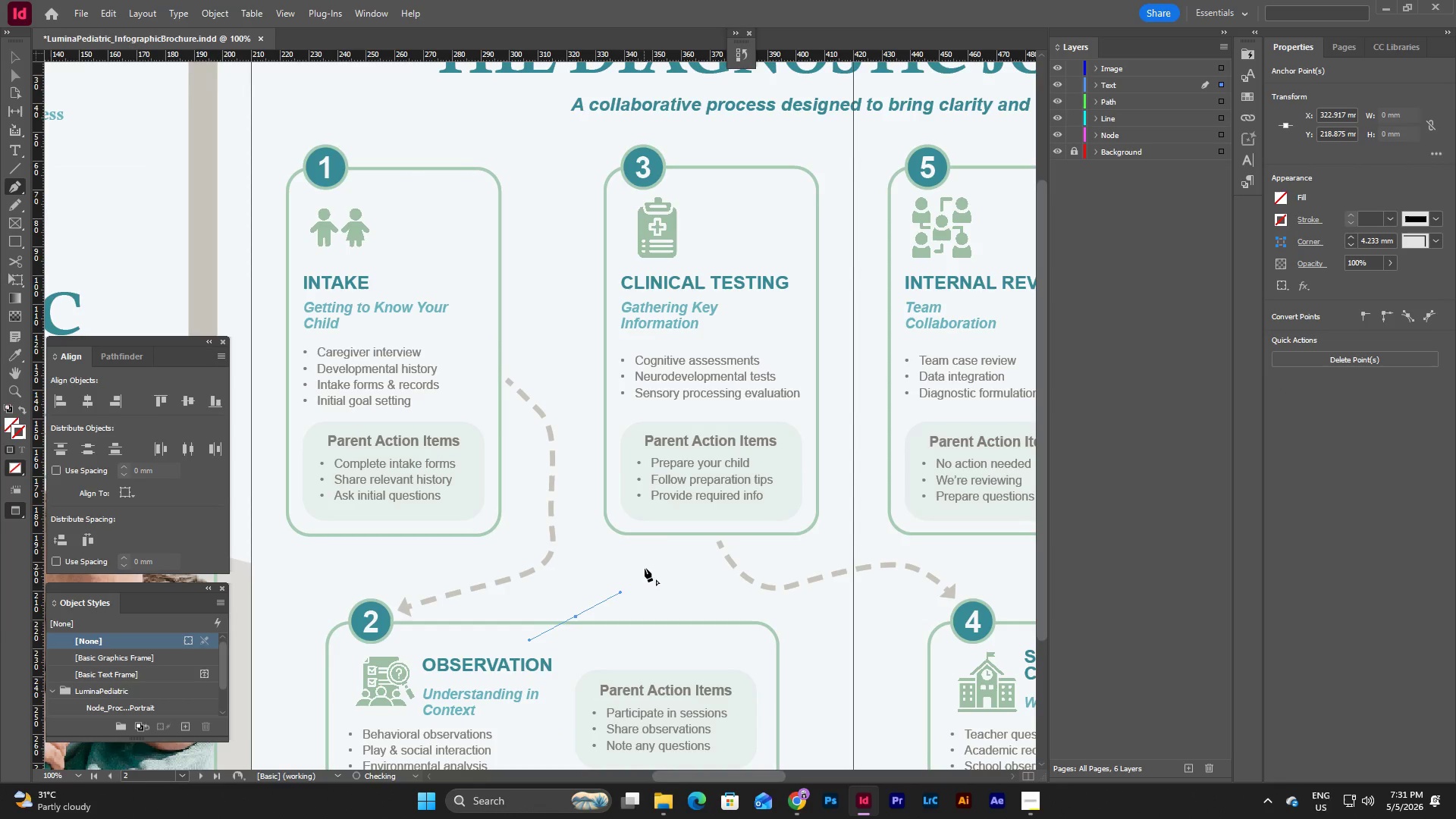 
left_click_drag(start_coordinate=[645, 568], to_coordinate=[658, 548])
 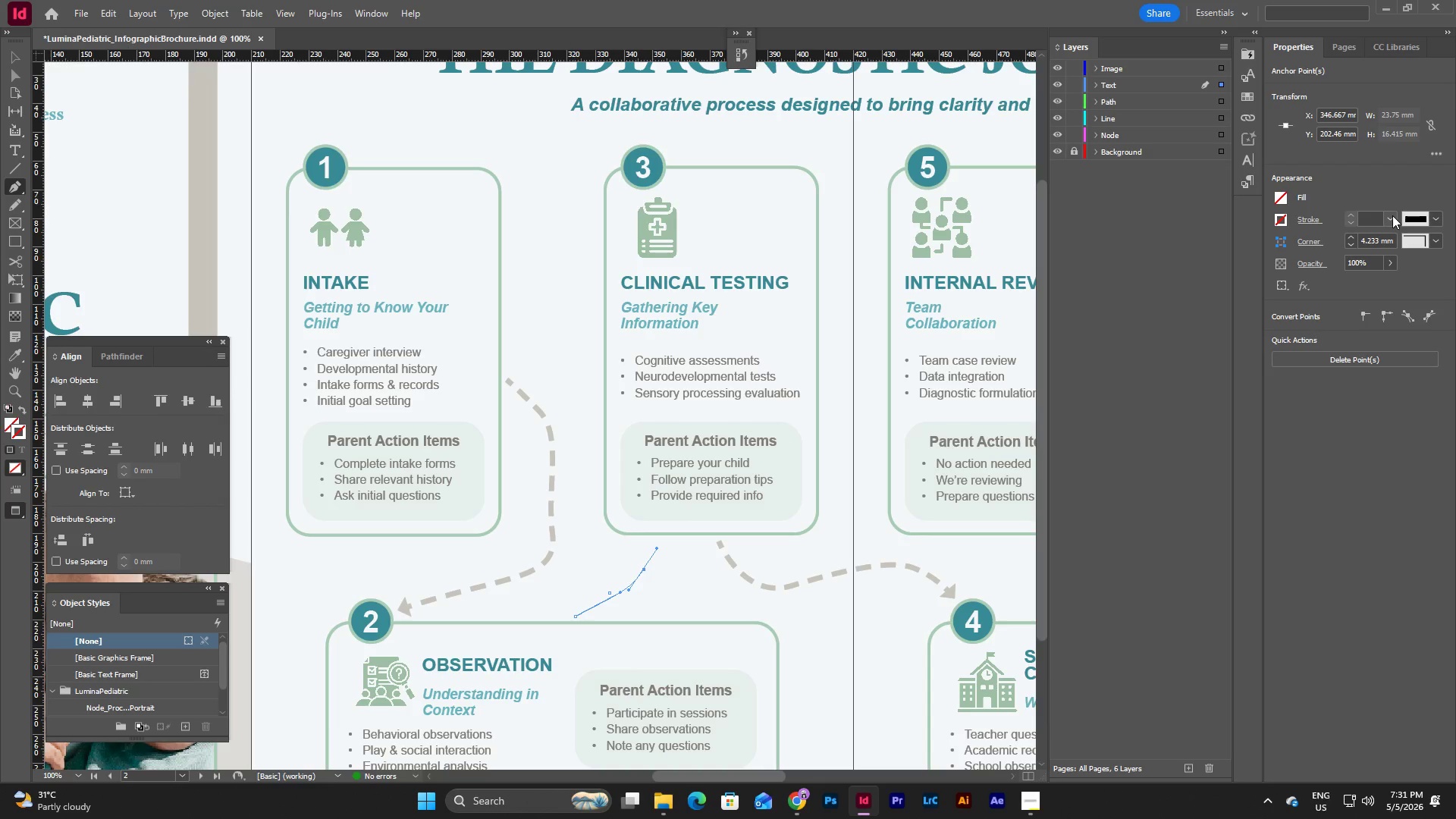 
double_click([1392, 215])
 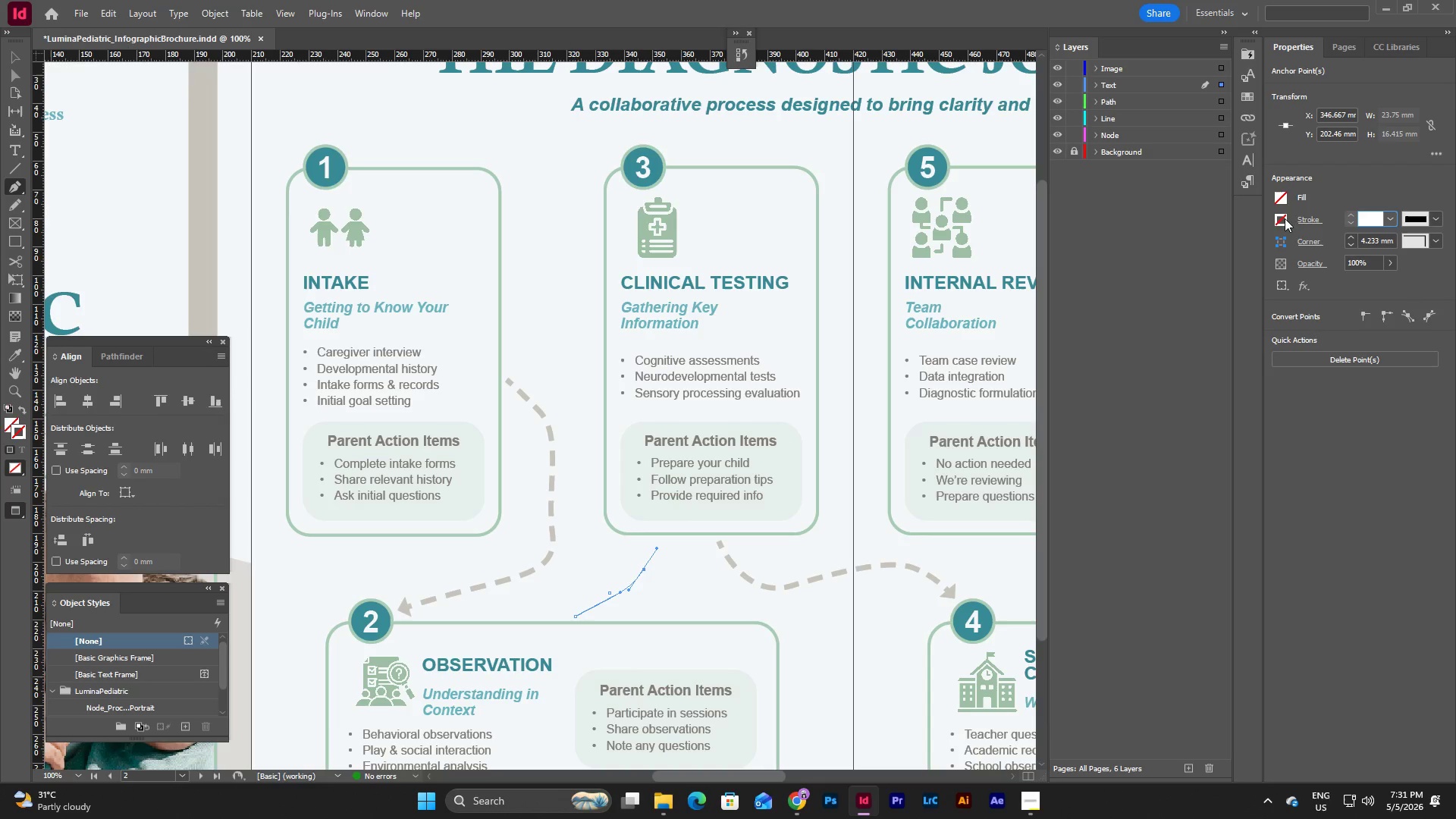 
left_click([1282, 218])
 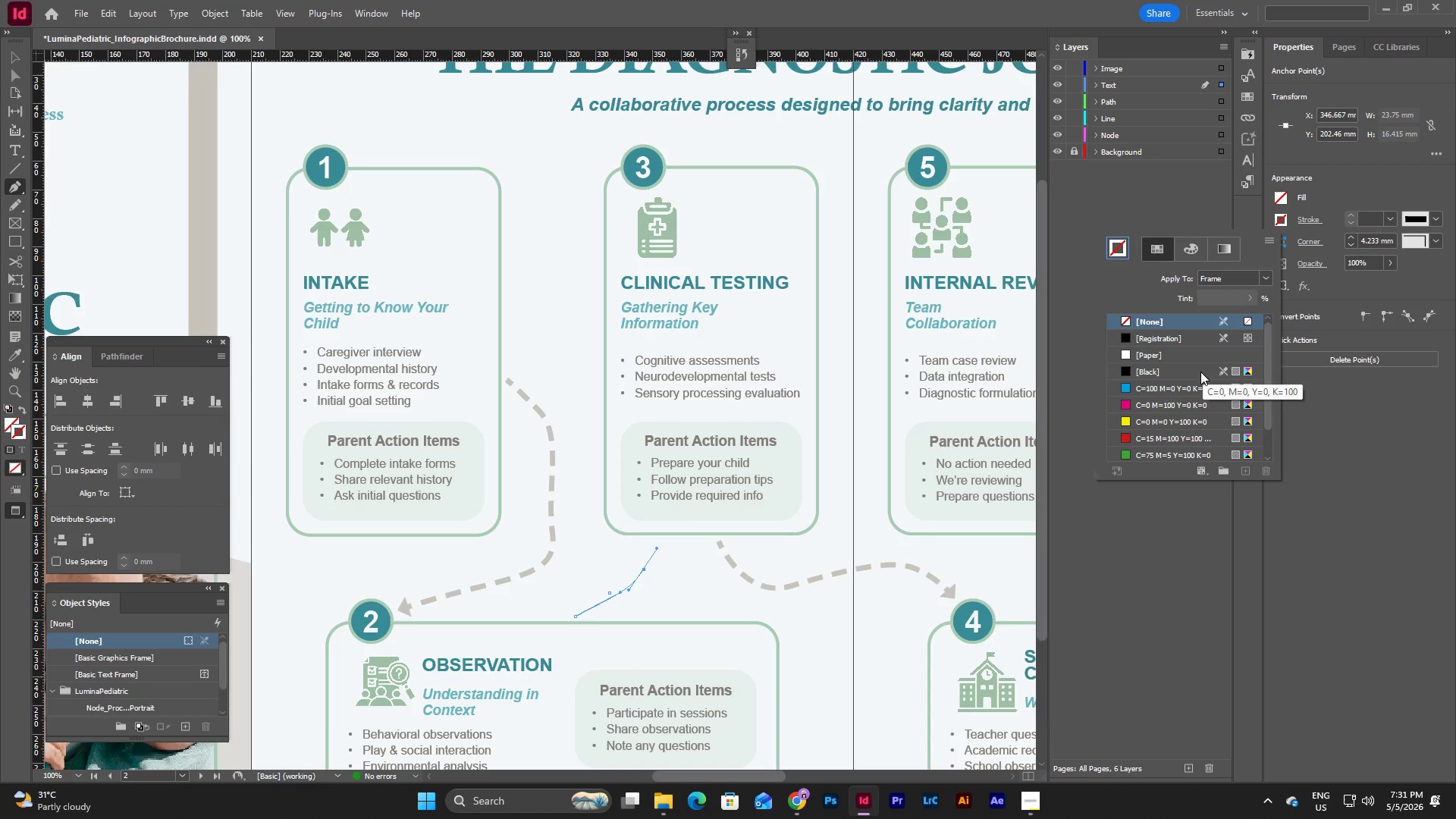 
left_click([1113, 456])
 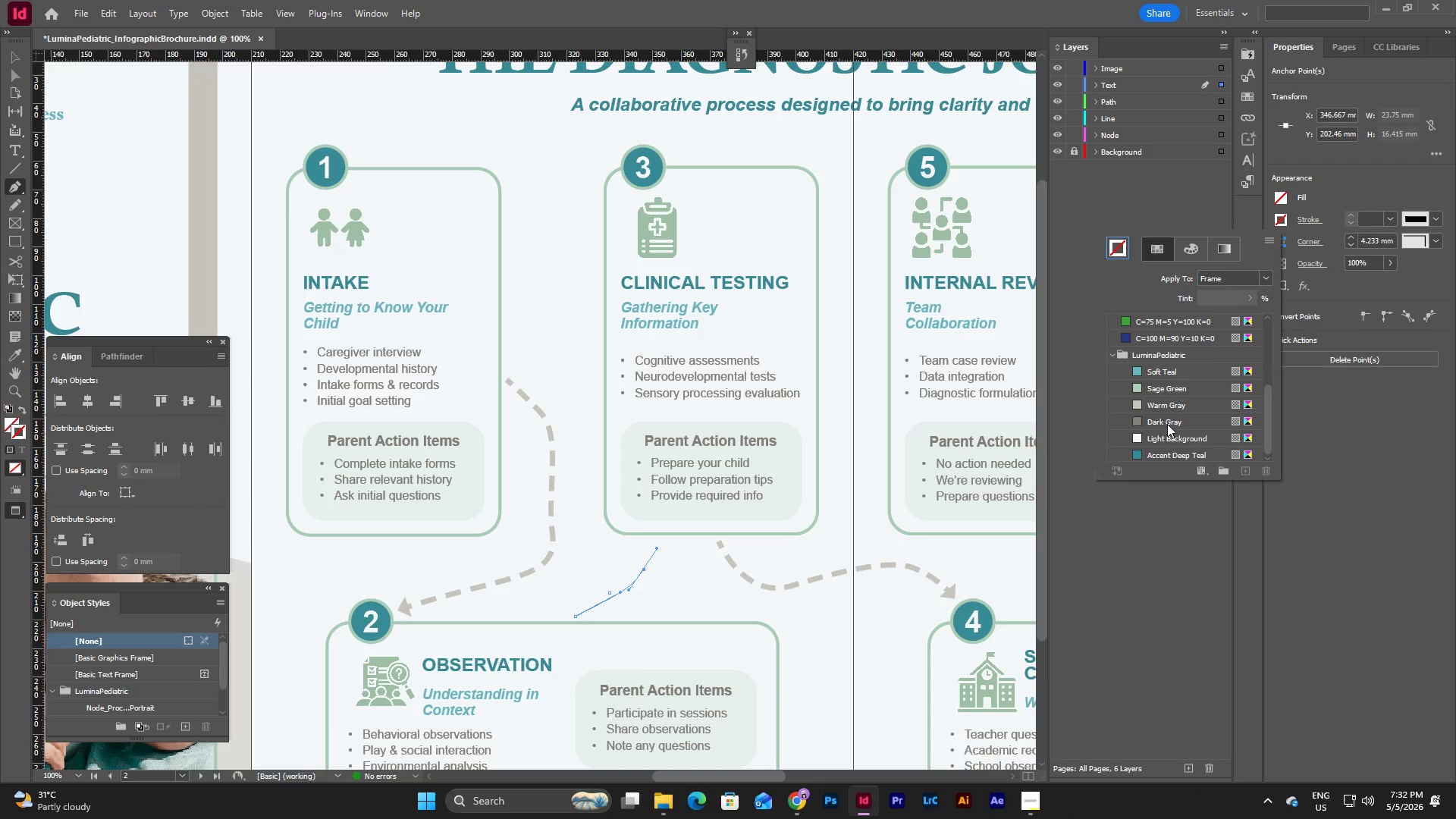 
scroll: coordinate [1174, 409], scroll_direction: down, amount: 8.0
 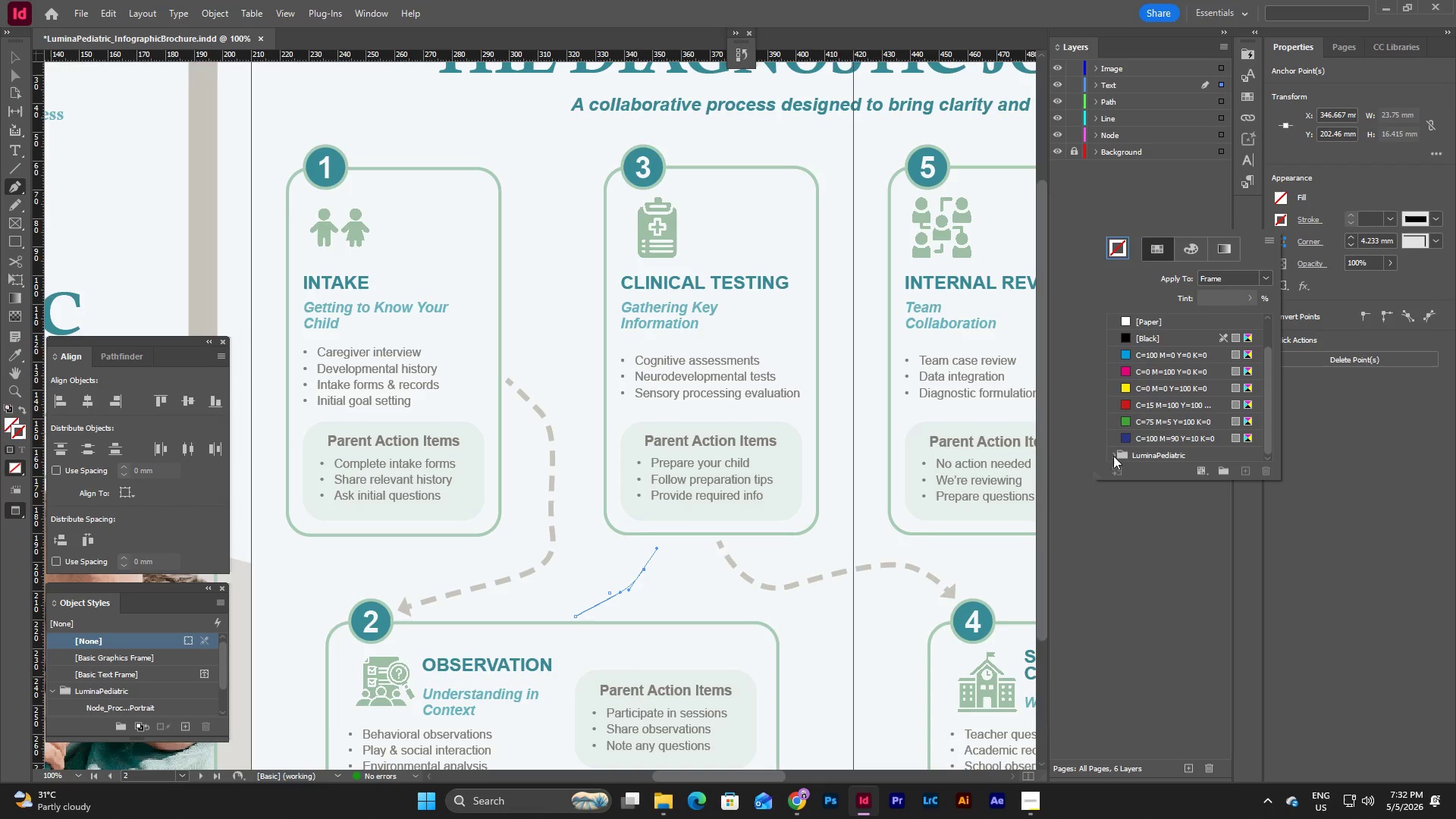 
left_click([1168, 407])
 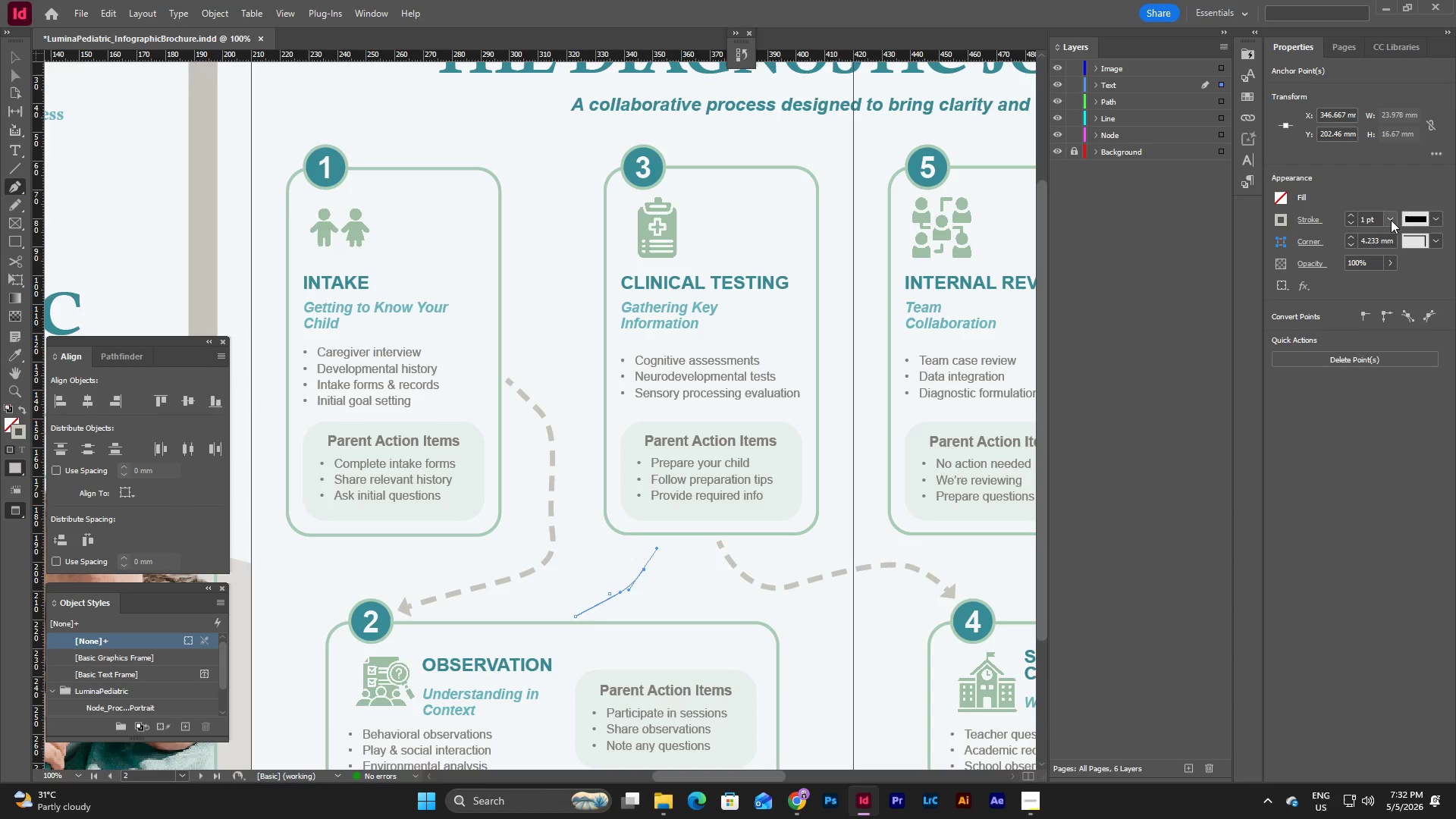 
double_click([1391, 220])
 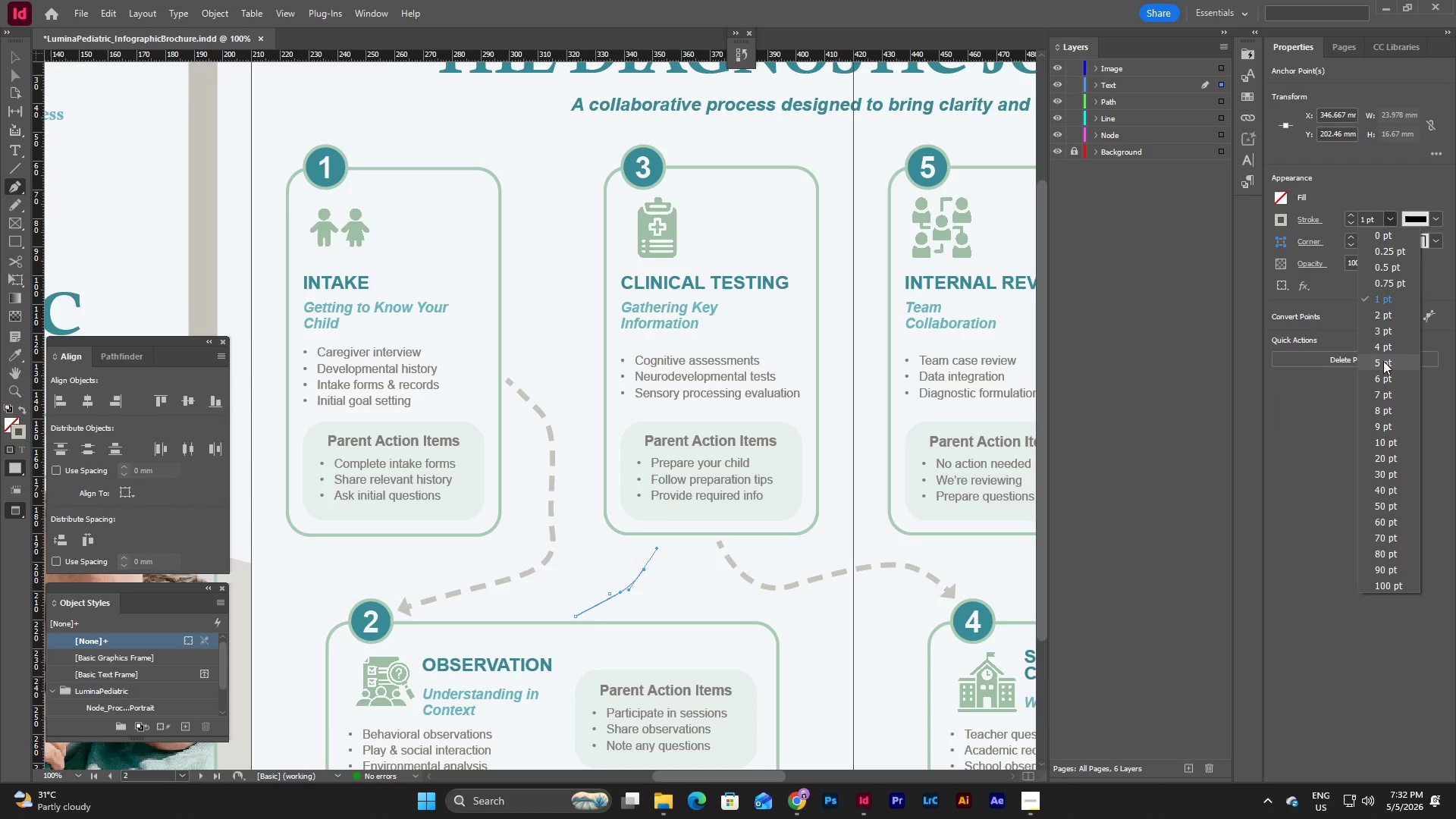 
left_click([1383, 364])
 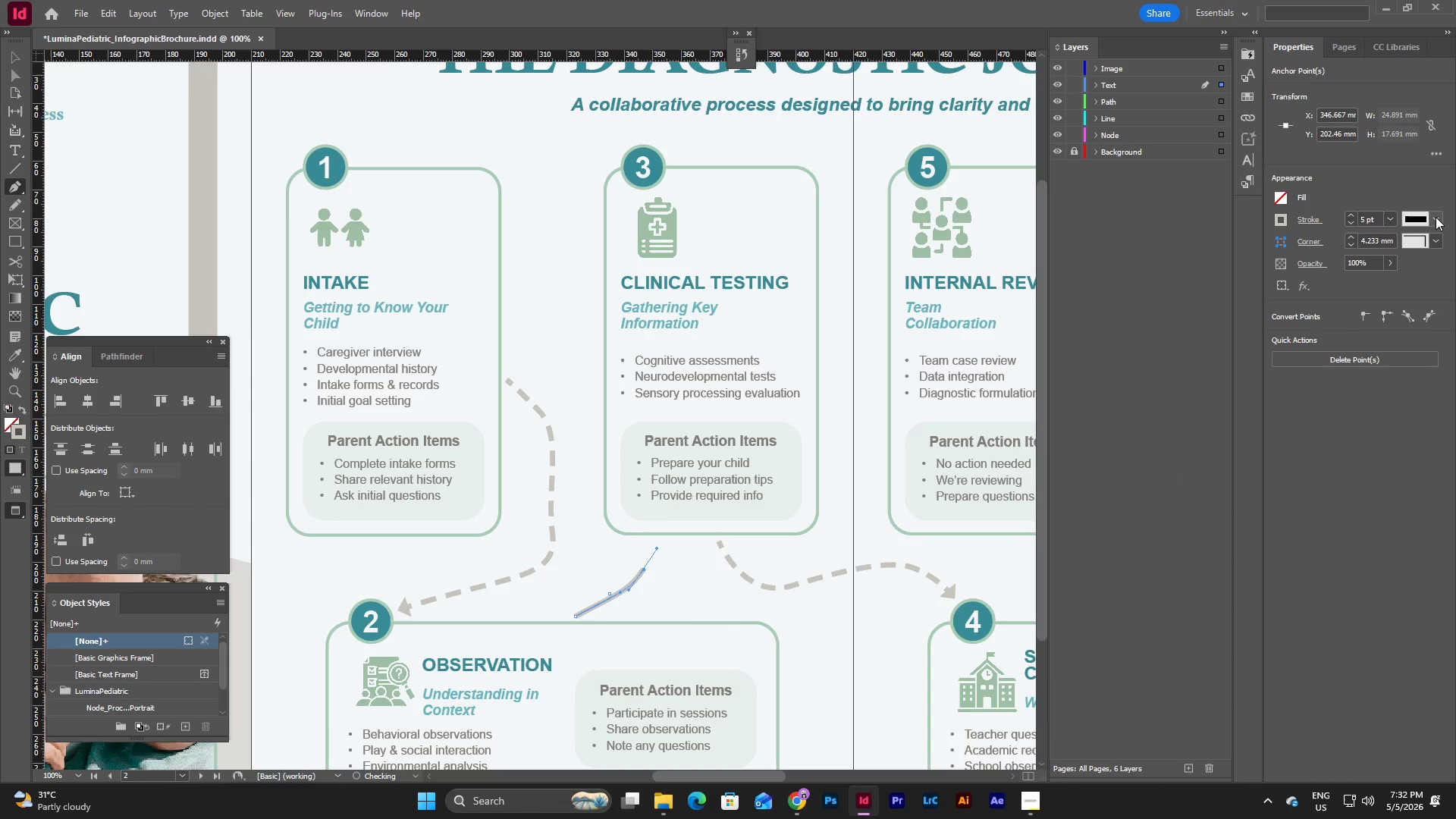 
left_click([1436, 215])
 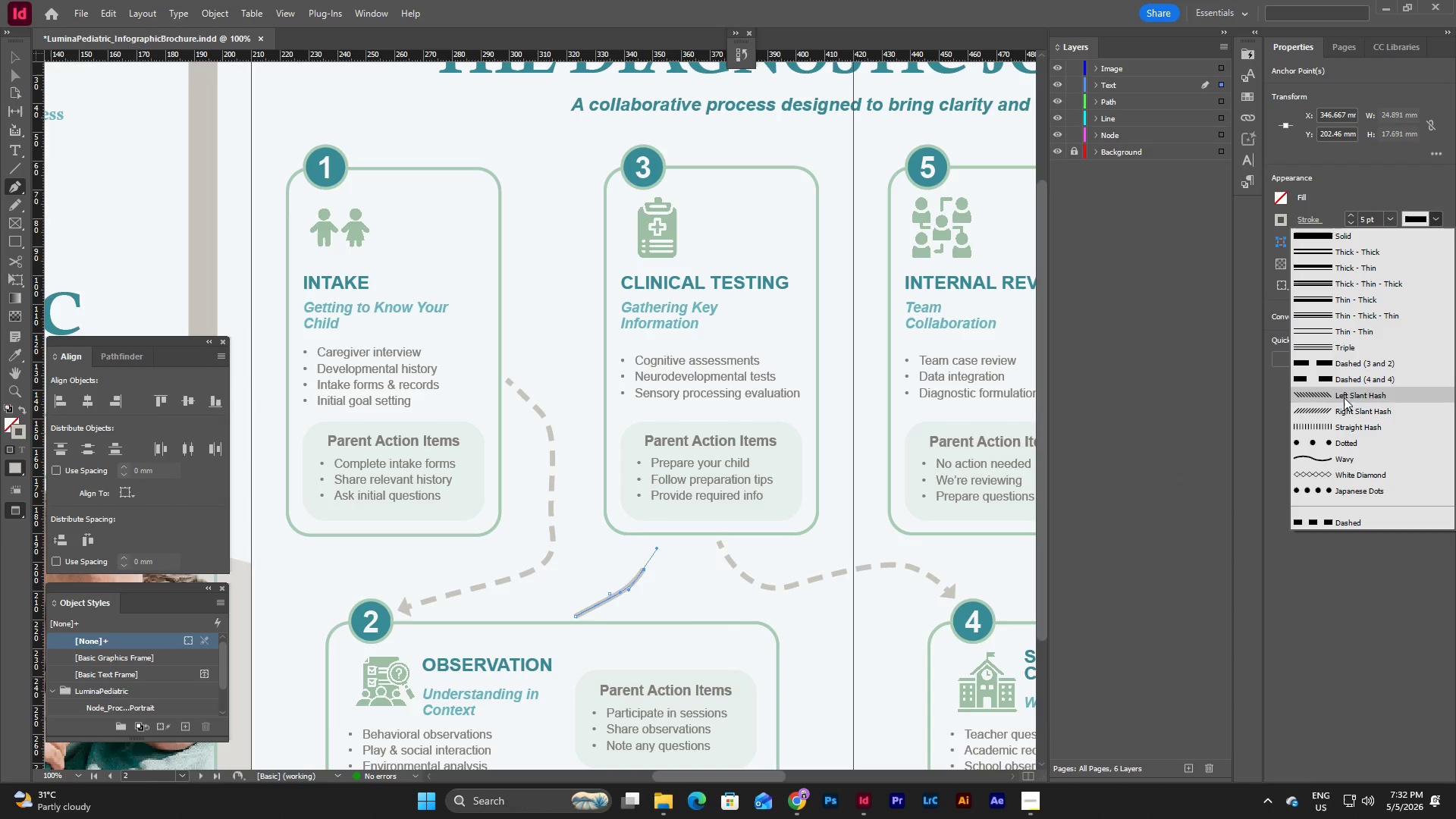 
left_click([1350, 363])
 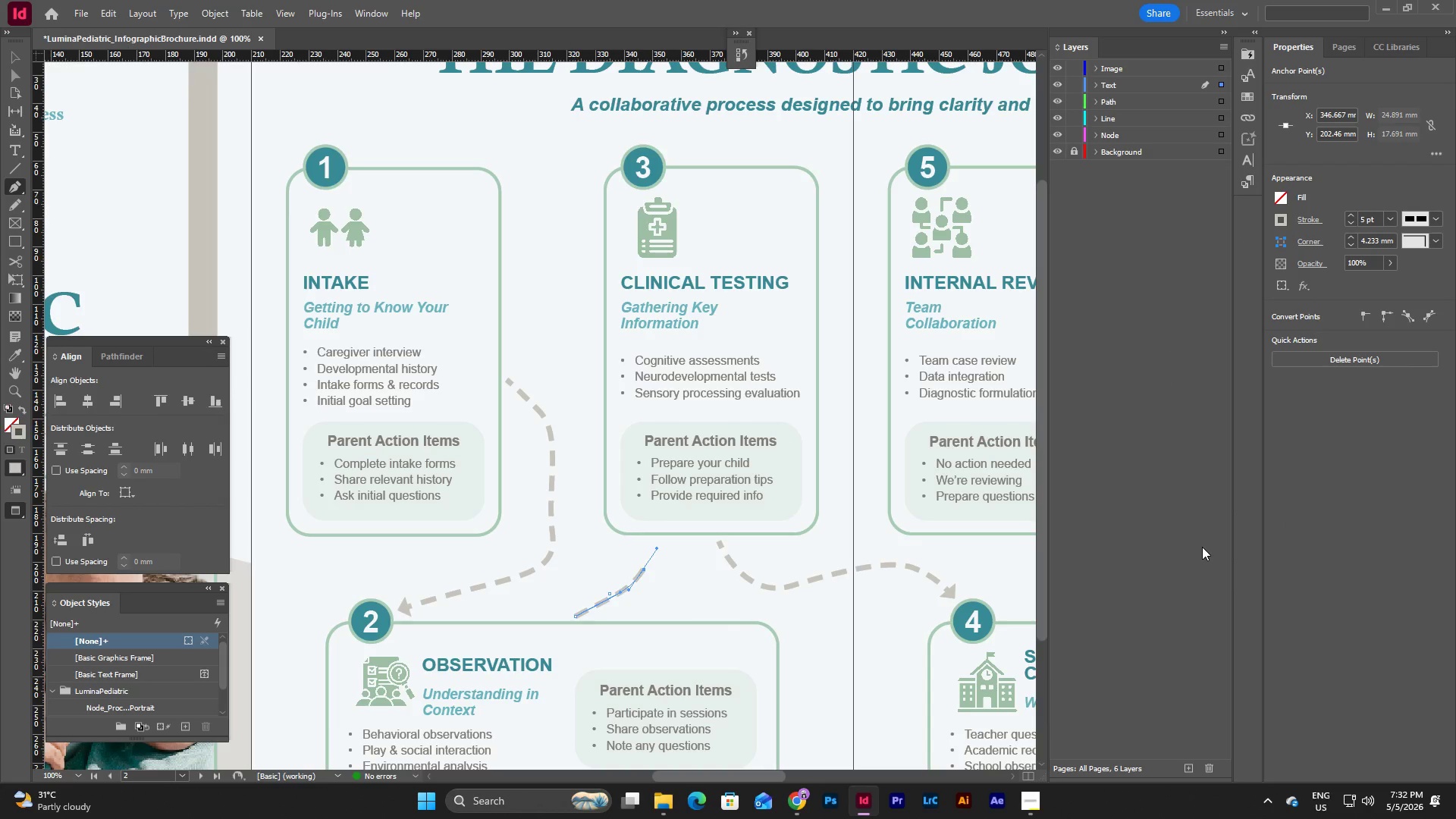 
double_click([1202, 547])
 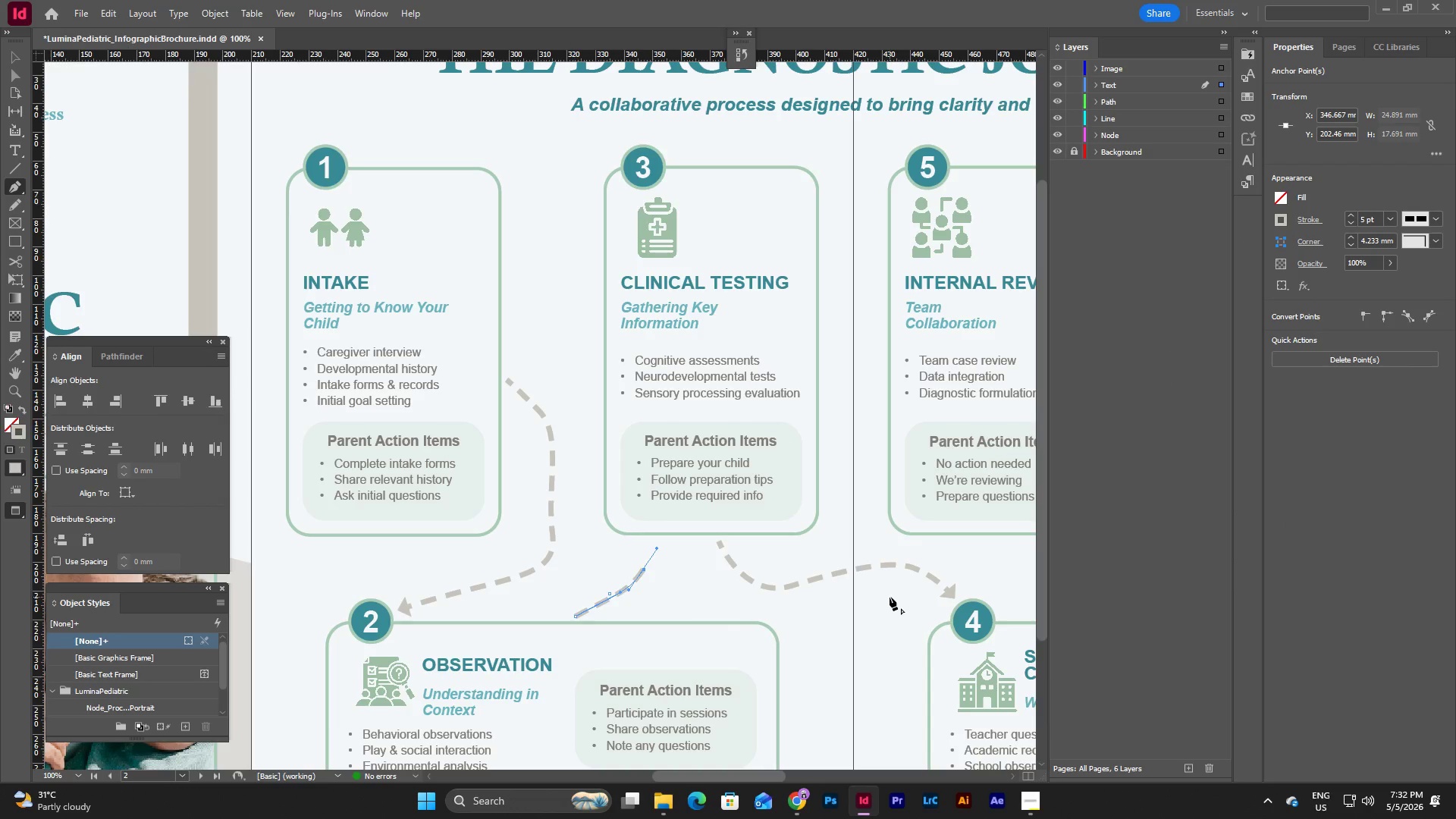 
key(Escape)
 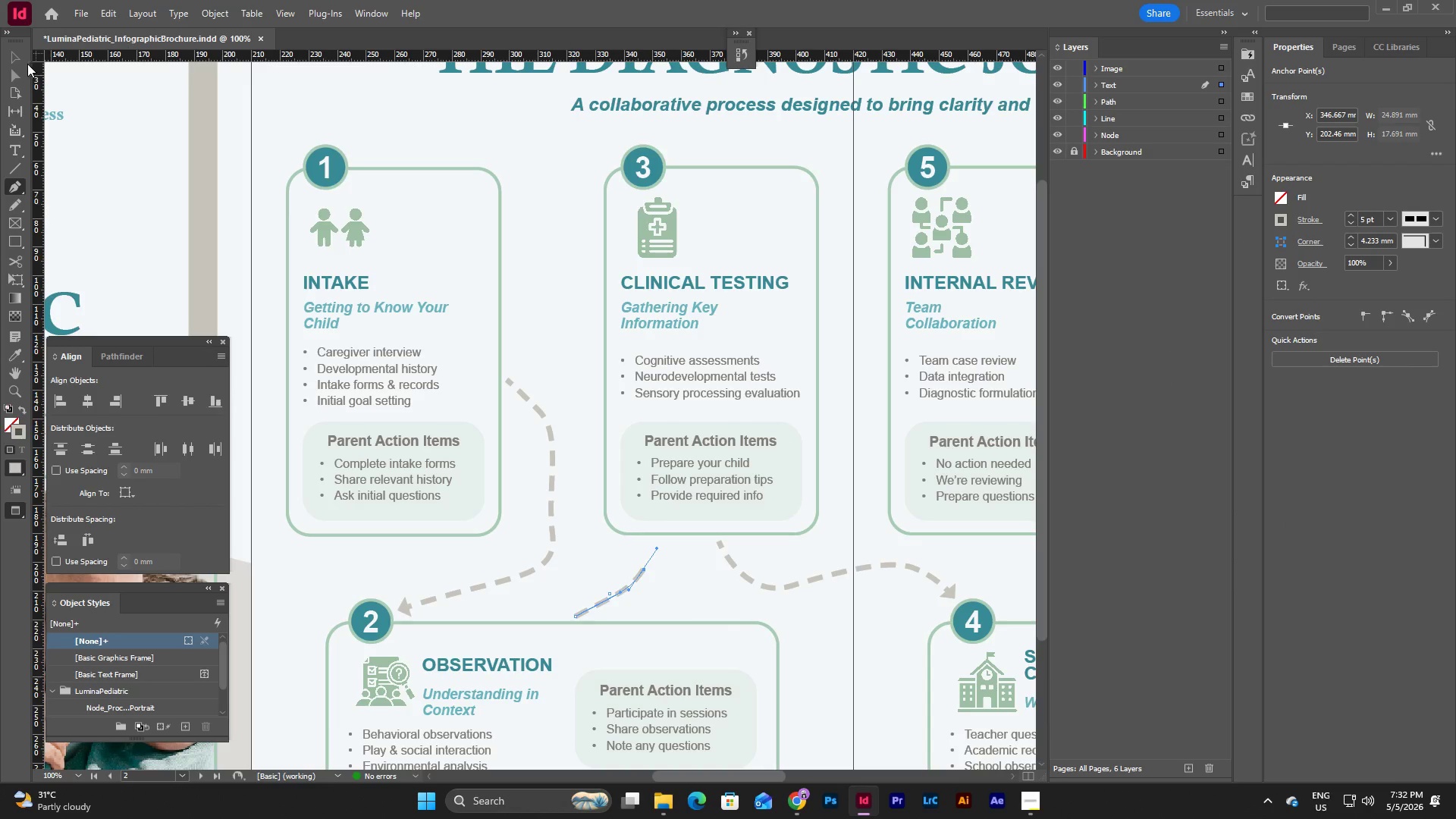 
left_click([14, 58])
 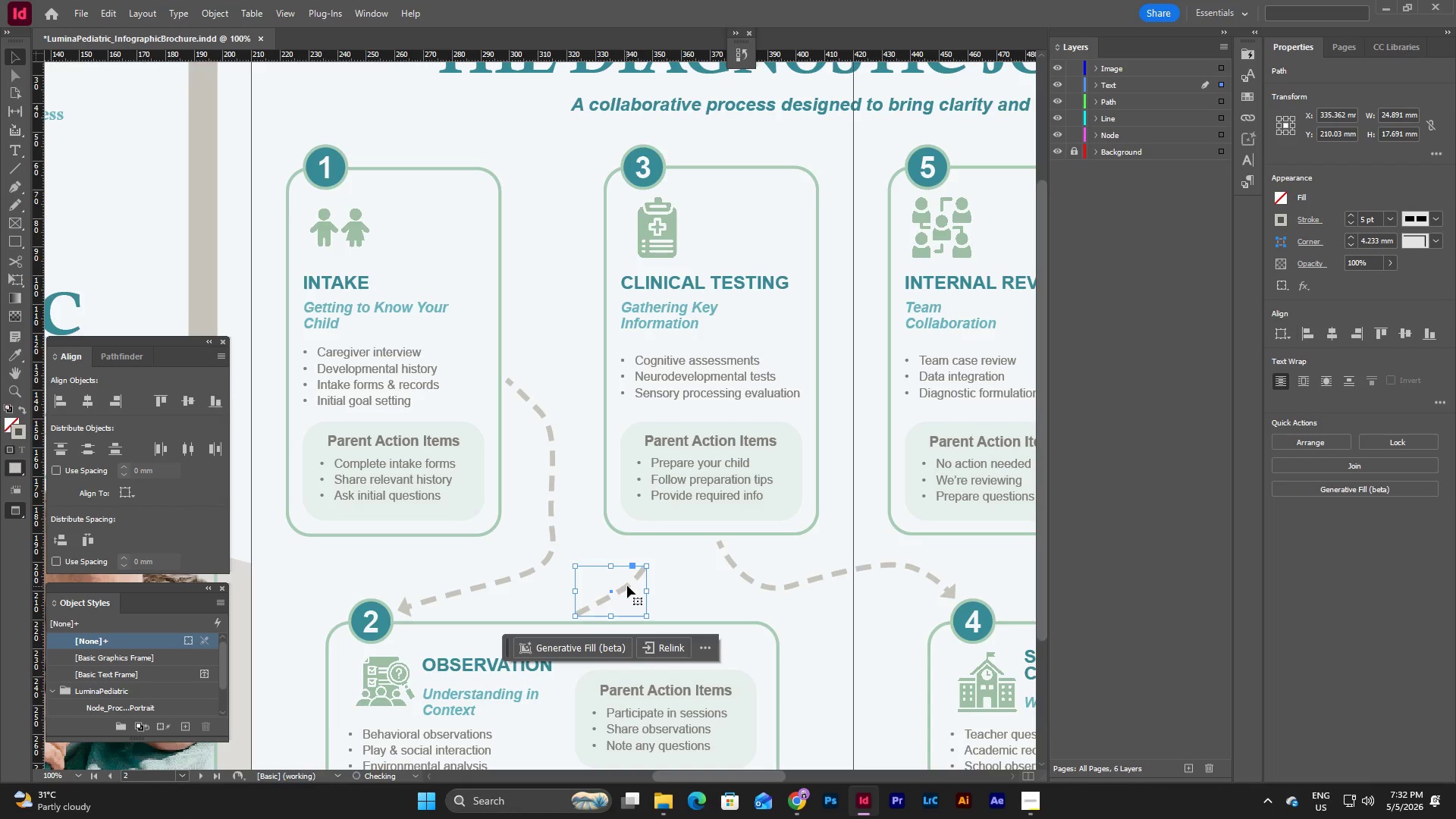 
left_click([18, 80])
 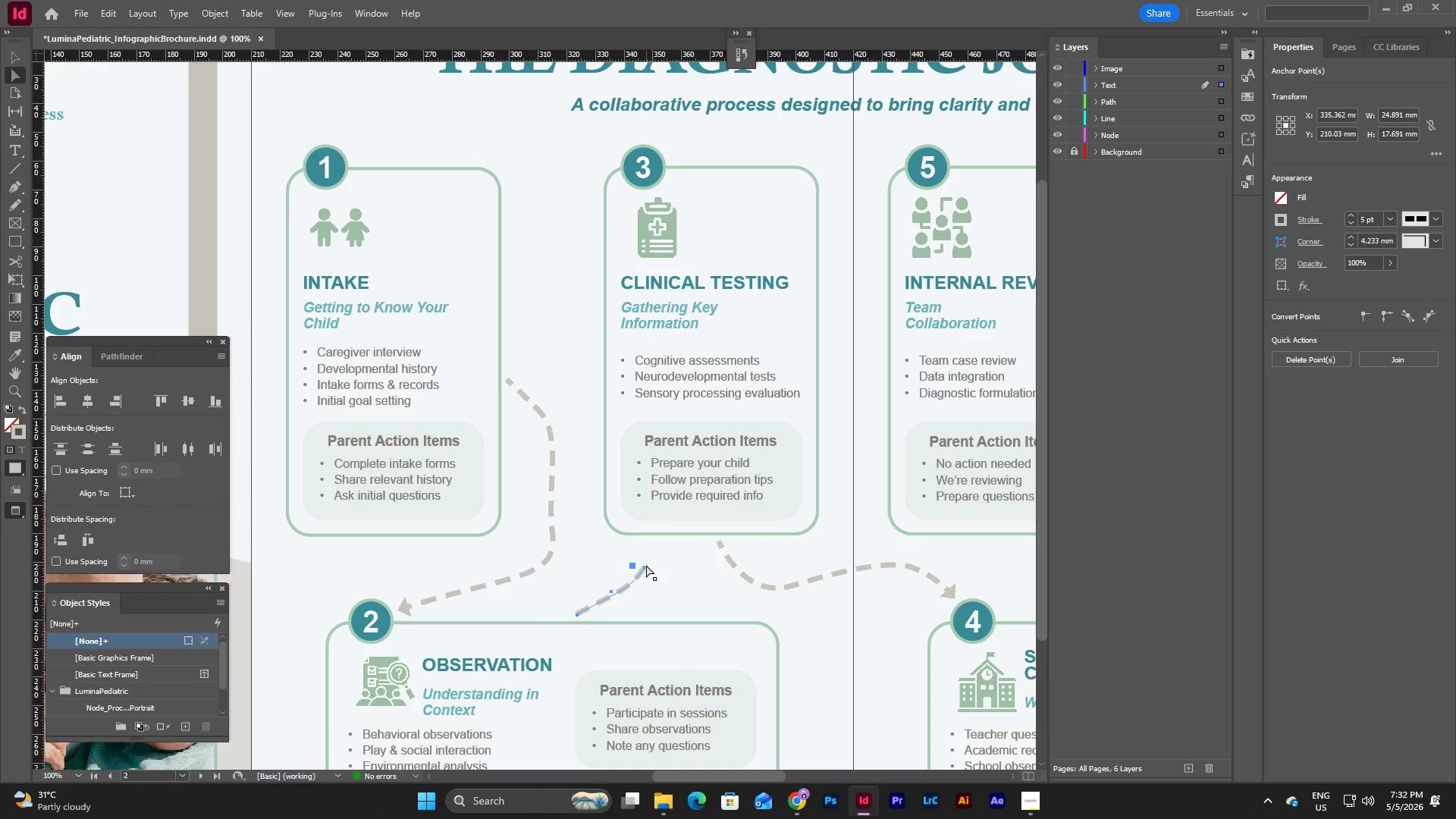 
left_click_drag(start_coordinate=[645, 565], to_coordinate=[654, 550])
 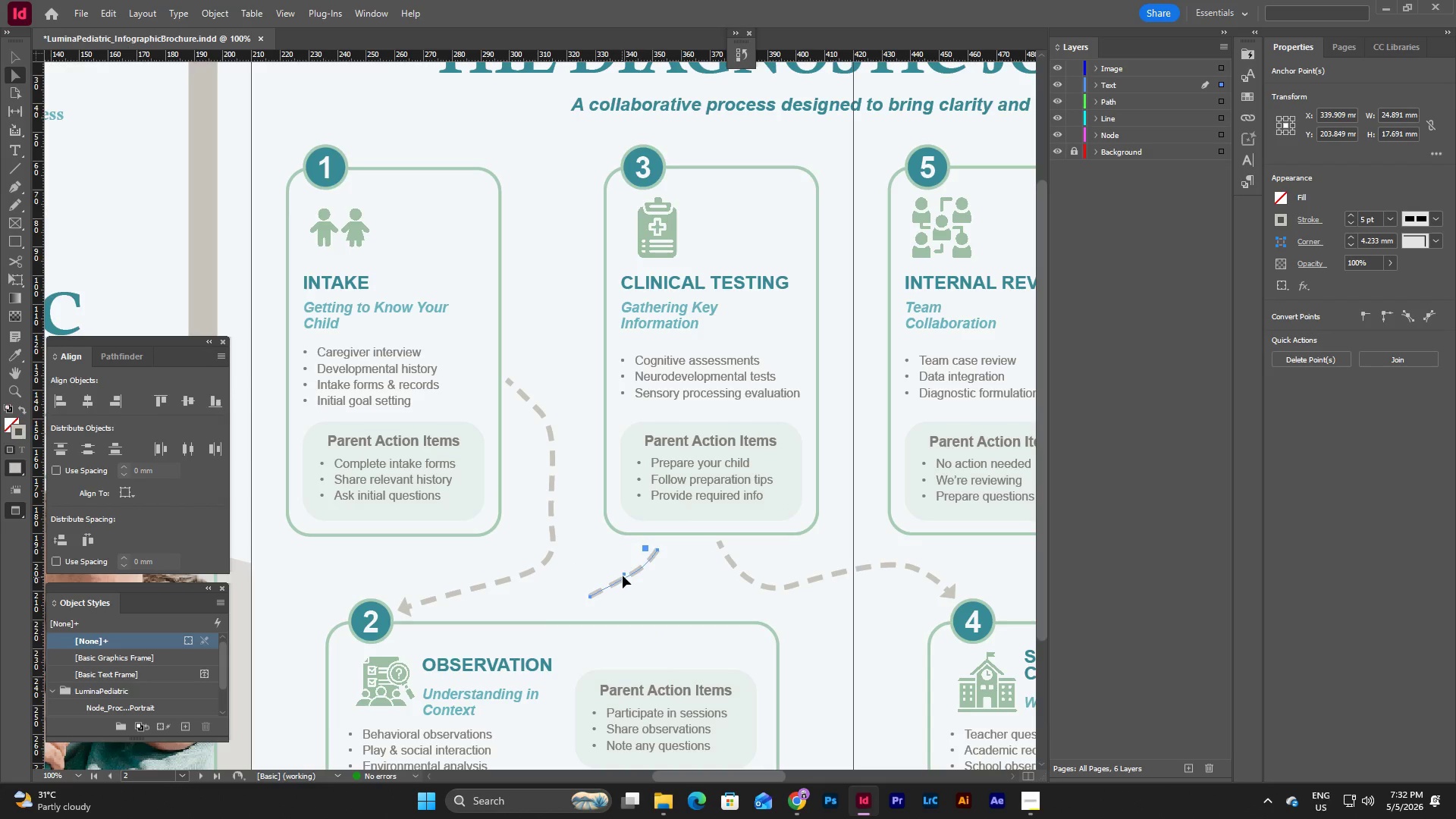 
left_click_drag(start_coordinate=[624, 576], to_coordinate=[633, 590])
 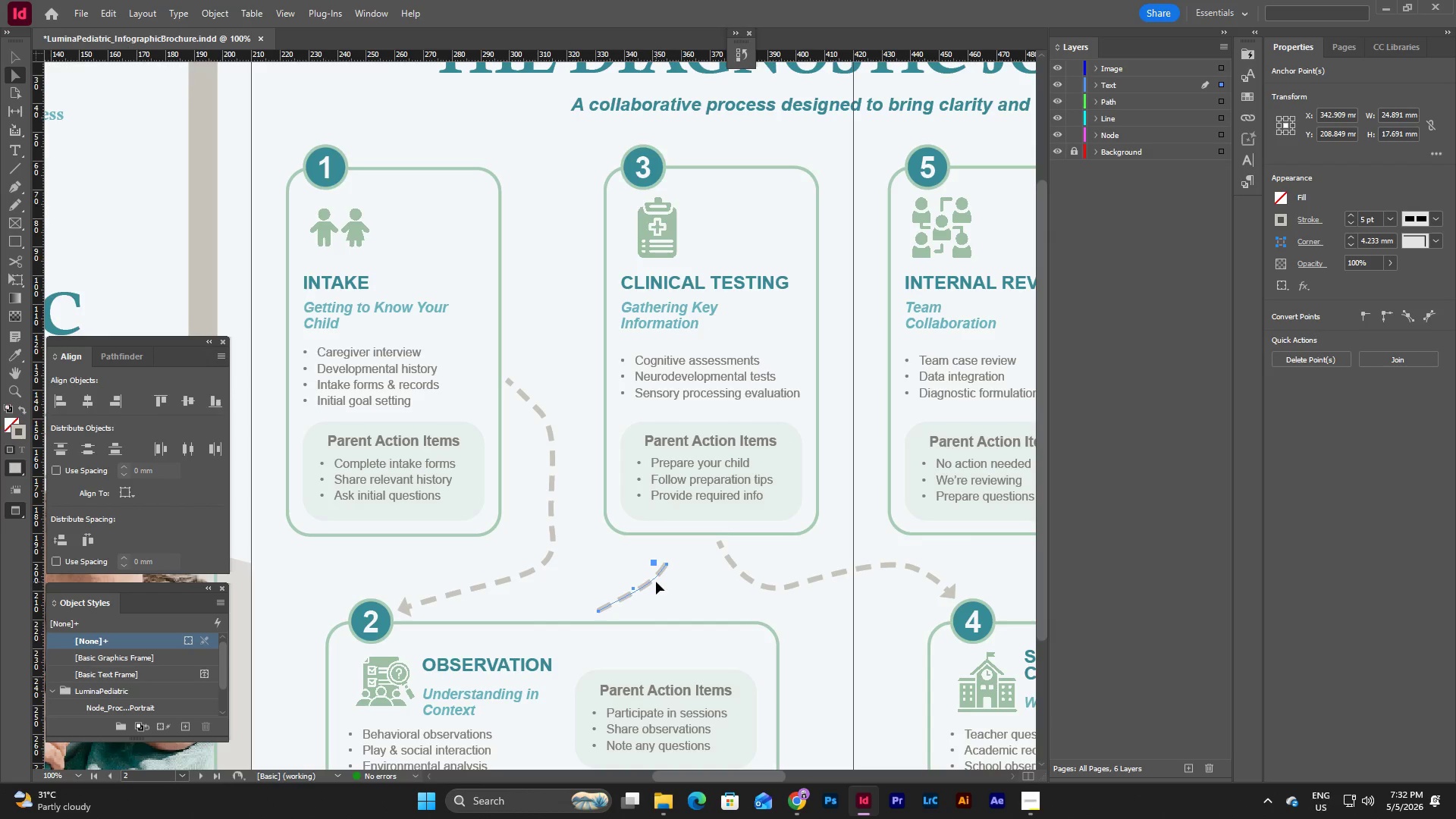 
left_click_drag(start_coordinate=[653, 579], to_coordinate=[643, 566])
 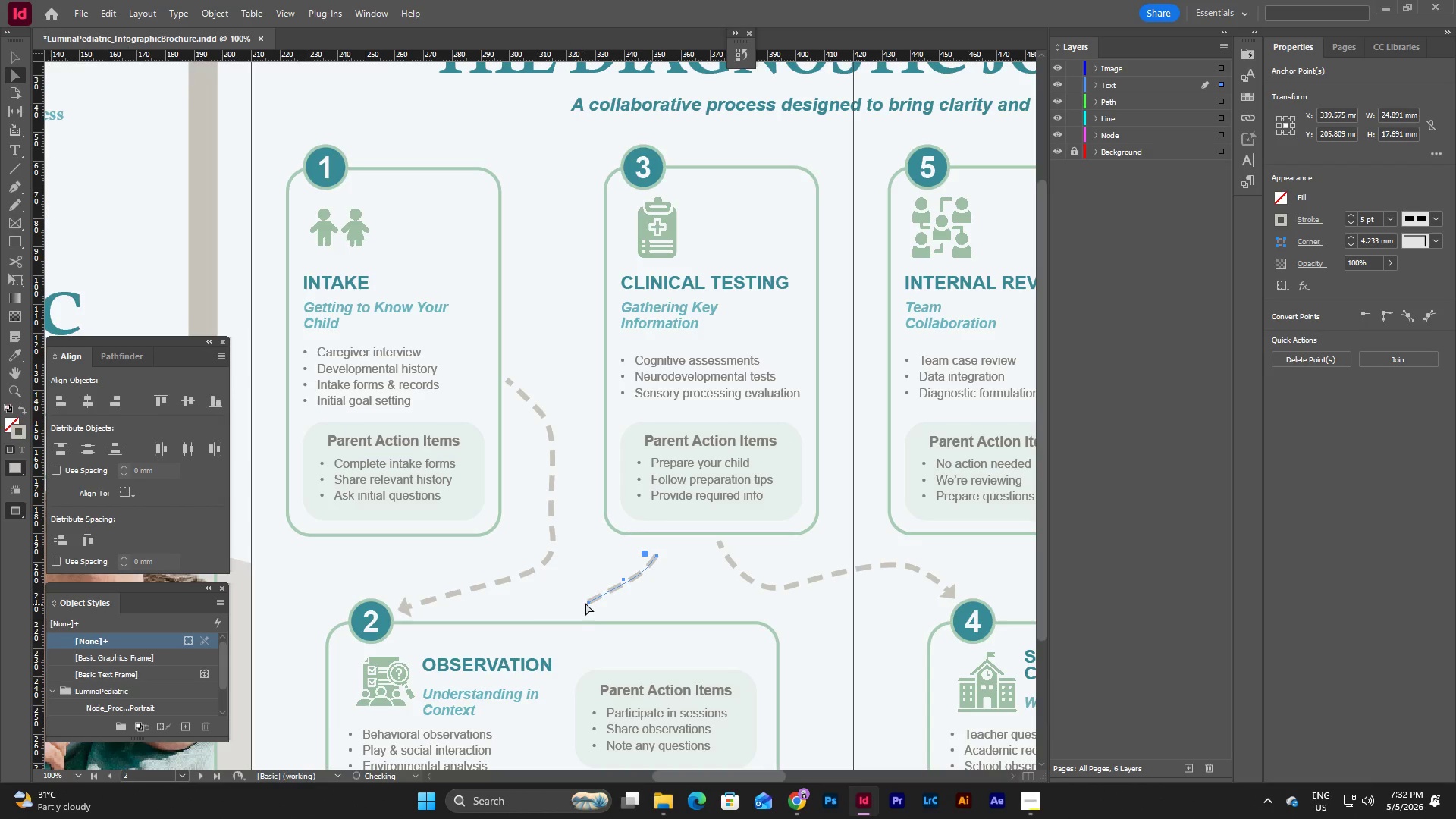 
left_click_drag(start_coordinate=[587, 601], to_coordinate=[579, 616])
 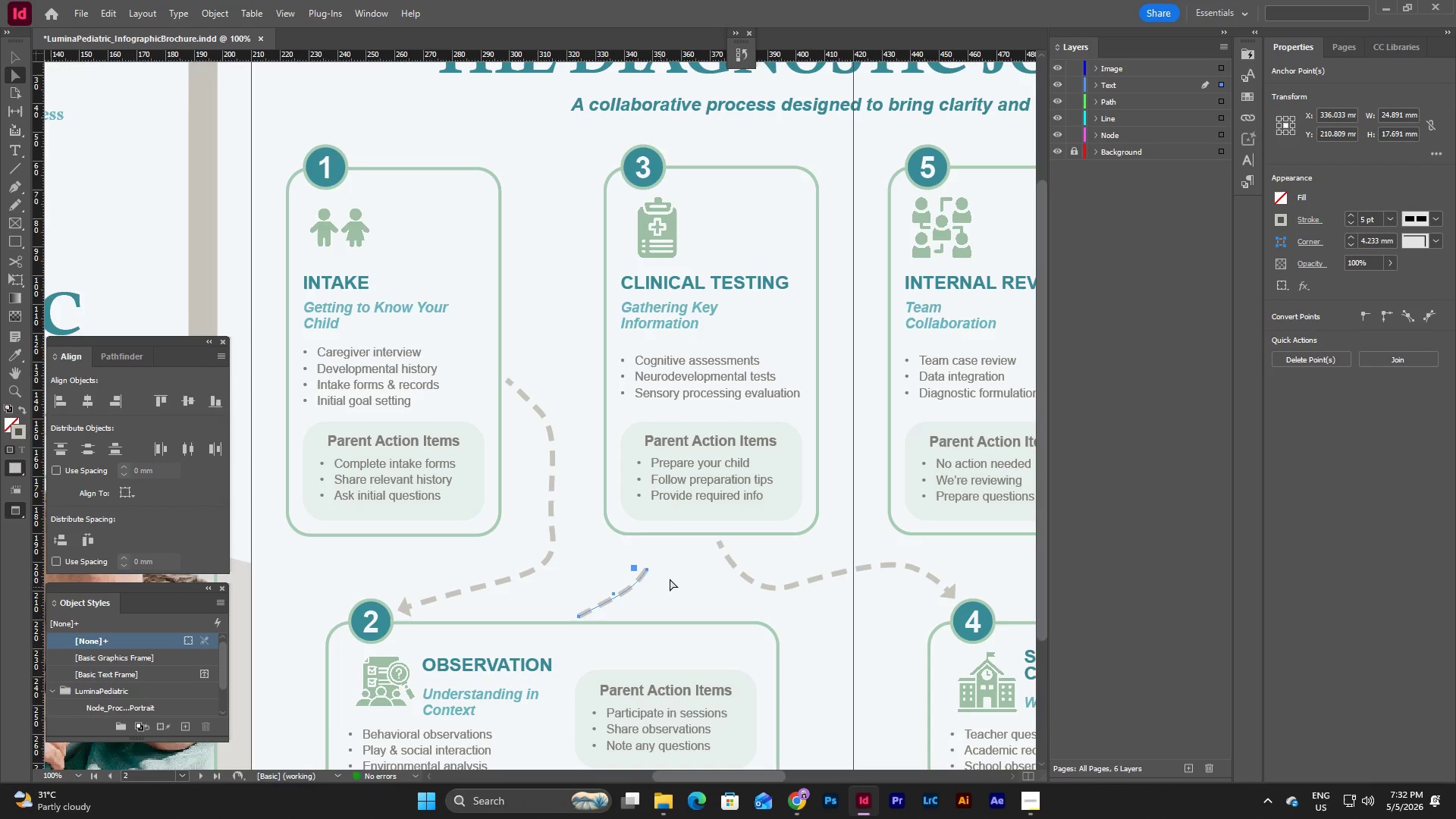 
left_click([670, 578])
 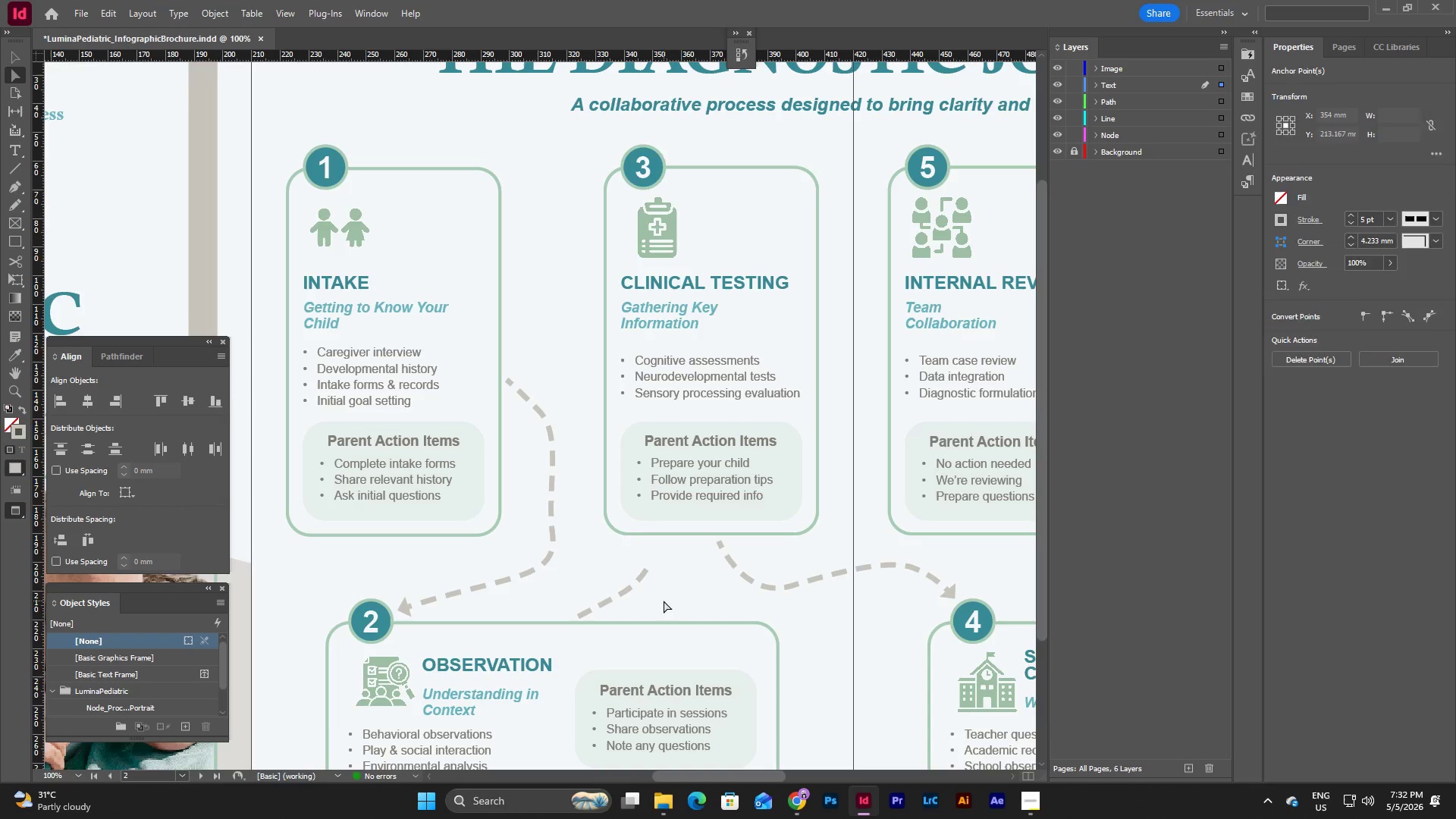 
left_click_drag(start_coordinate=[664, 601], to_coordinate=[585, 554])
 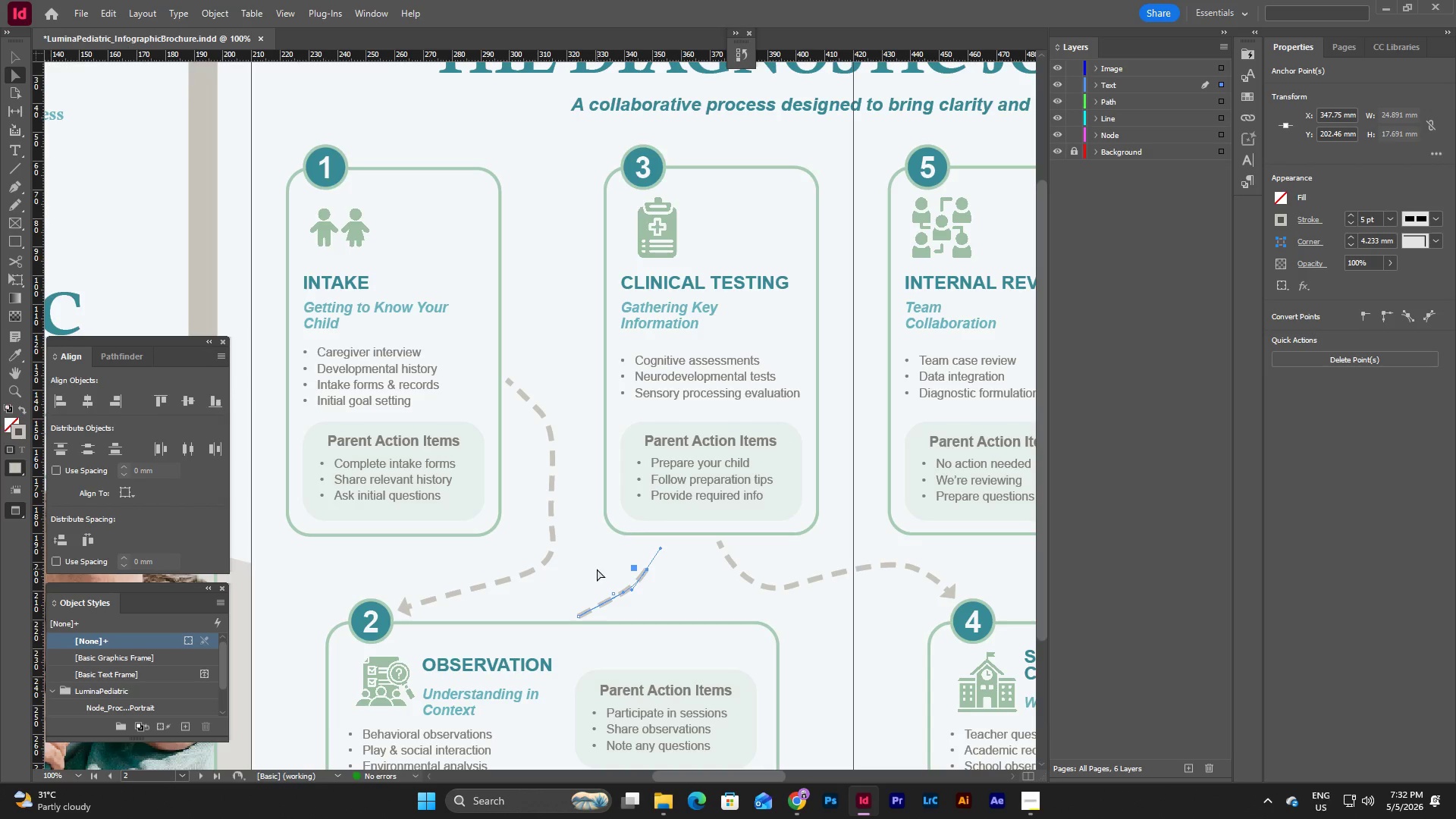 
key(Backspace)
 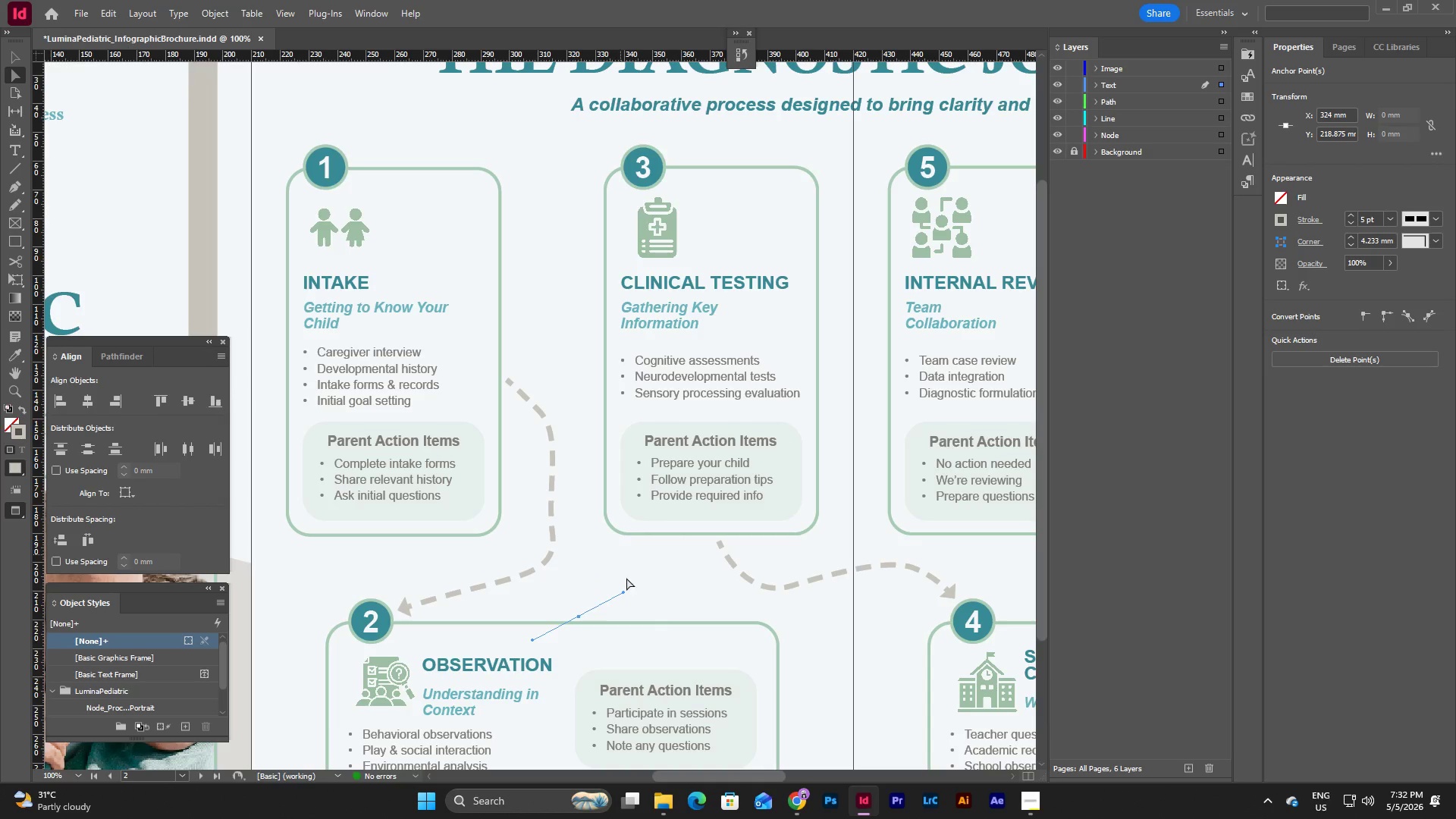 
left_click_drag(start_coordinate=[639, 618], to_coordinate=[604, 590])
 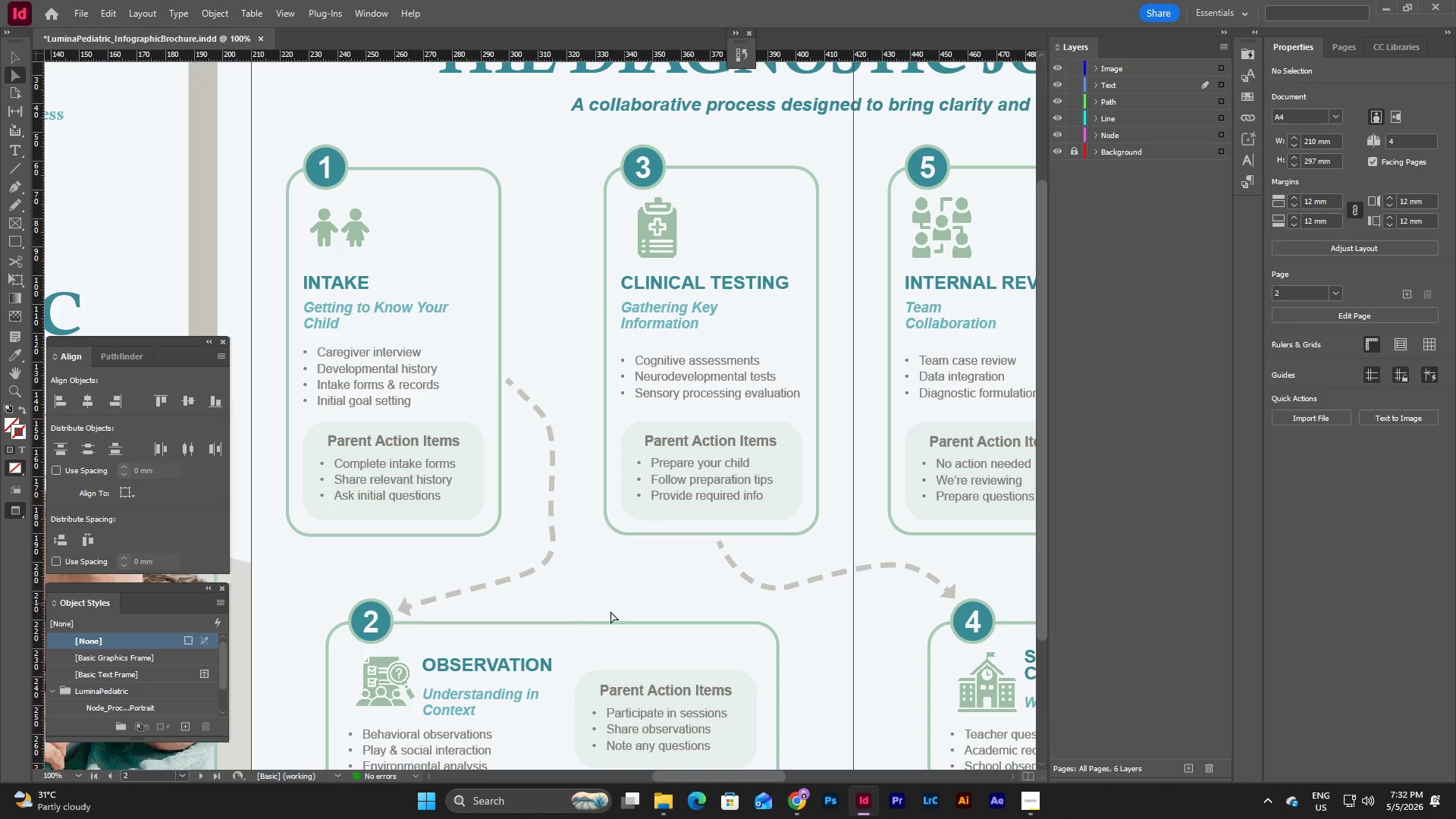 
left_click([596, 612])
 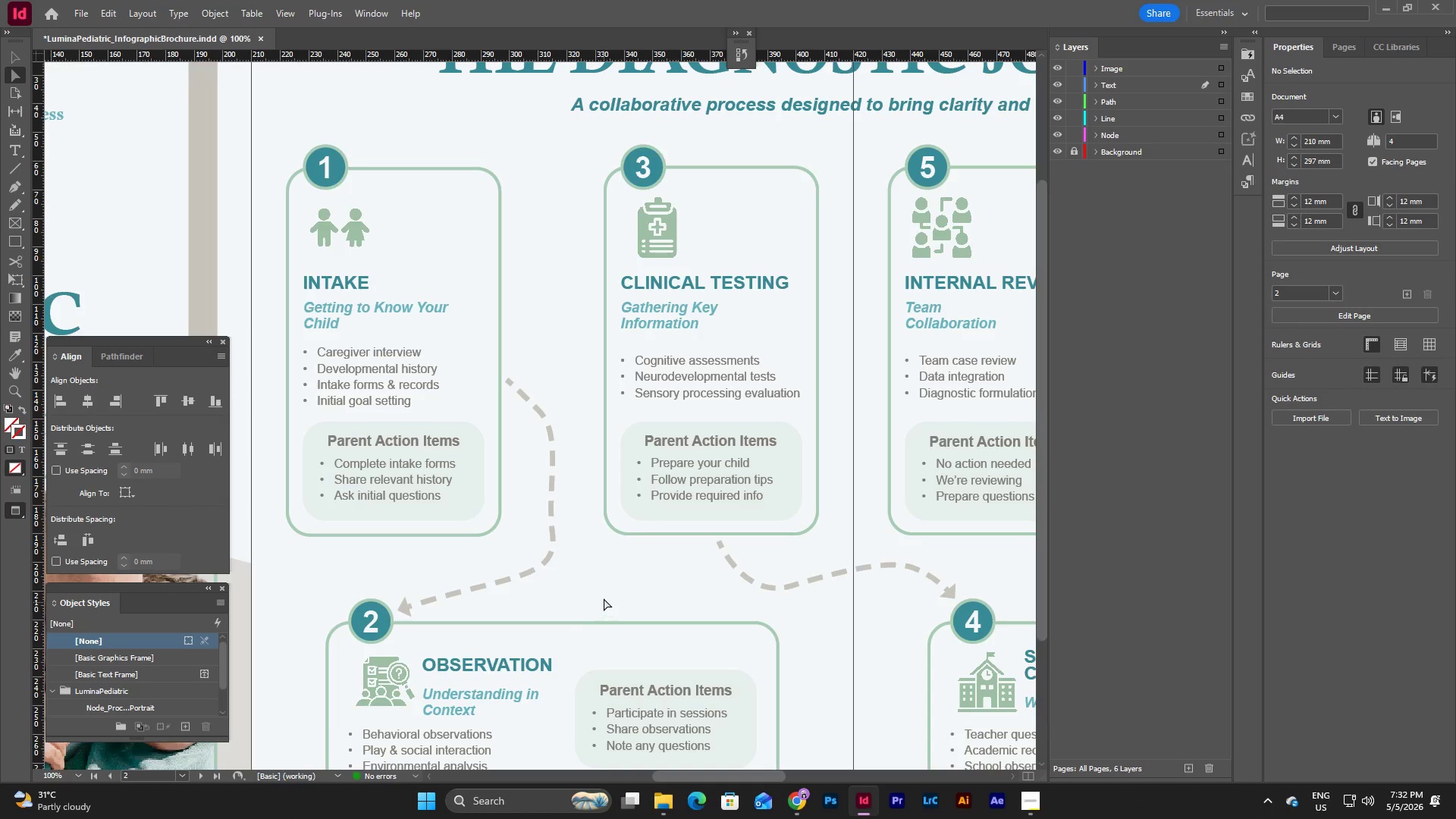 
left_click_drag(start_coordinate=[604, 598], to_coordinate=[652, 607])
 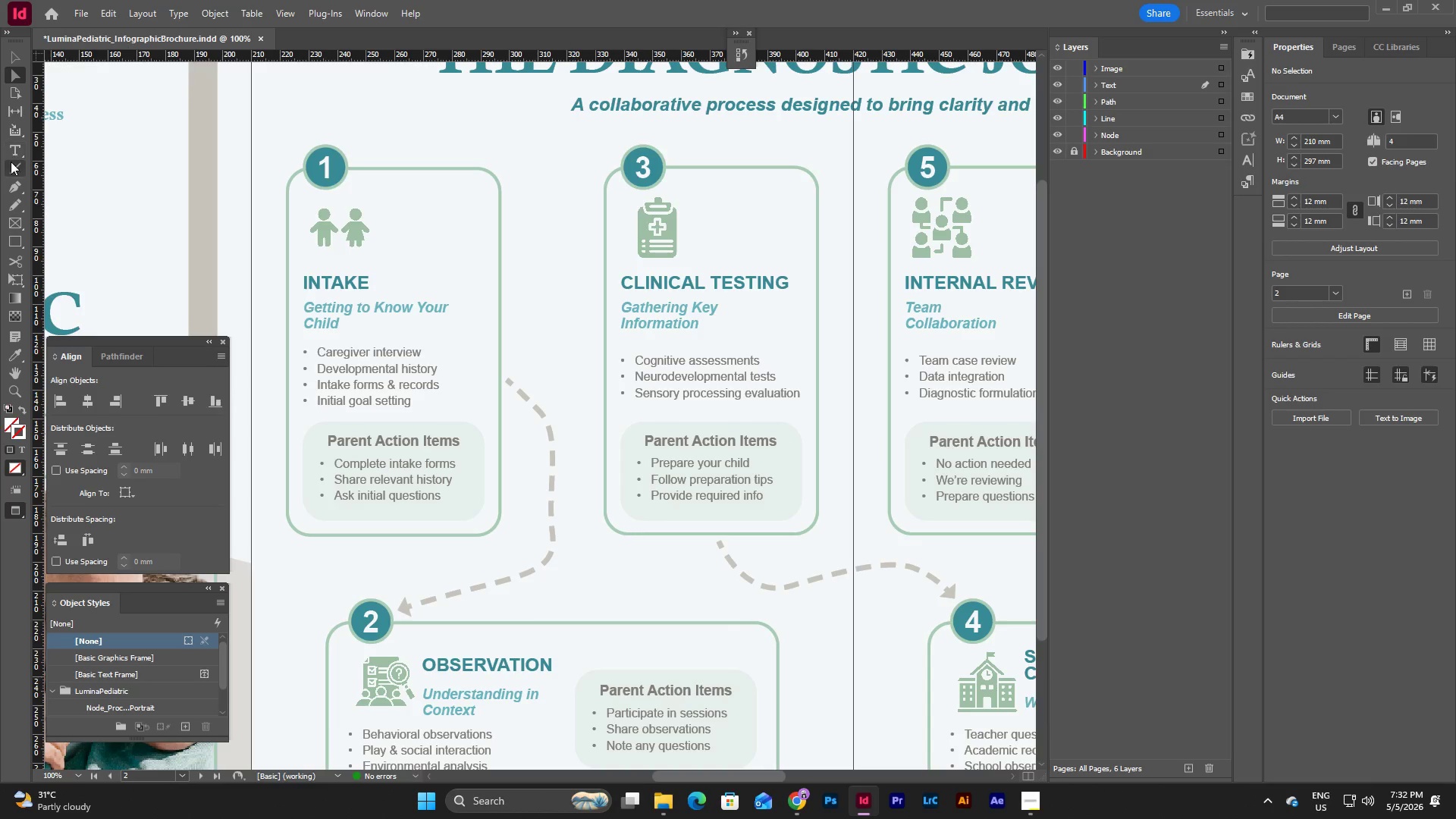 
left_click([17, 178])
 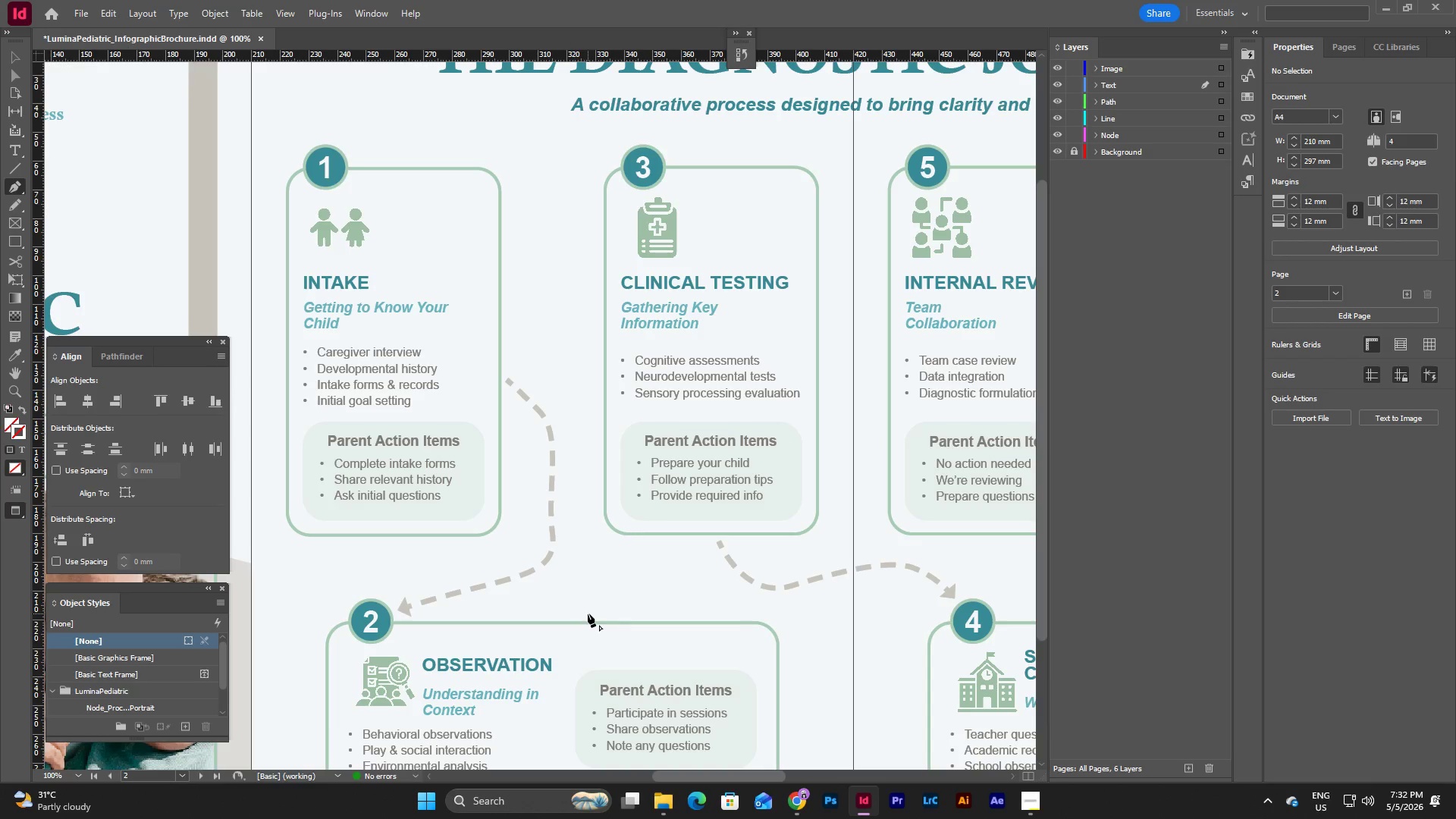 
left_click_drag(start_coordinate=[588, 613], to_coordinate=[617, 595])
 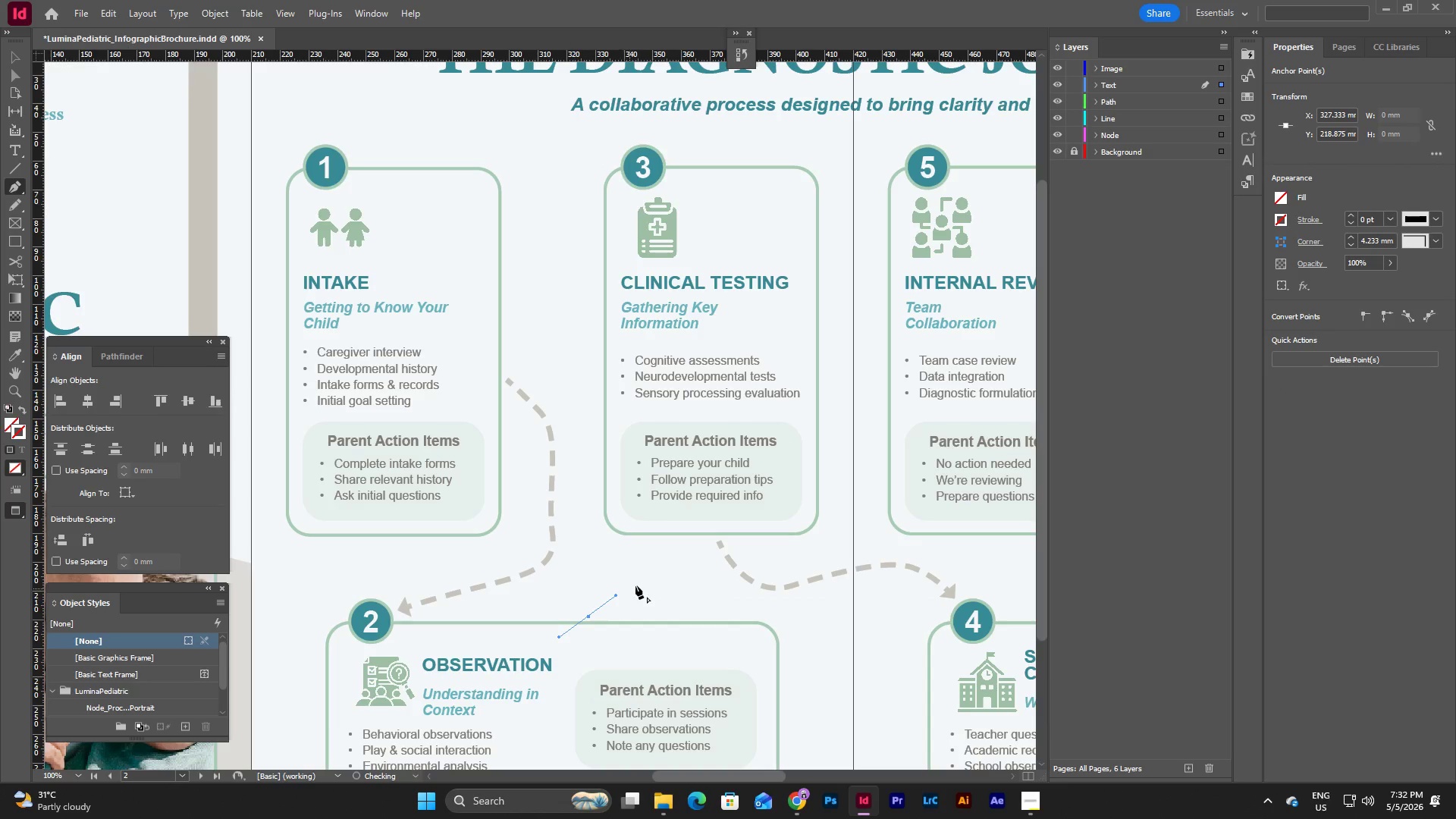 
left_click_drag(start_coordinate=[639, 580], to_coordinate=[637, 545])
 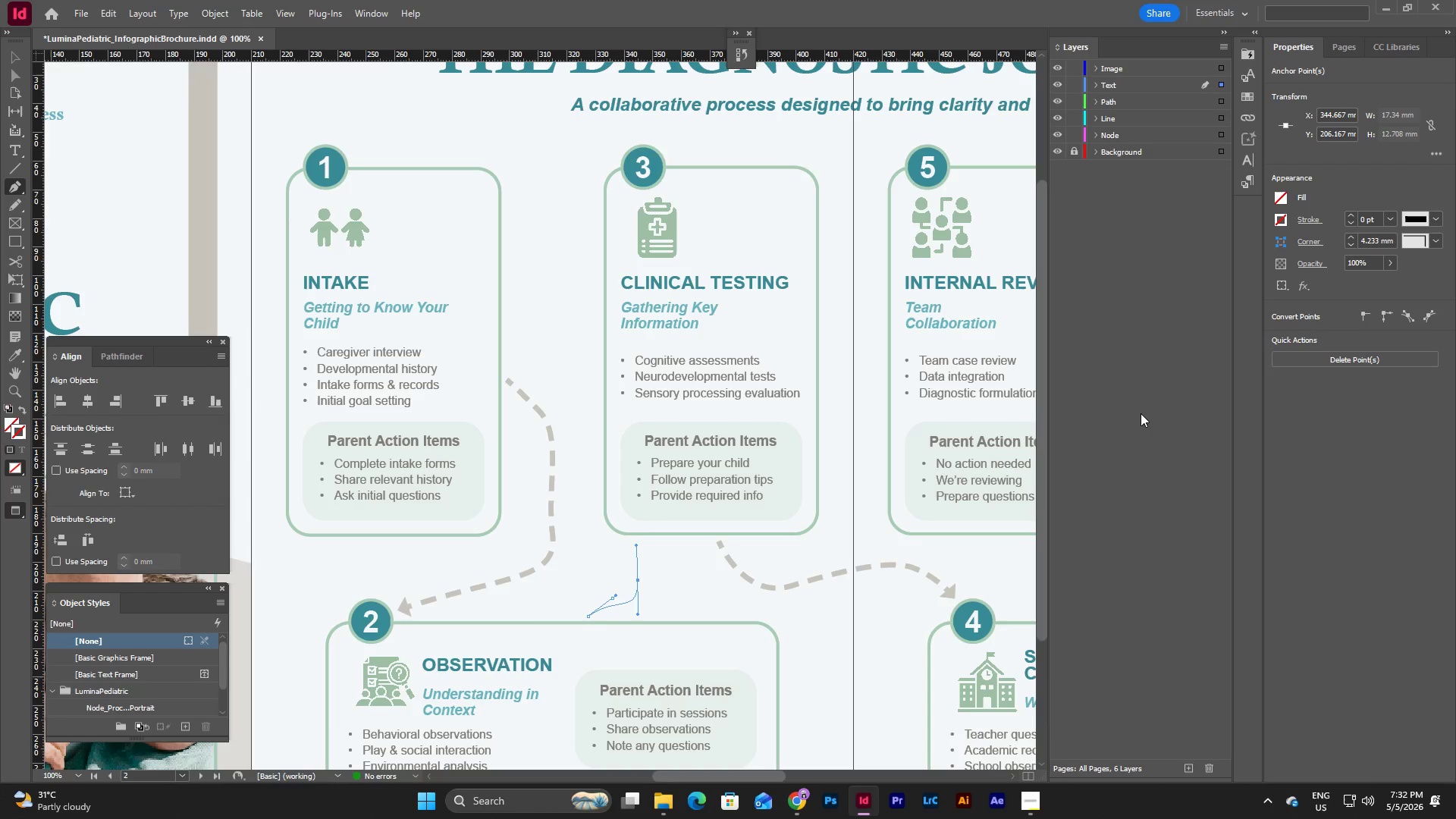 
left_click([1277, 219])
 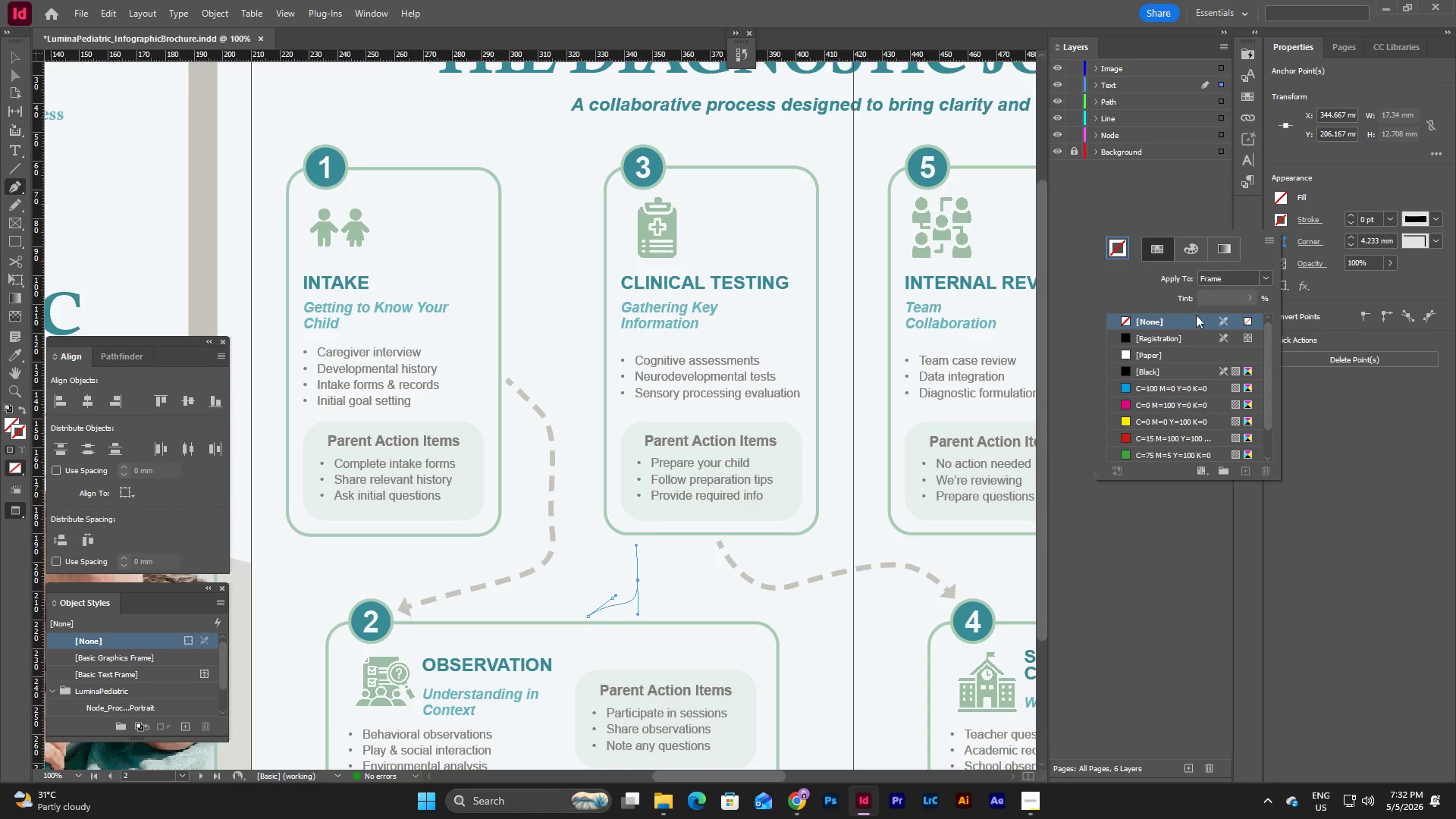 
scroll: coordinate [1190, 370], scroll_direction: down, amount: 5.0
 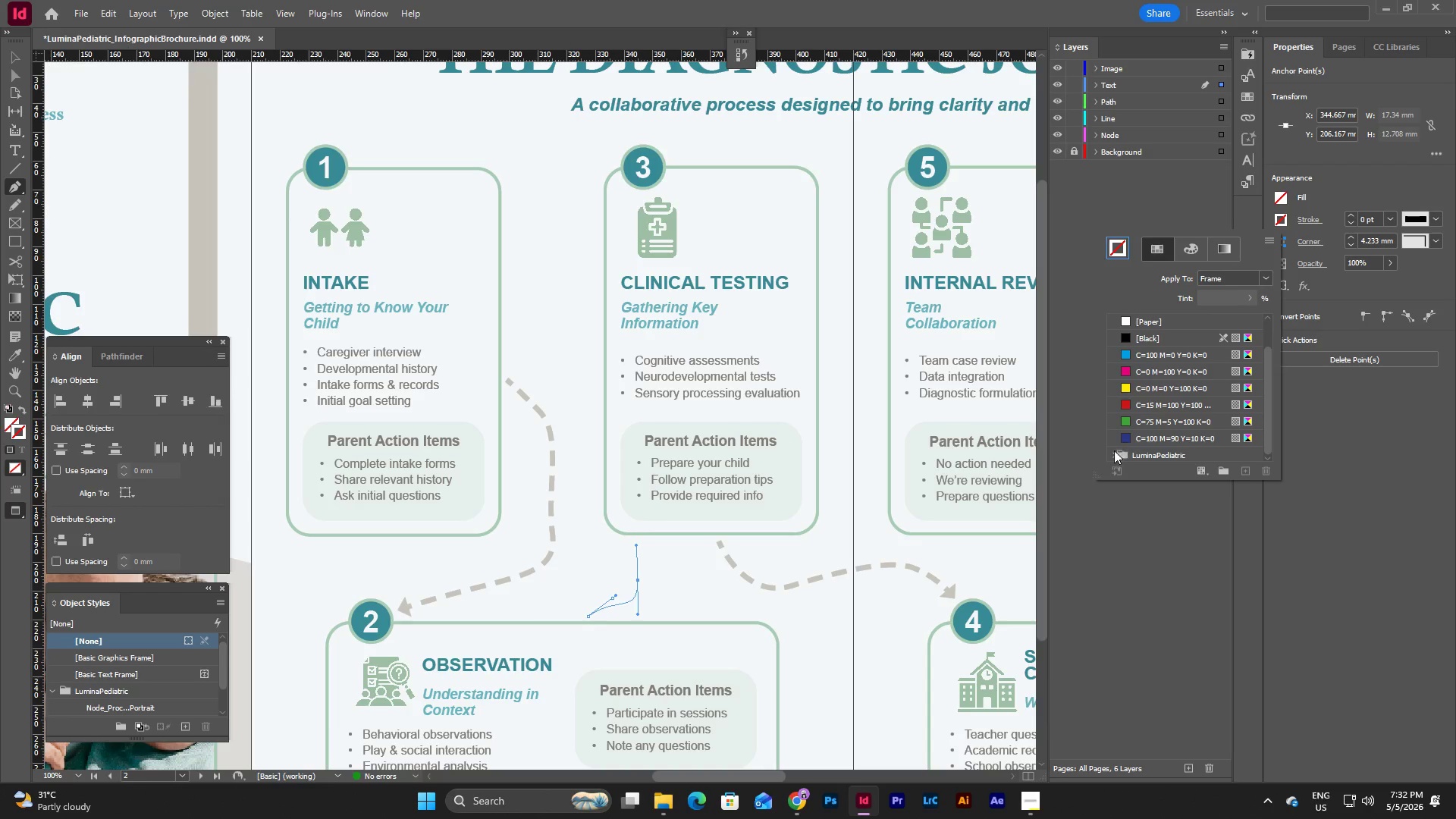 
left_click([1109, 456])
 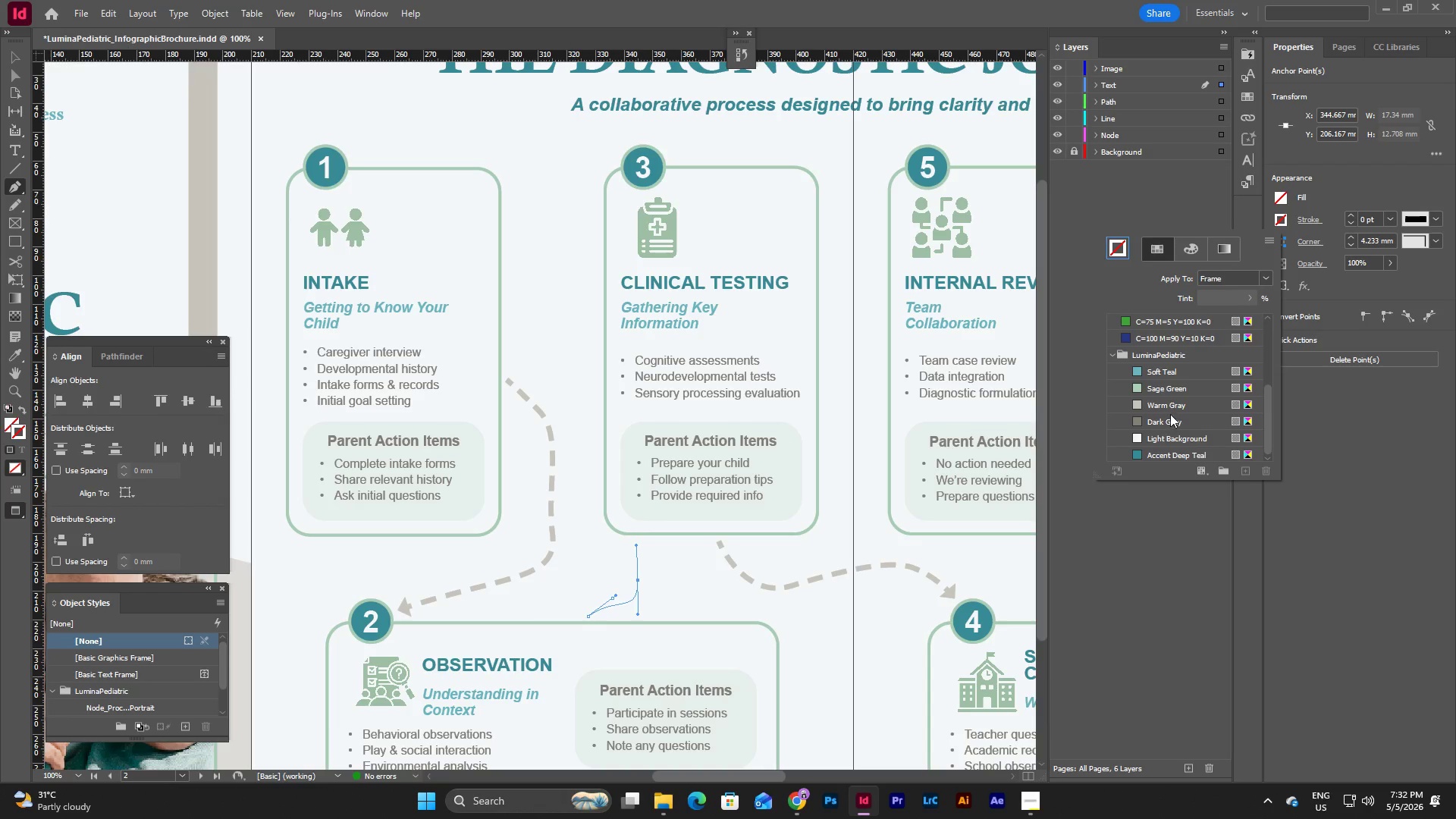 
left_click([1173, 405])
 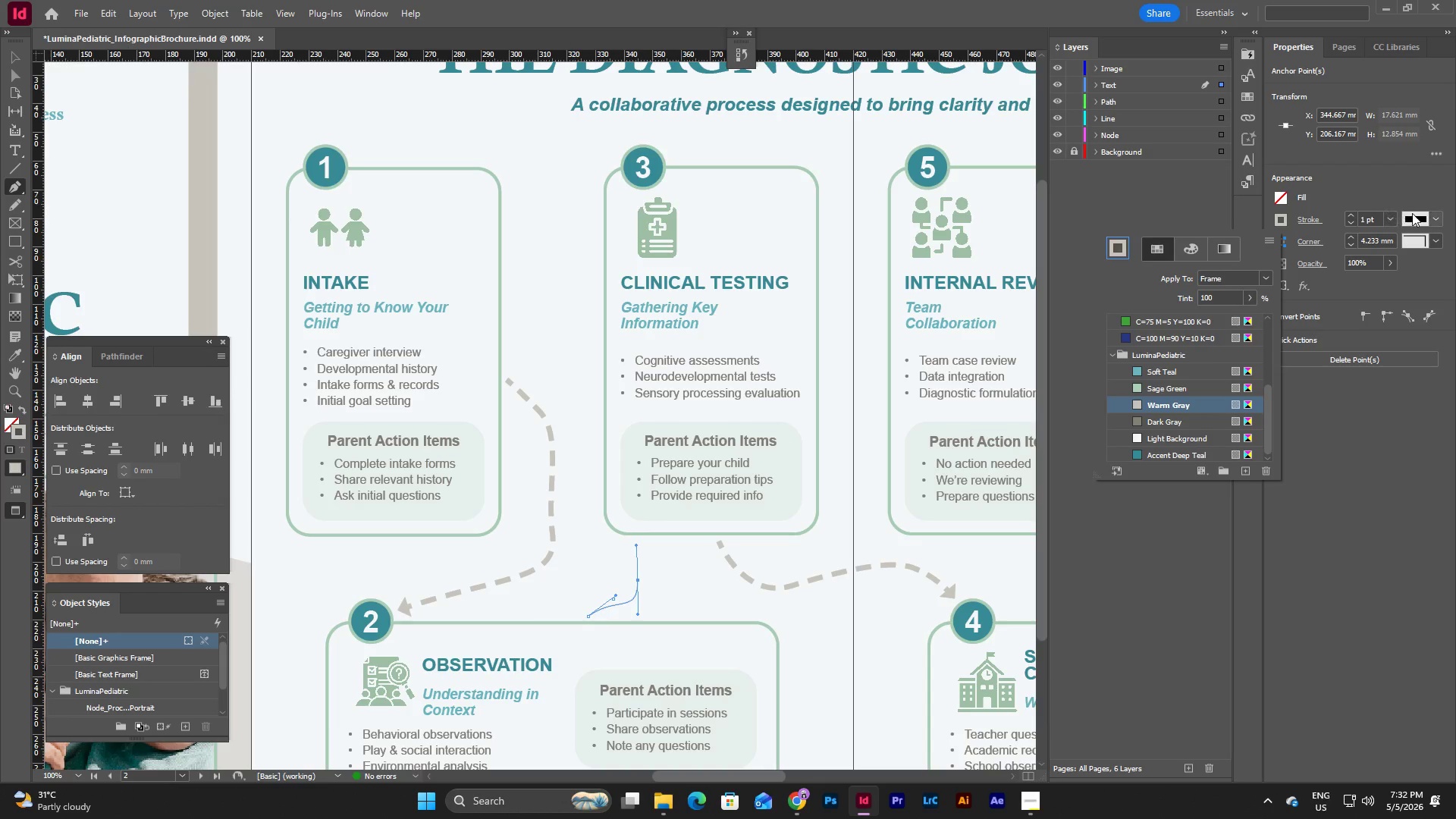 
left_click([1397, 216])
 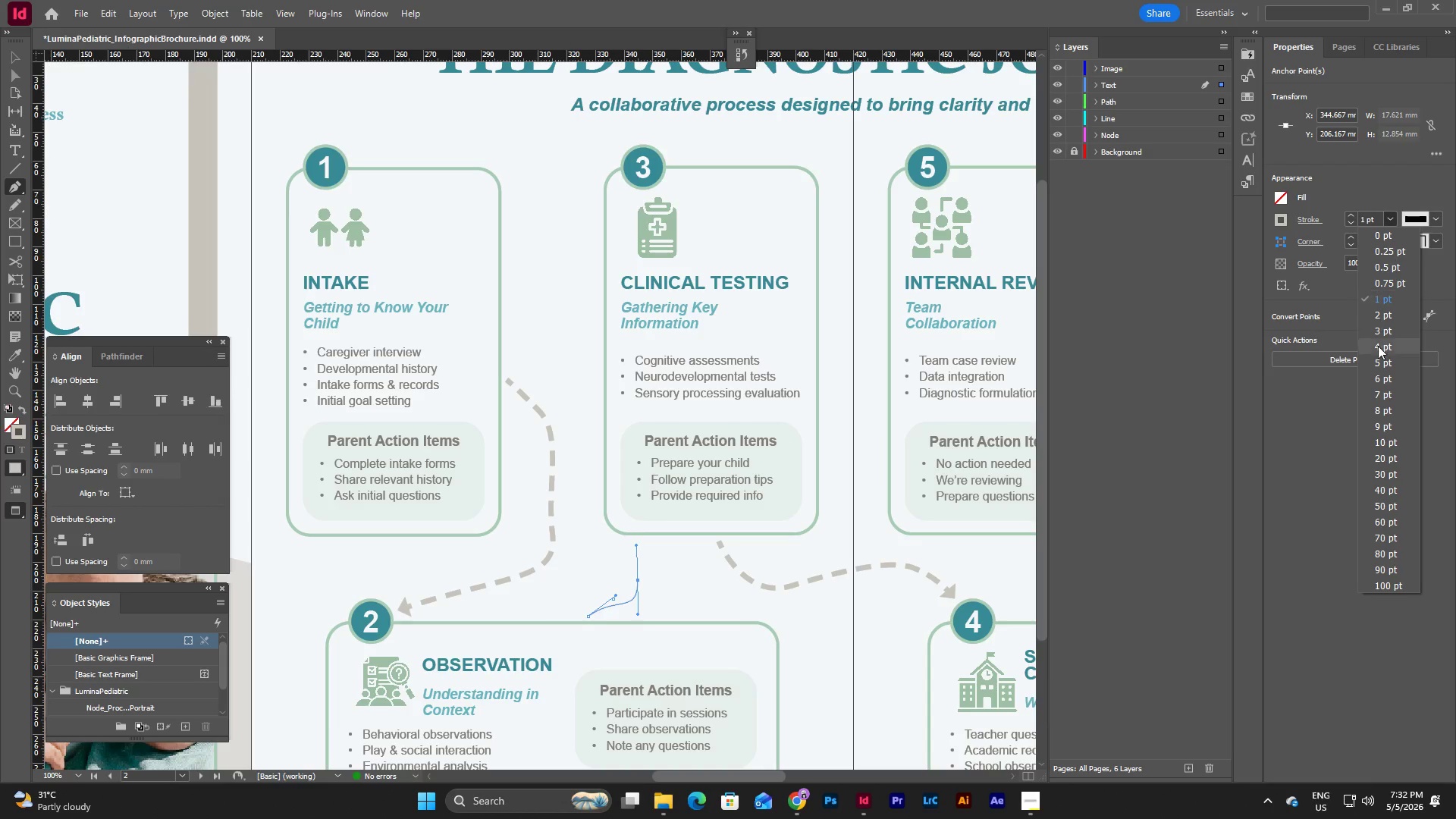 
left_click([1382, 364])
 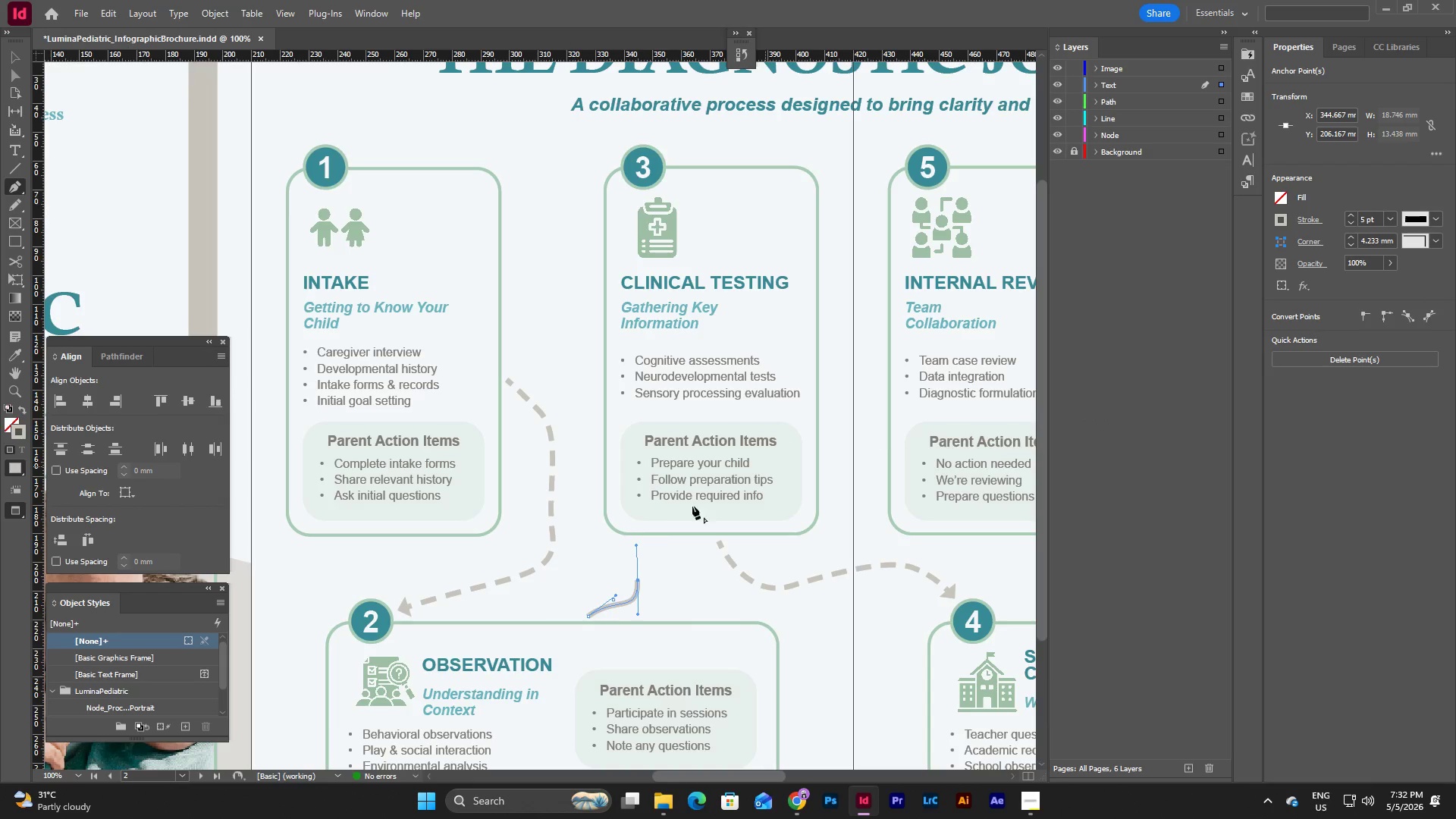 
key(Escape)
type(ww)
key(Escape)
 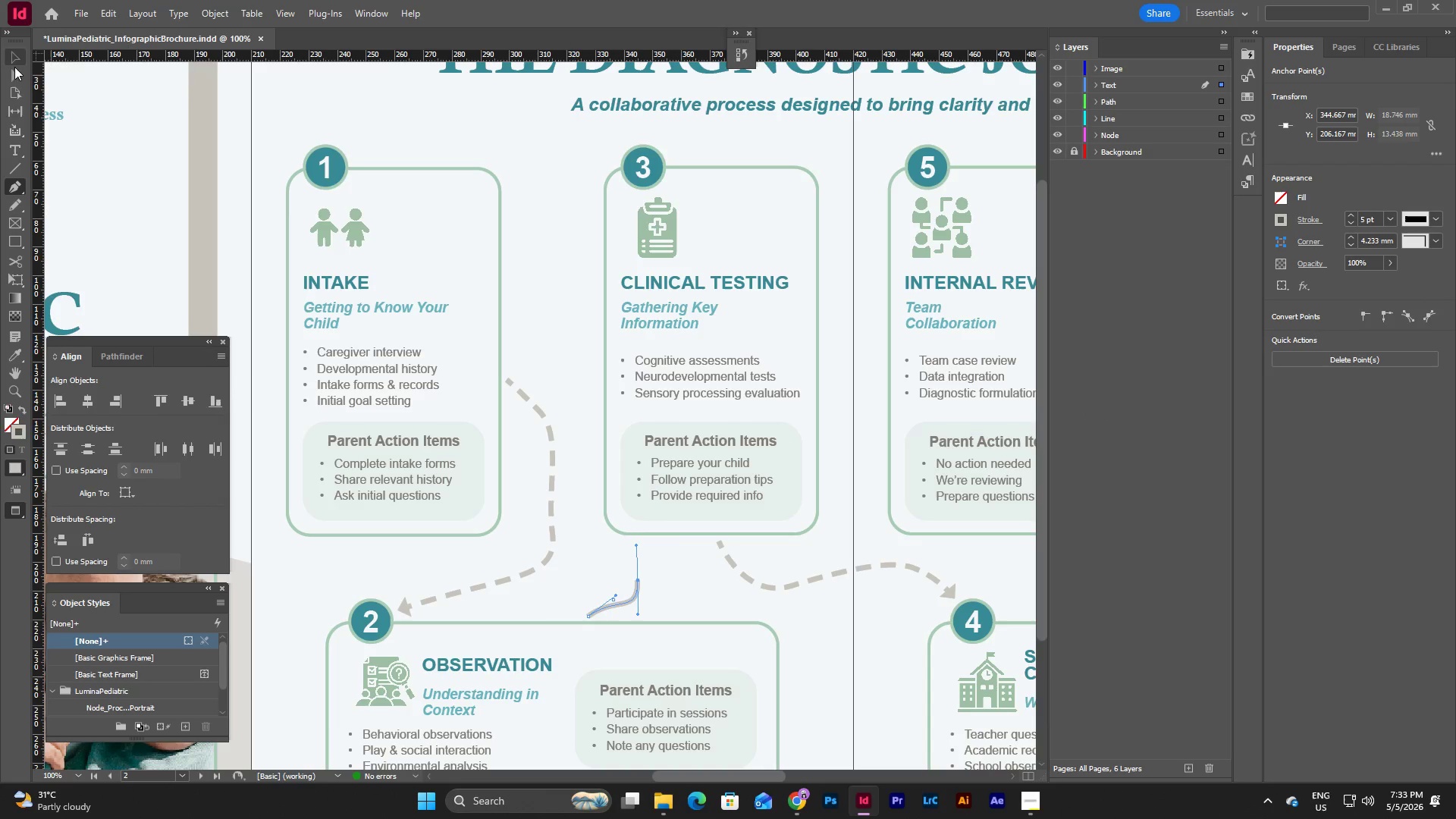 
left_click([11, 72])
 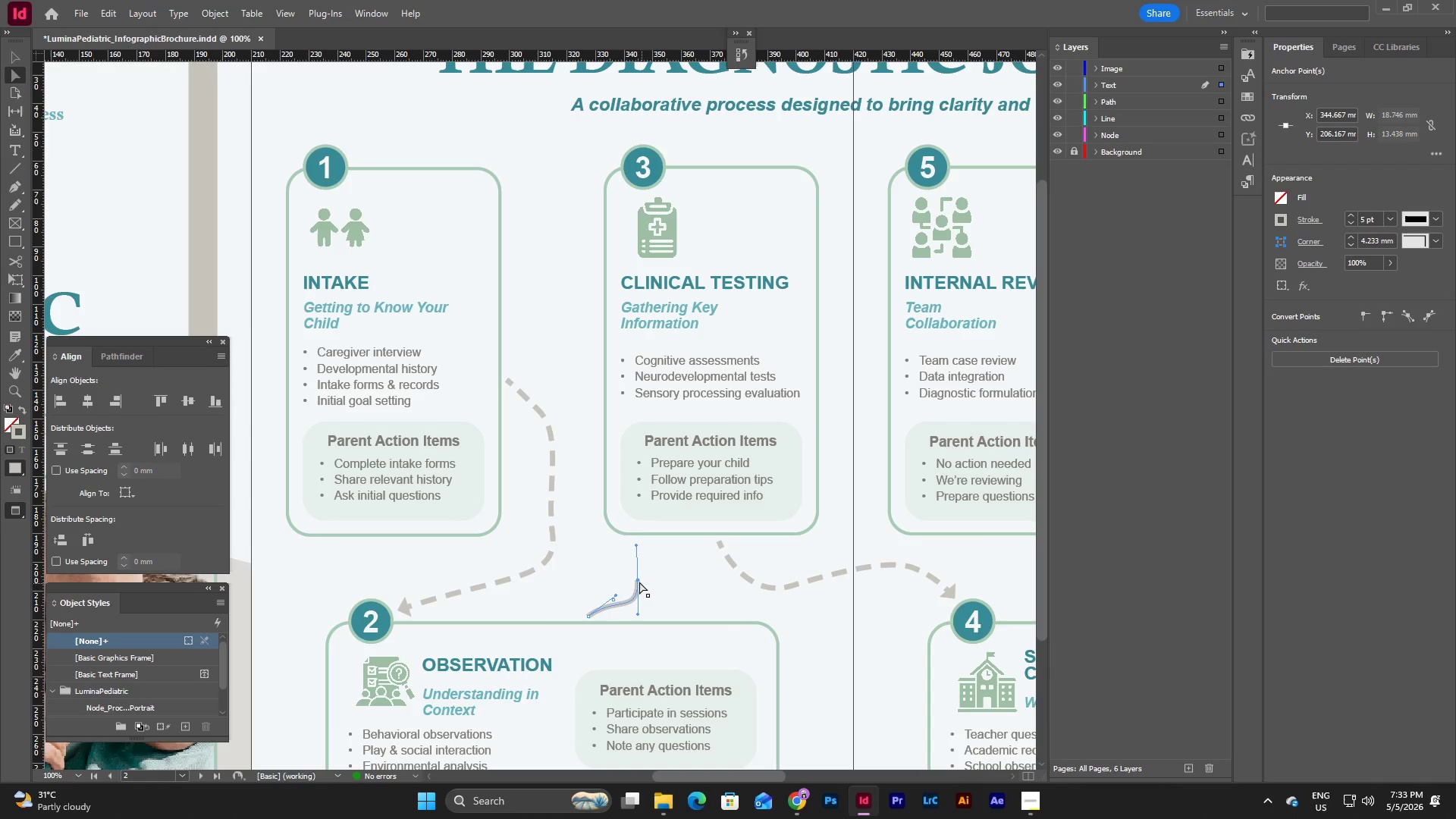 
left_click_drag(start_coordinate=[637, 579], to_coordinate=[647, 544])
 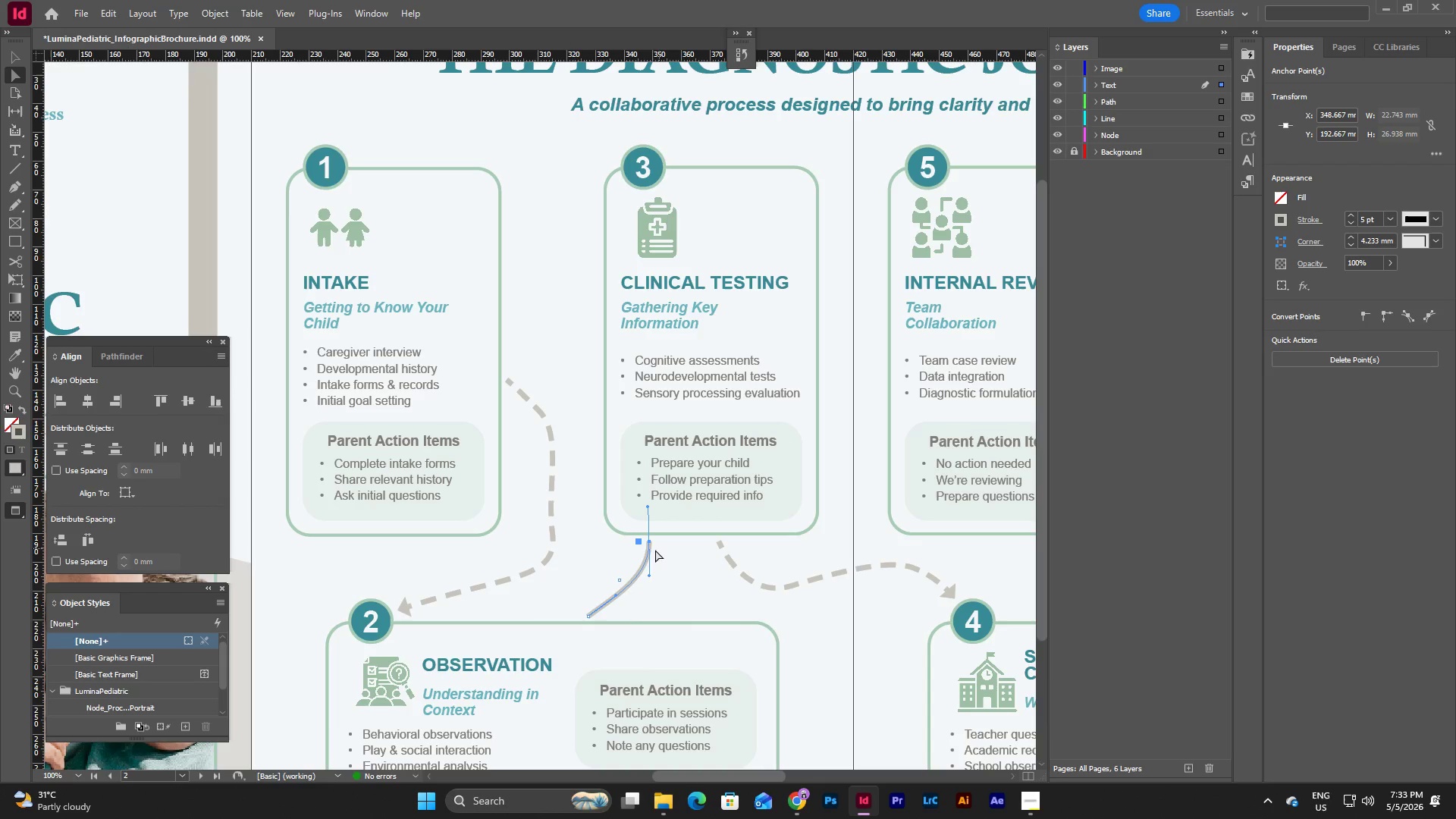 
left_click_drag(start_coordinate=[651, 543], to_coordinate=[651, 552])
 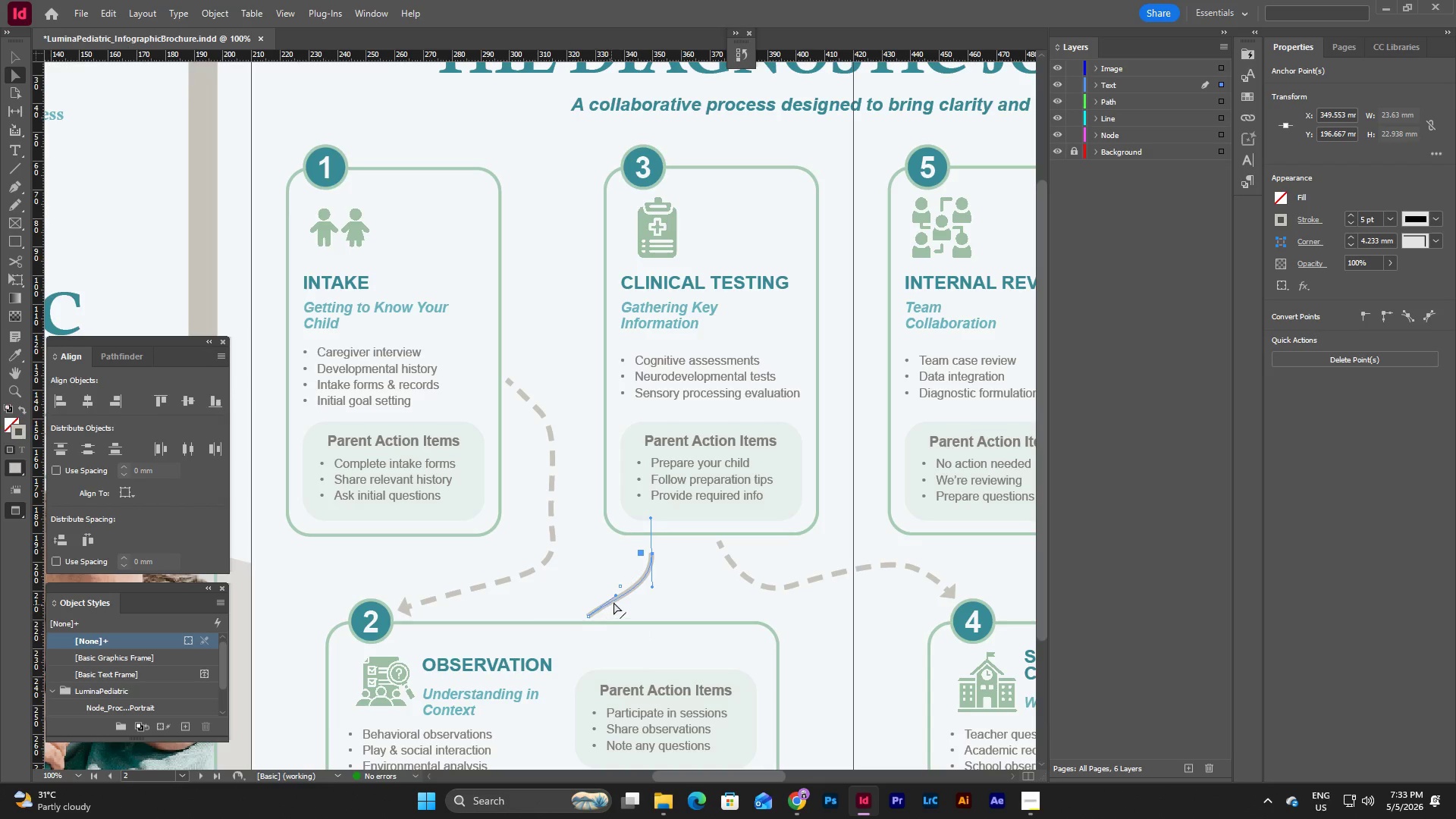 
left_click_drag(start_coordinate=[615, 594], to_coordinate=[587, 617])
 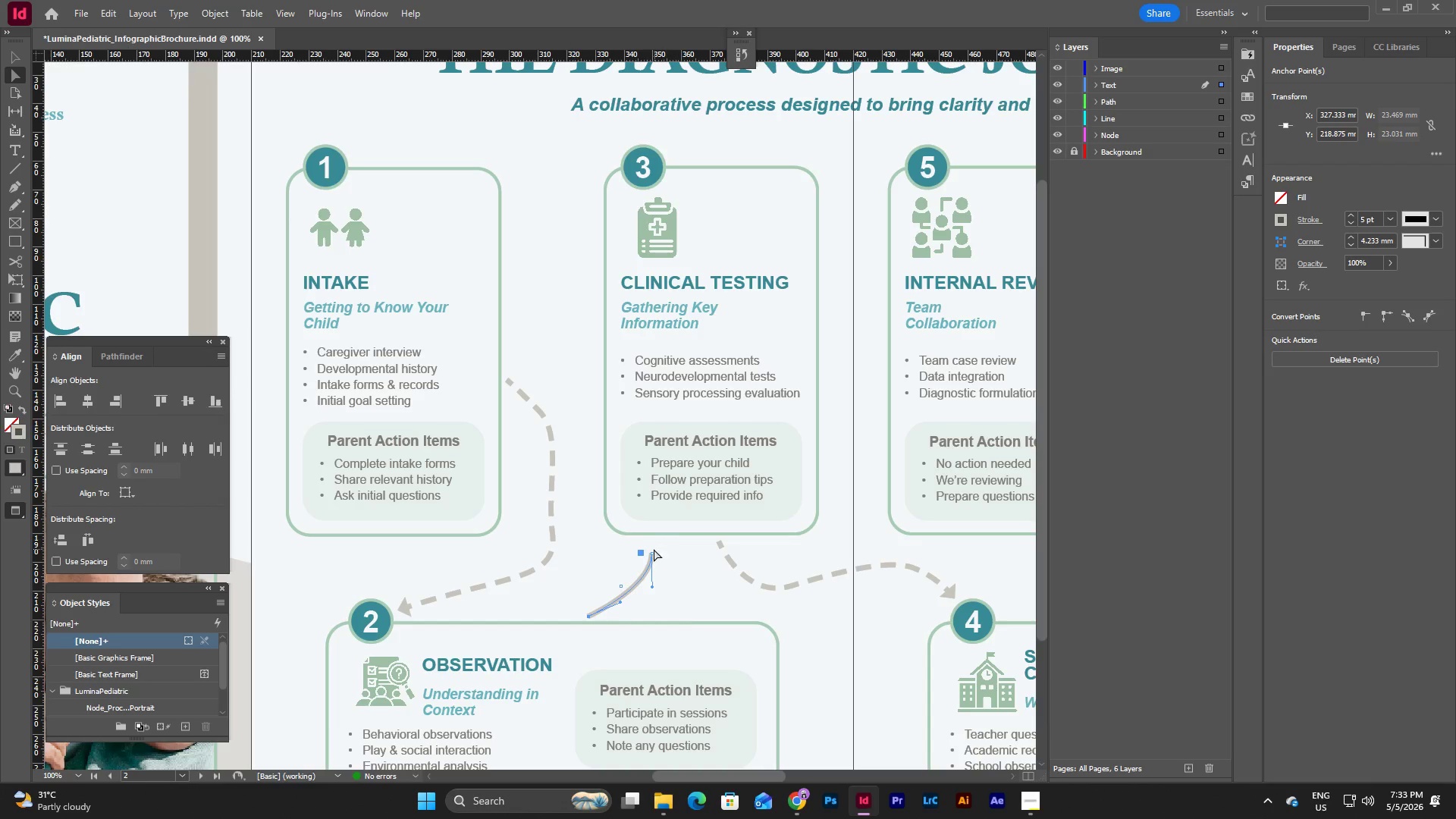 
left_click_drag(start_coordinate=[652, 555], to_coordinate=[650, 551])
 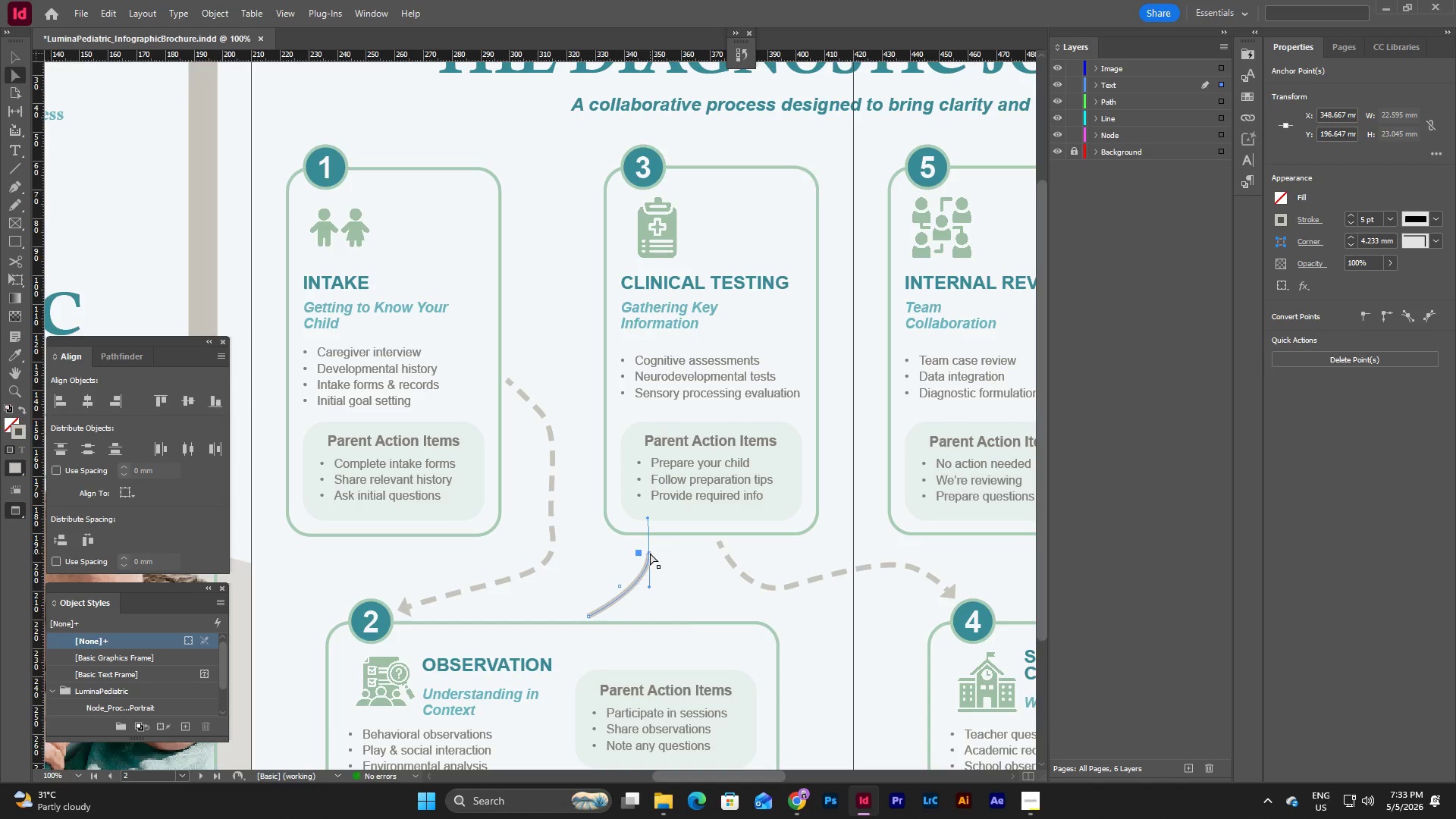 
left_click_drag(start_coordinate=[650, 553], to_coordinate=[648, 548])
 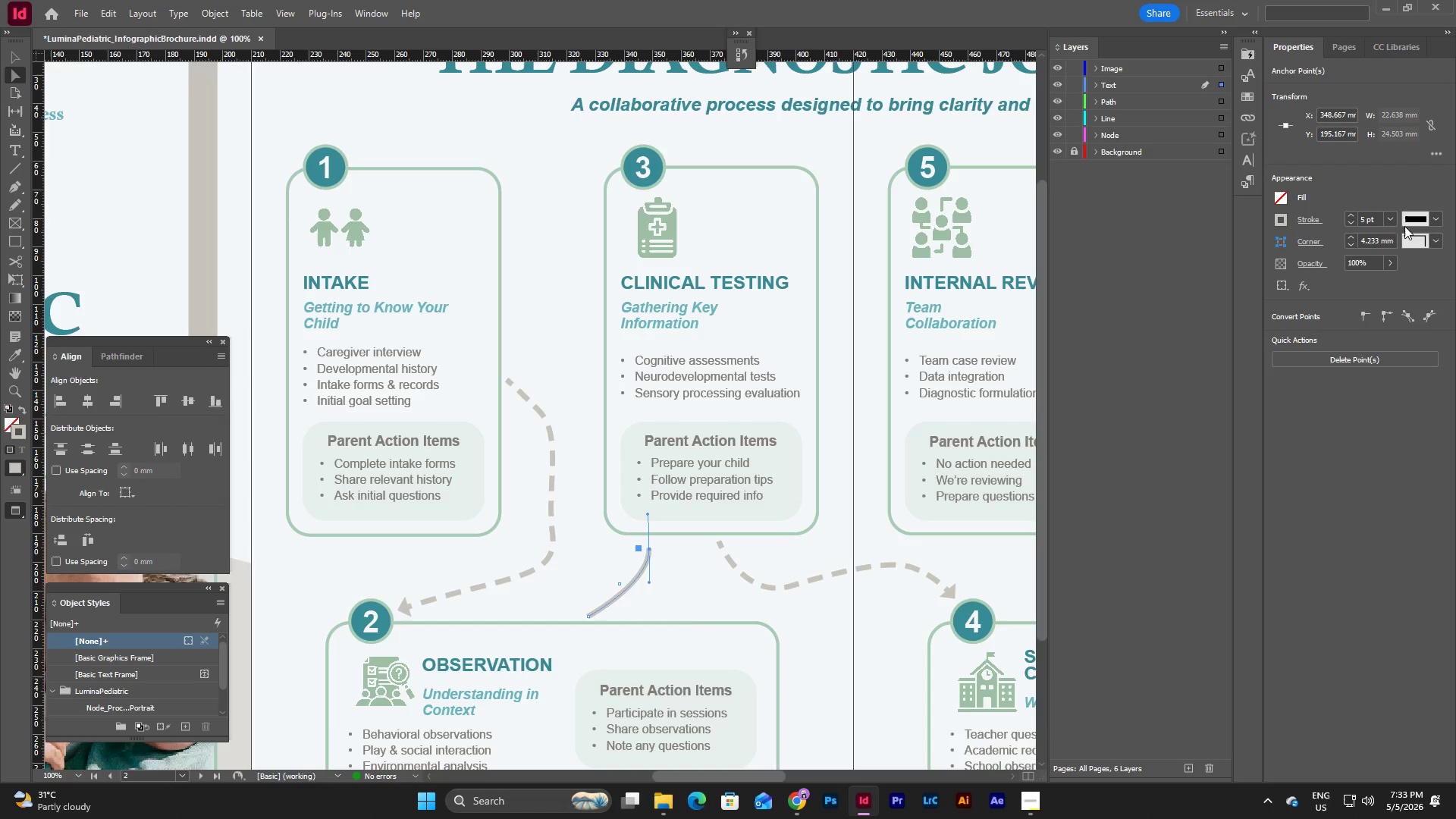 
left_click([1432, 217])
 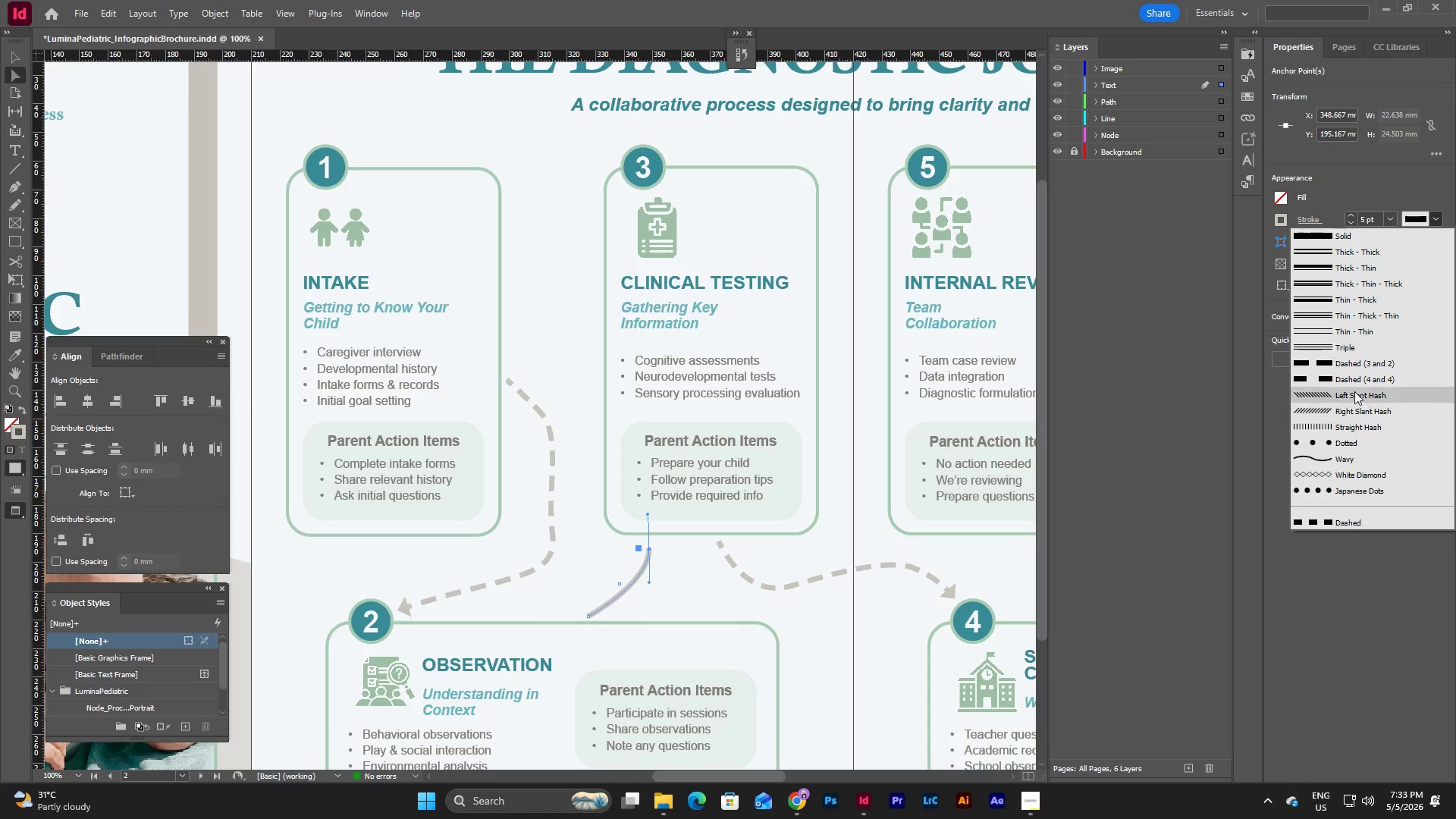 
left_click([1360, 365])
 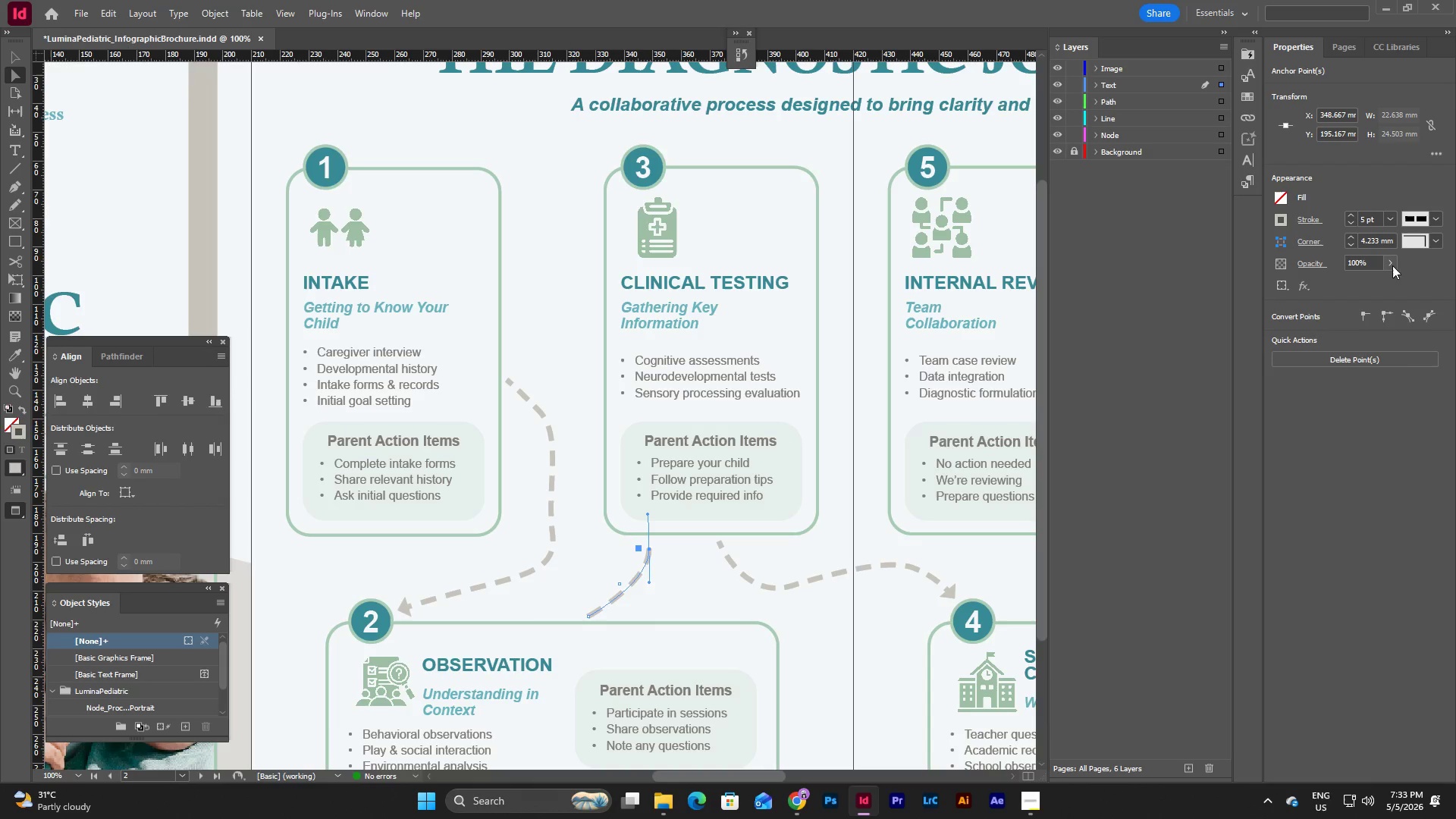 
left_click([1304, 218])
 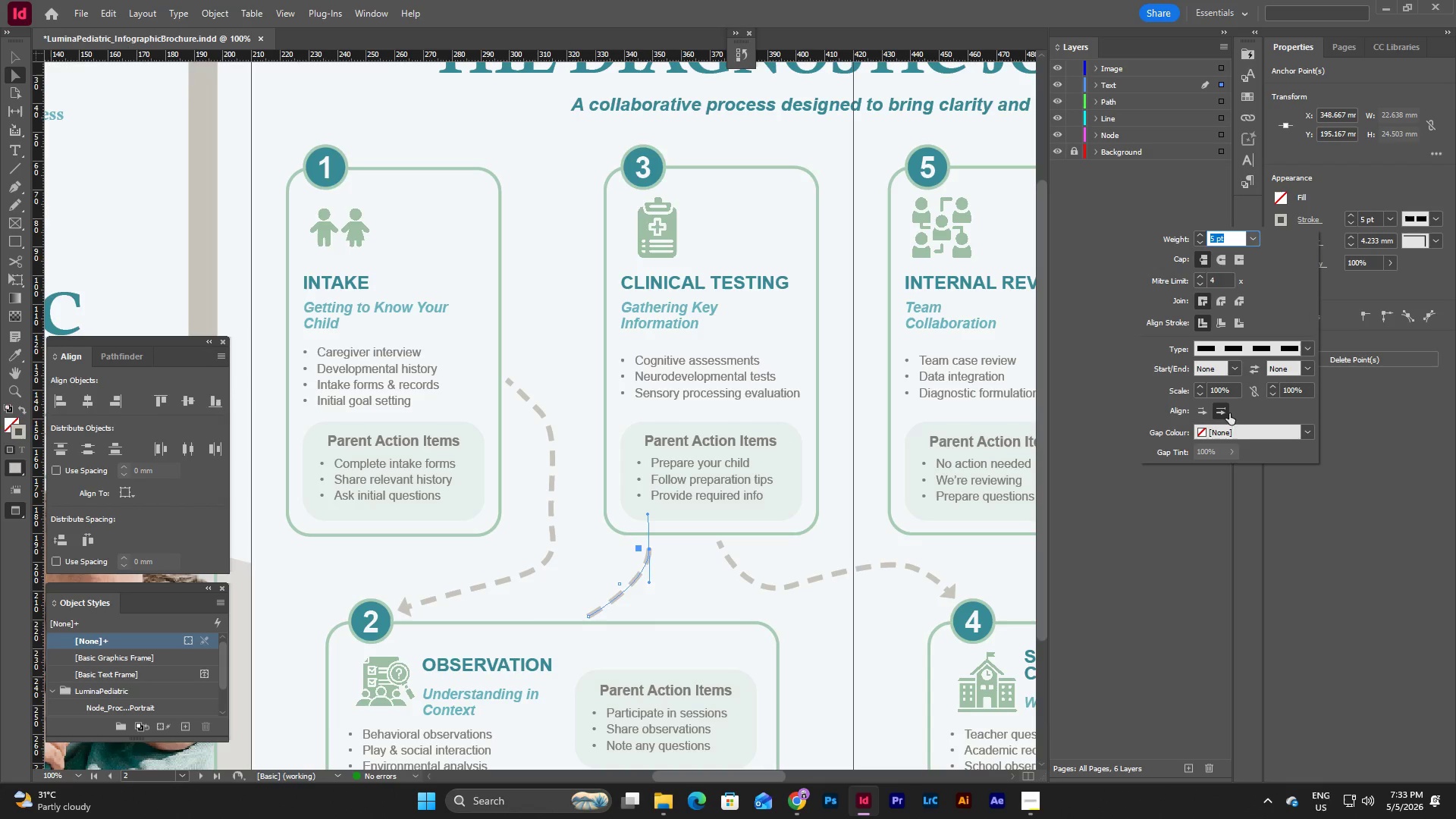 
left_click([1238, 366])
 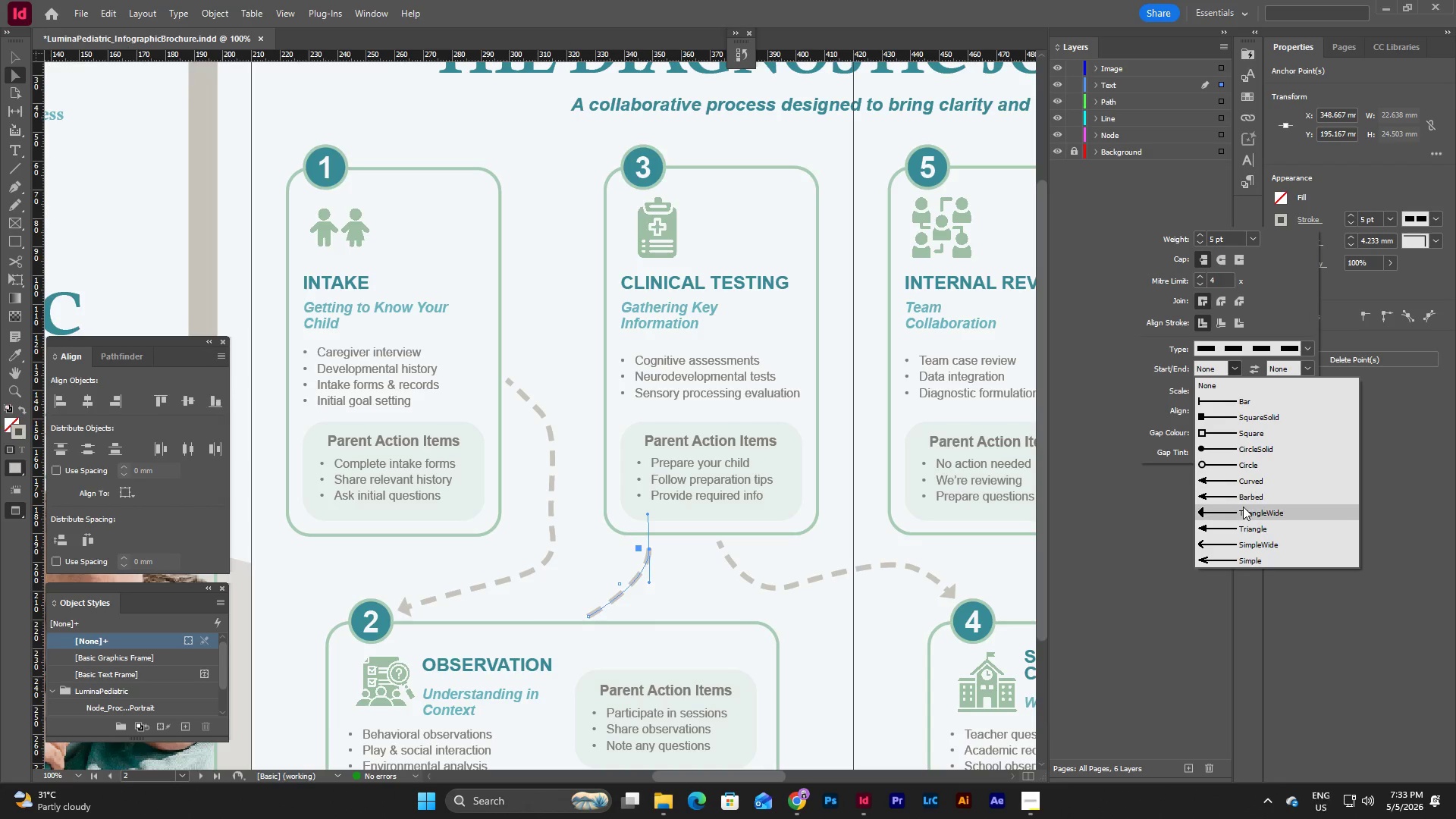 
left_click([1243, 507])
 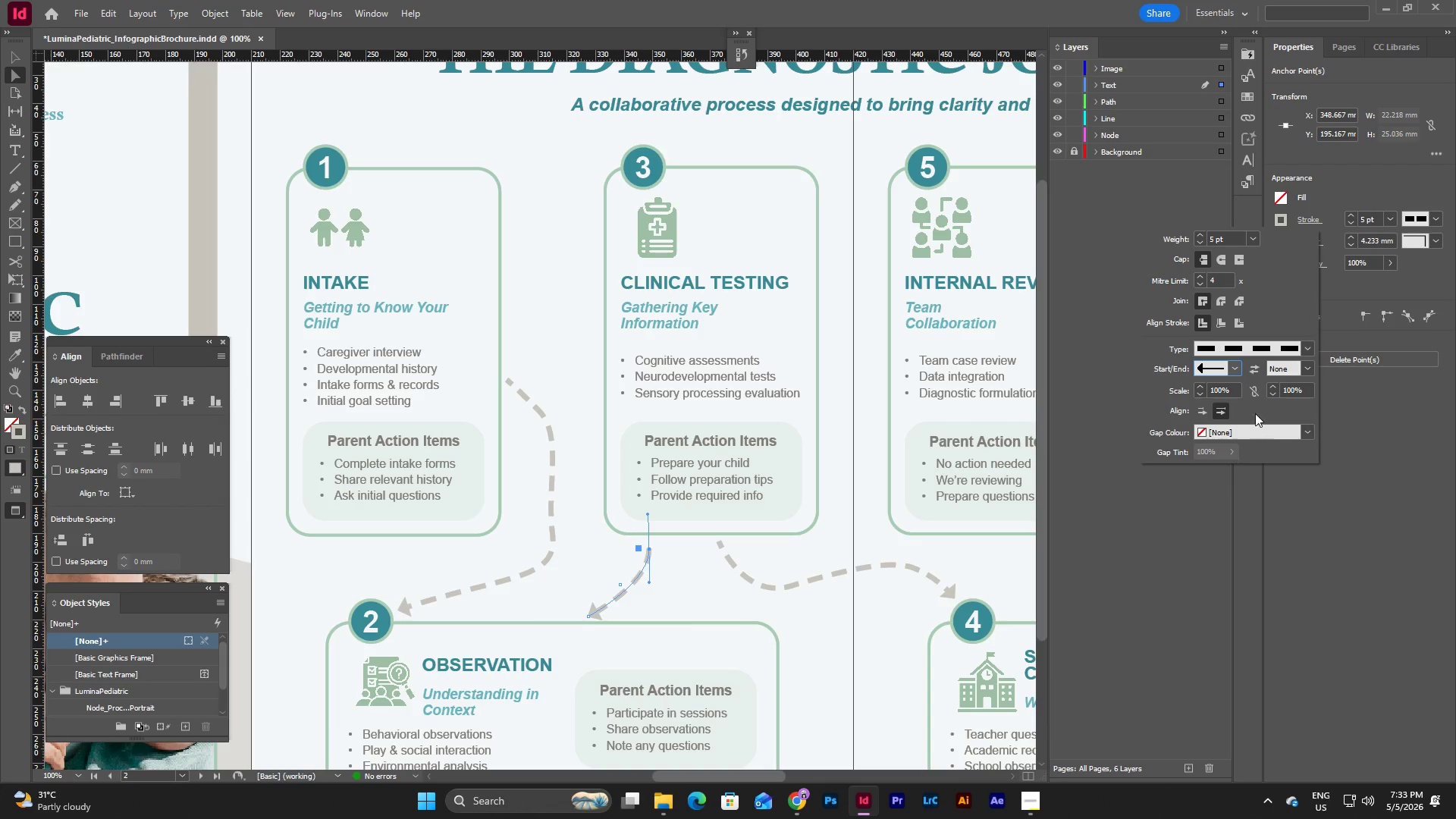 
left_click([1238, 362])
 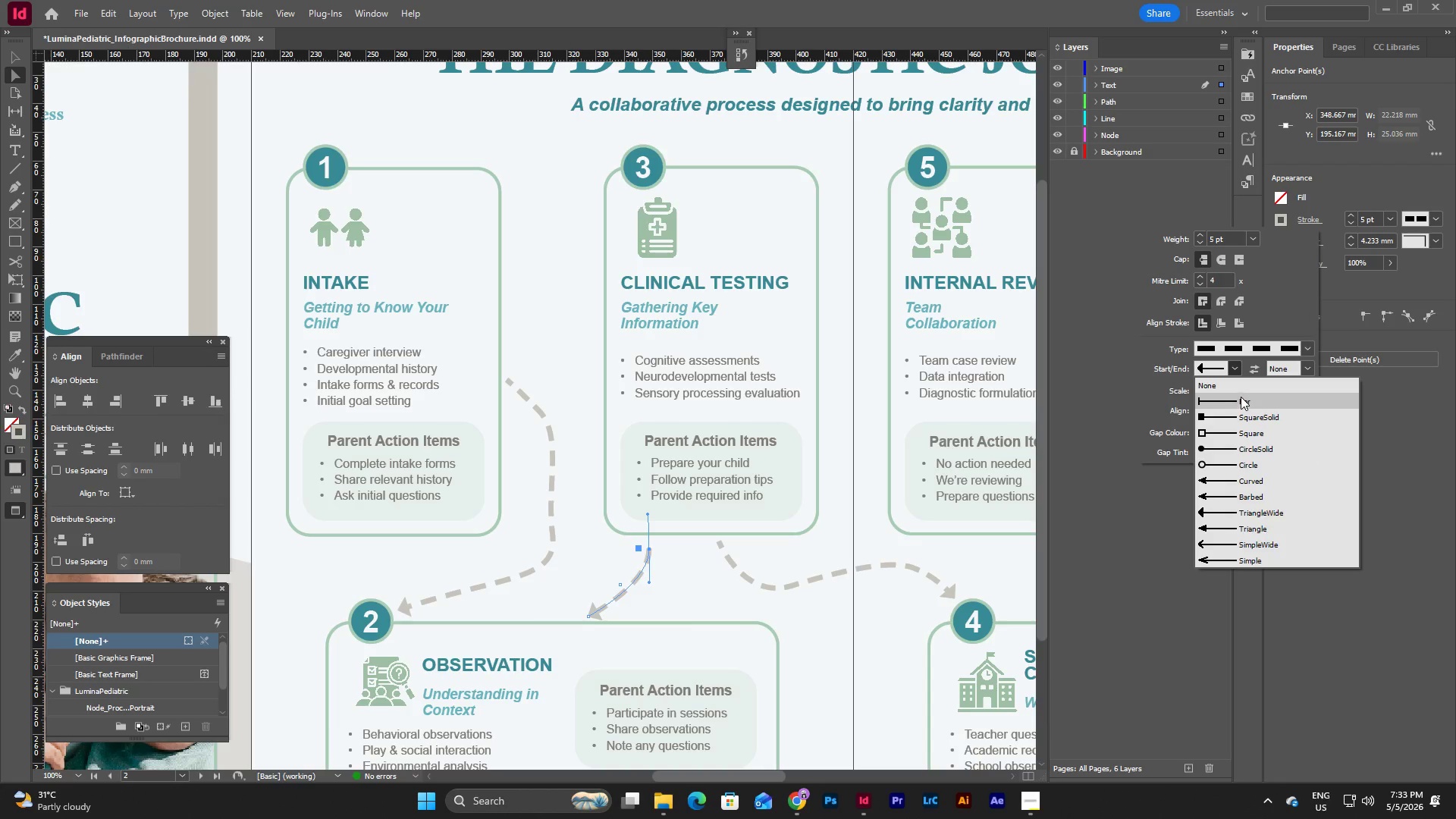 
left_click([1241, 393])
 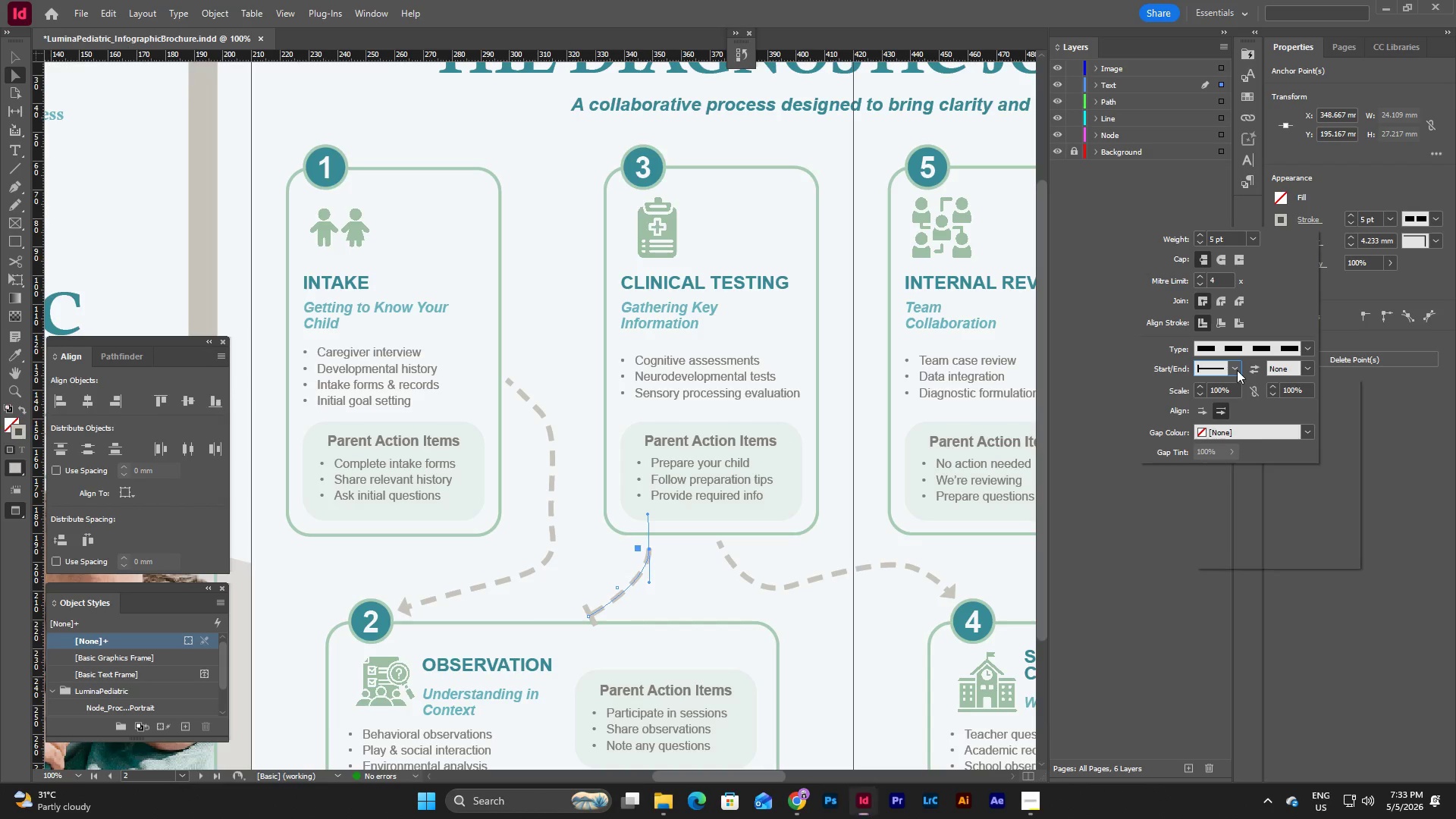 
double_click([1228, 386])
 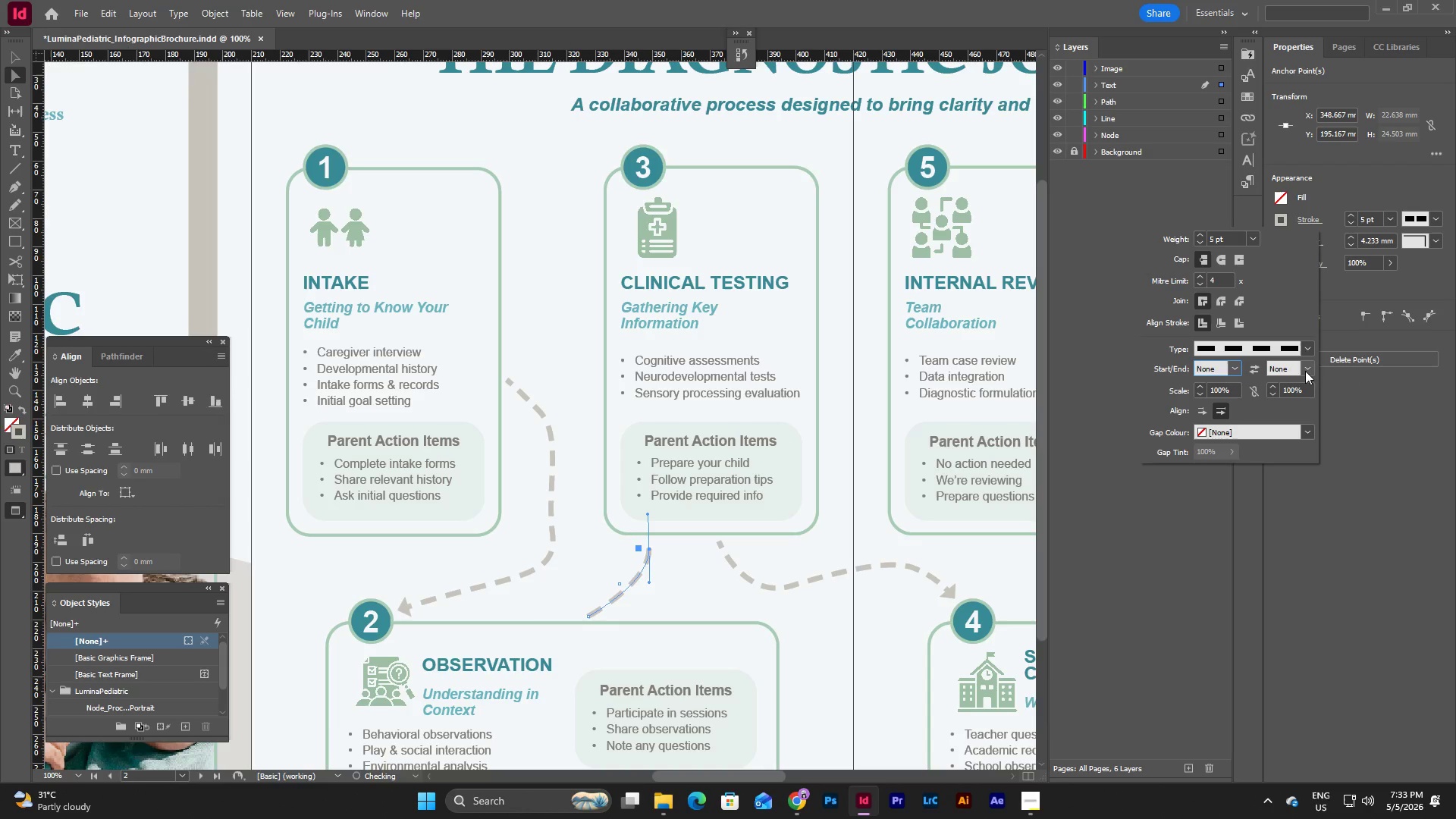 
triple_click([1312, 370])
 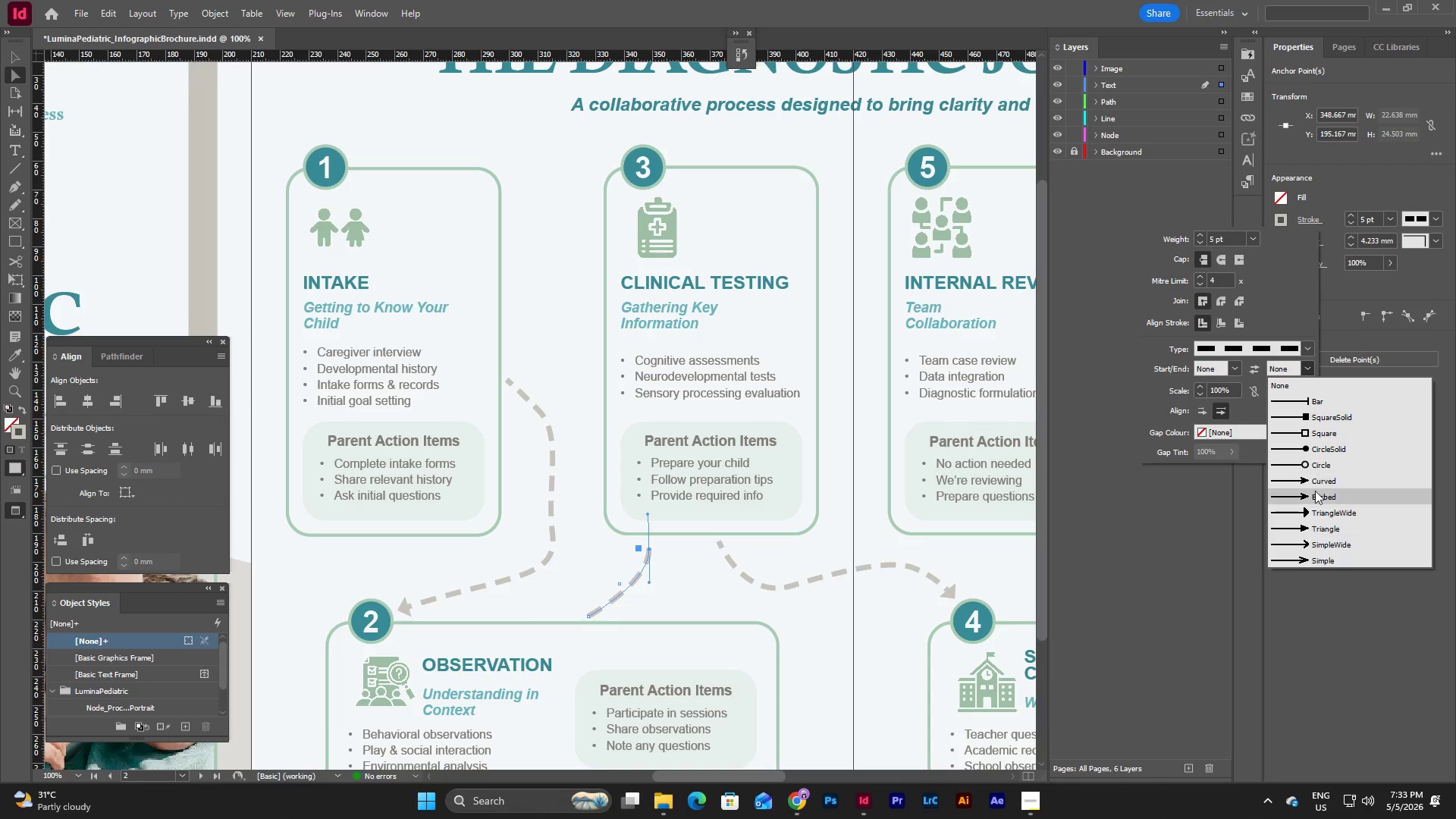 
left_click([1317, 510])
 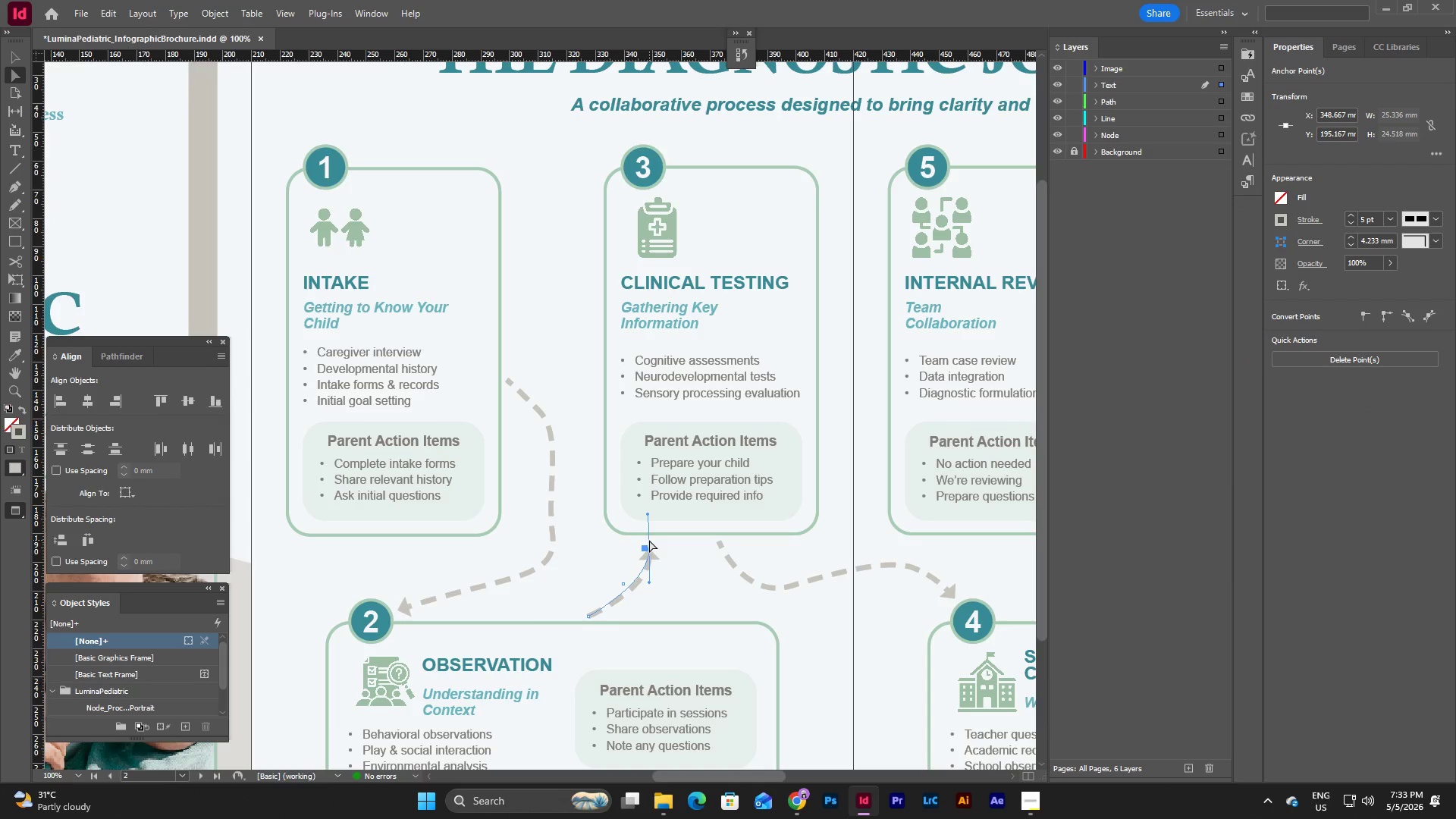 
left_click_drag(start_coordinate=[651, 550], to_coordinate=[650, 544])
 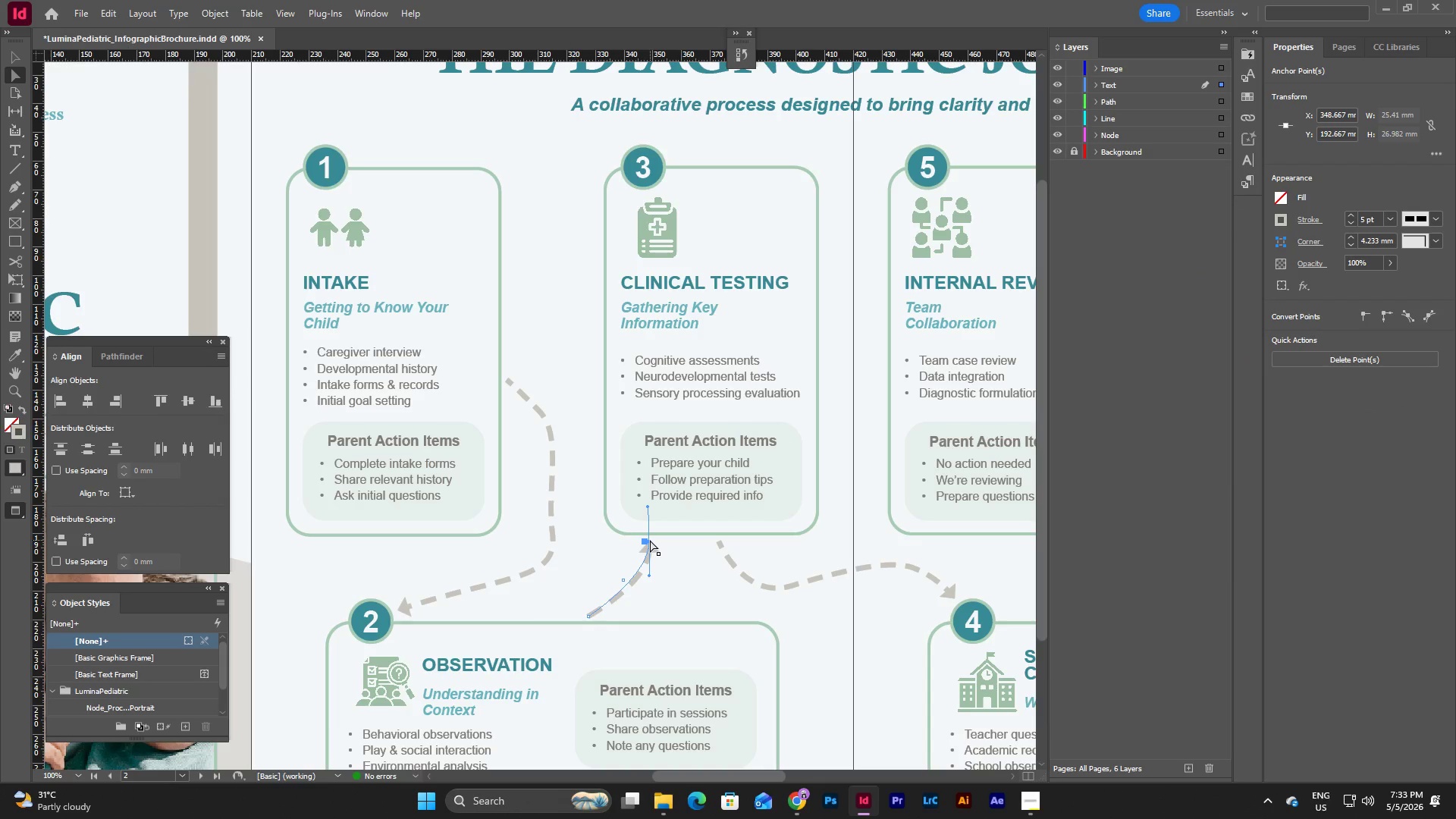 
left_click_drag(start_coordinate=[650, 540], to_coordinate=[650, 544])
 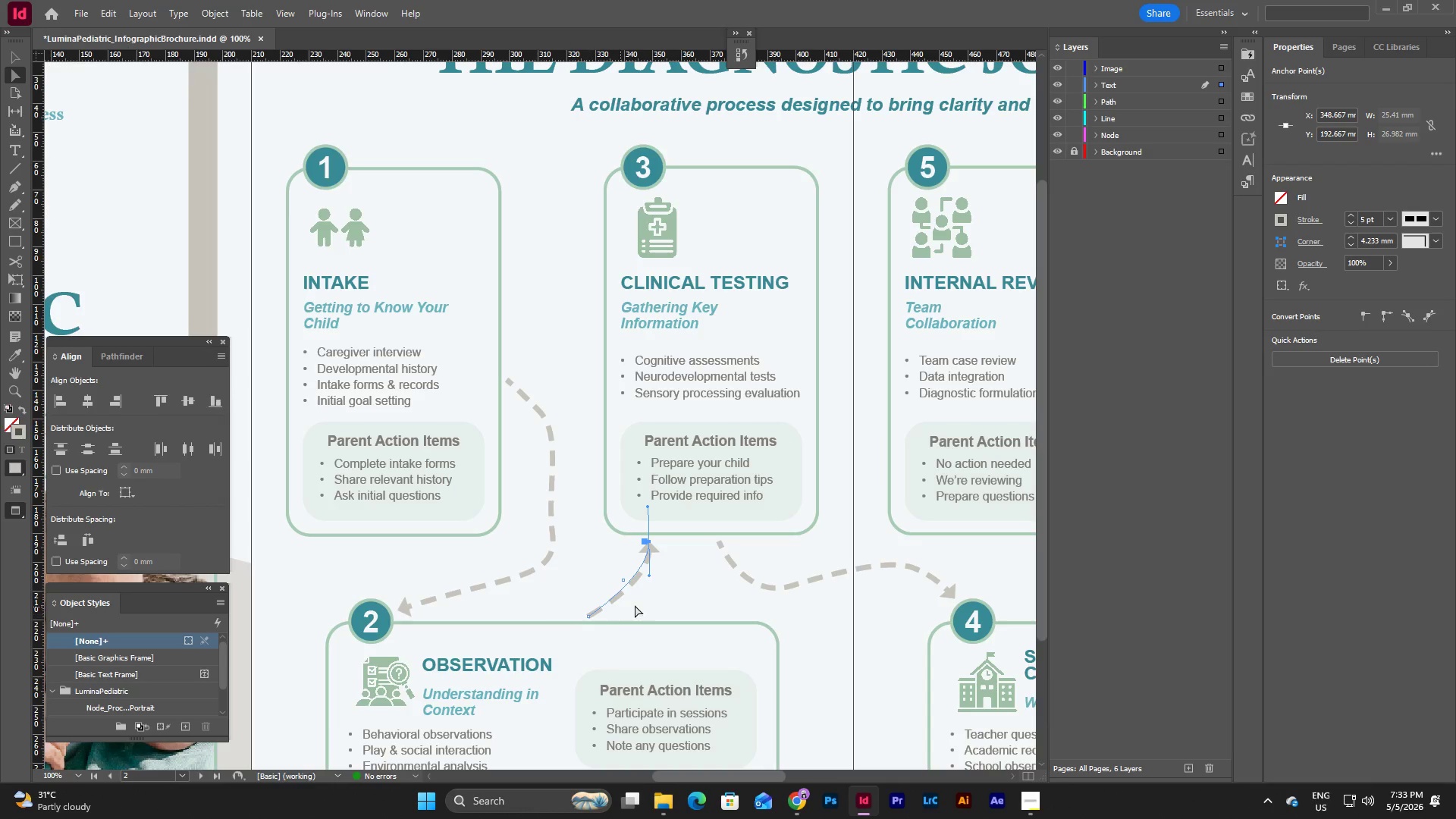 
left_click([709, 603])
 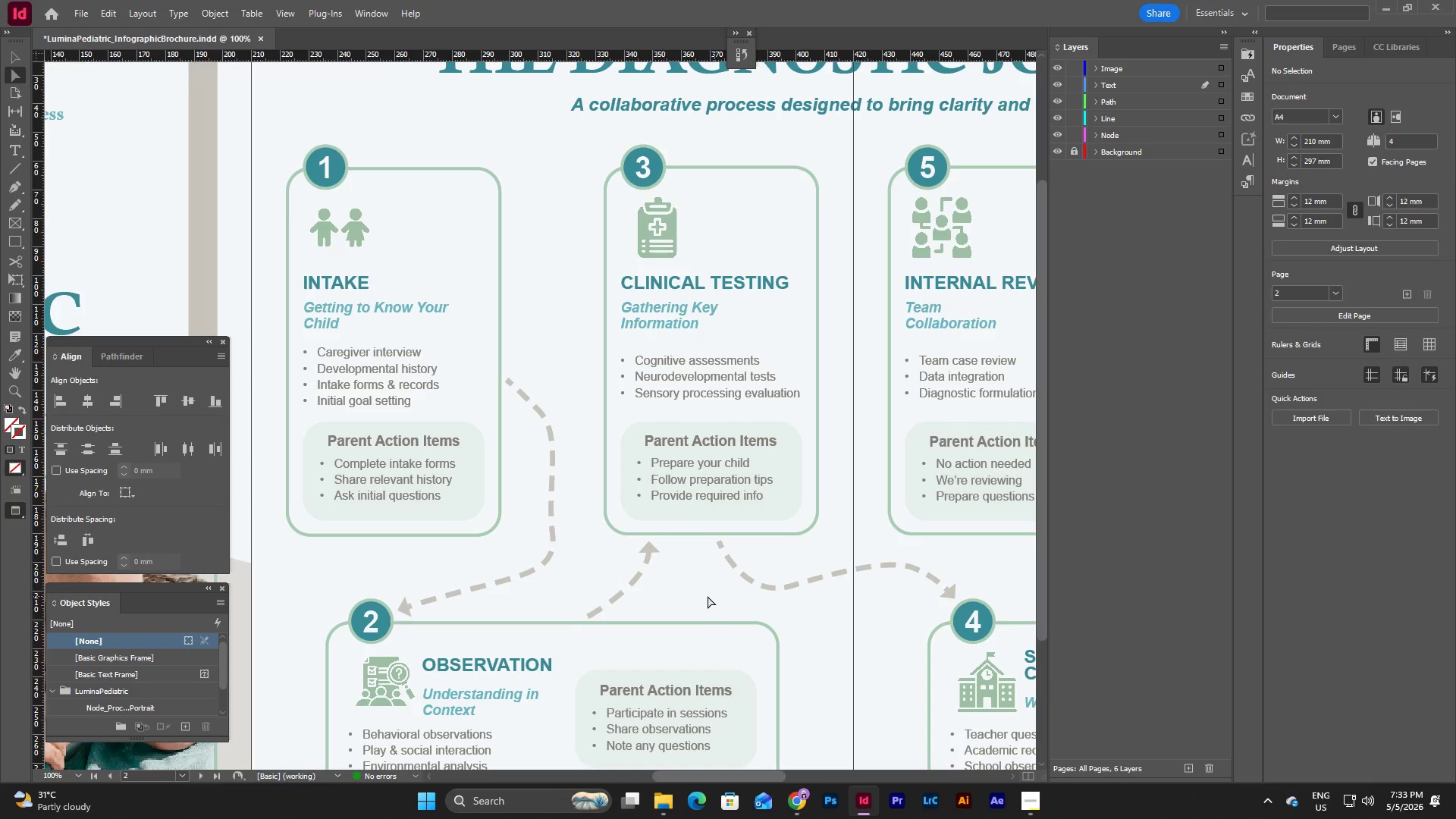 
type(ww)
 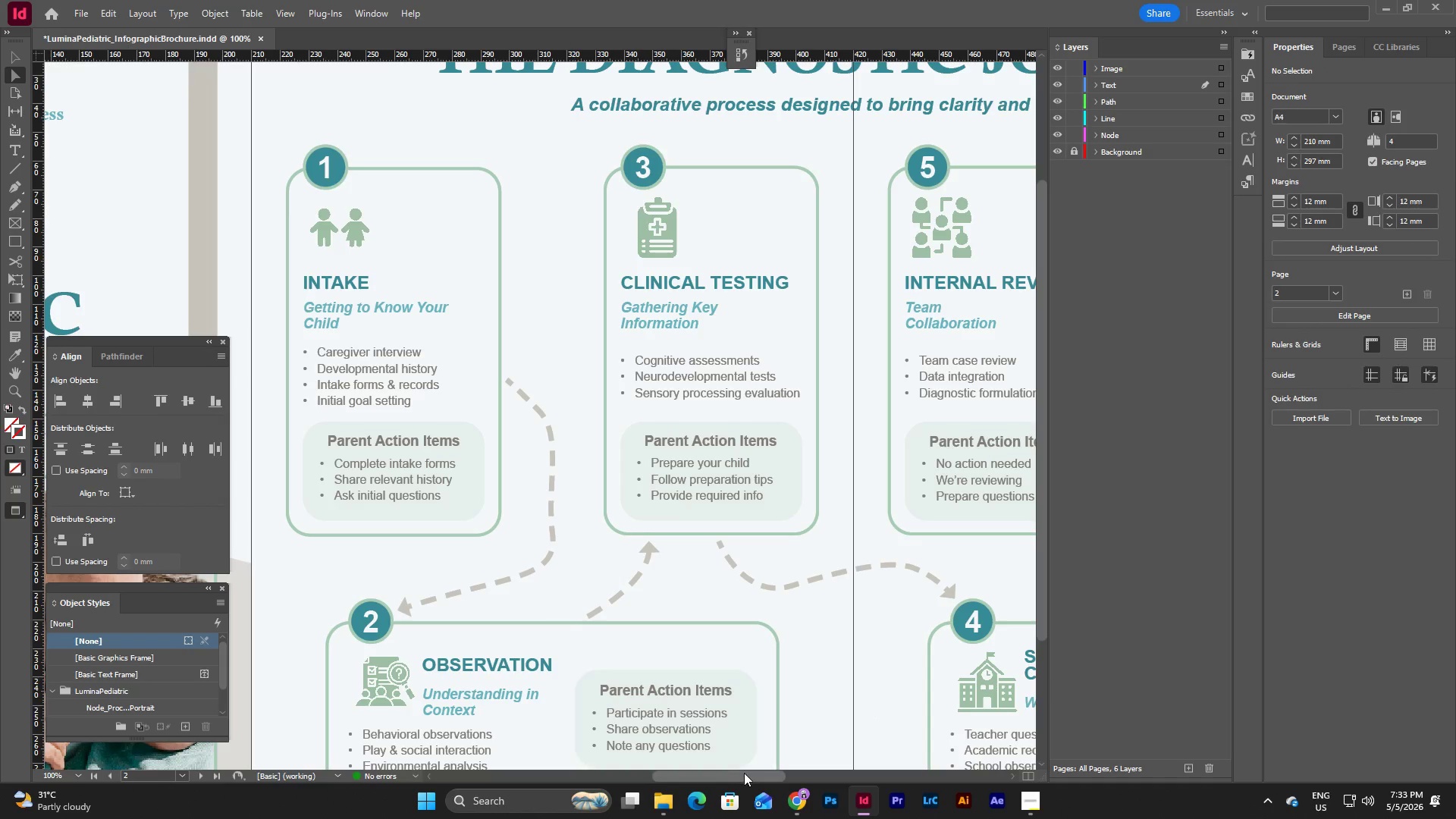 
left_click_drag(start_coordinate=[748, 773], to_coordinate=[811, 767])
 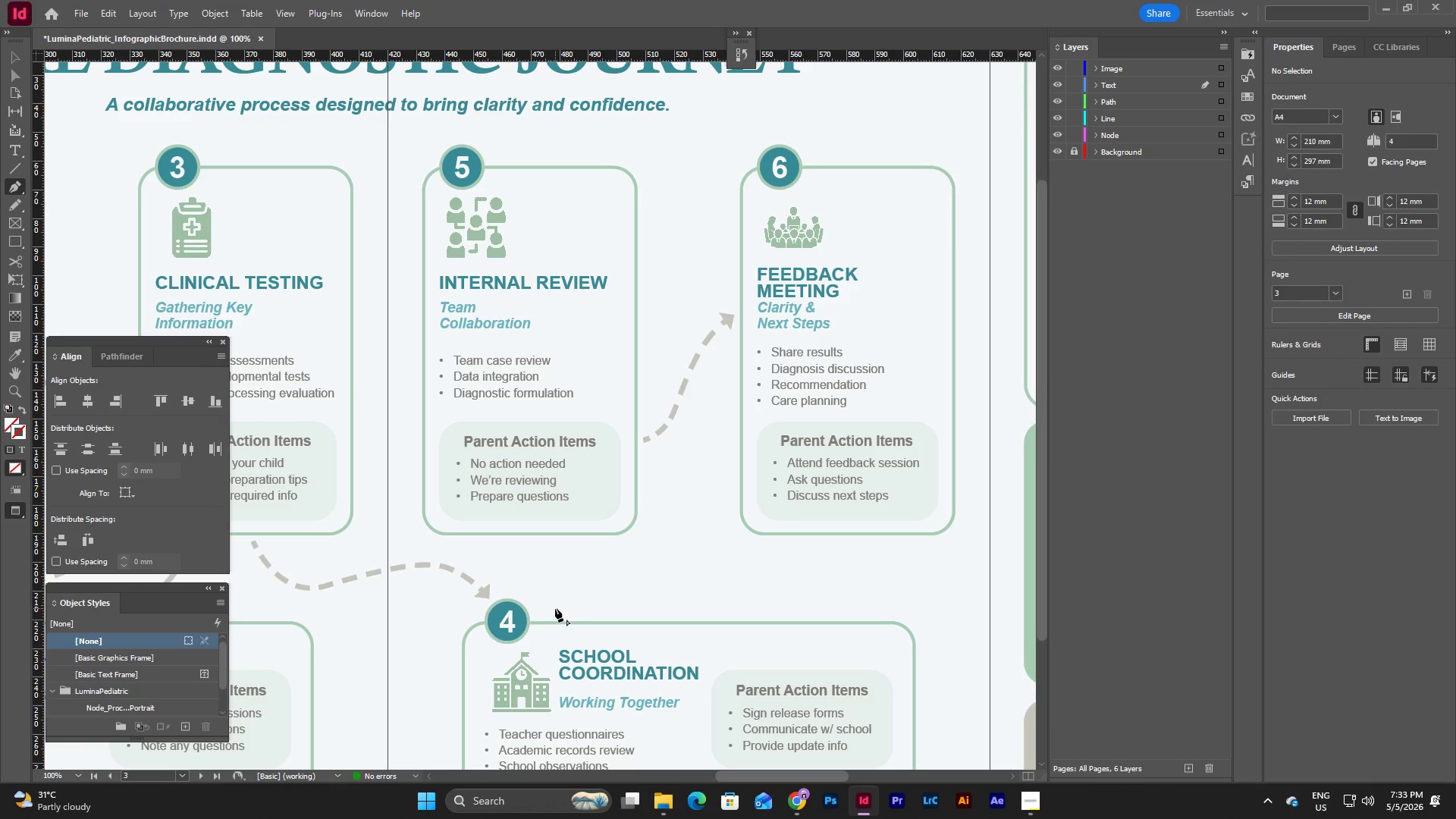 
left_click_drag(start_coordinate=[539, 608], to_coordinate=[579, 593])
 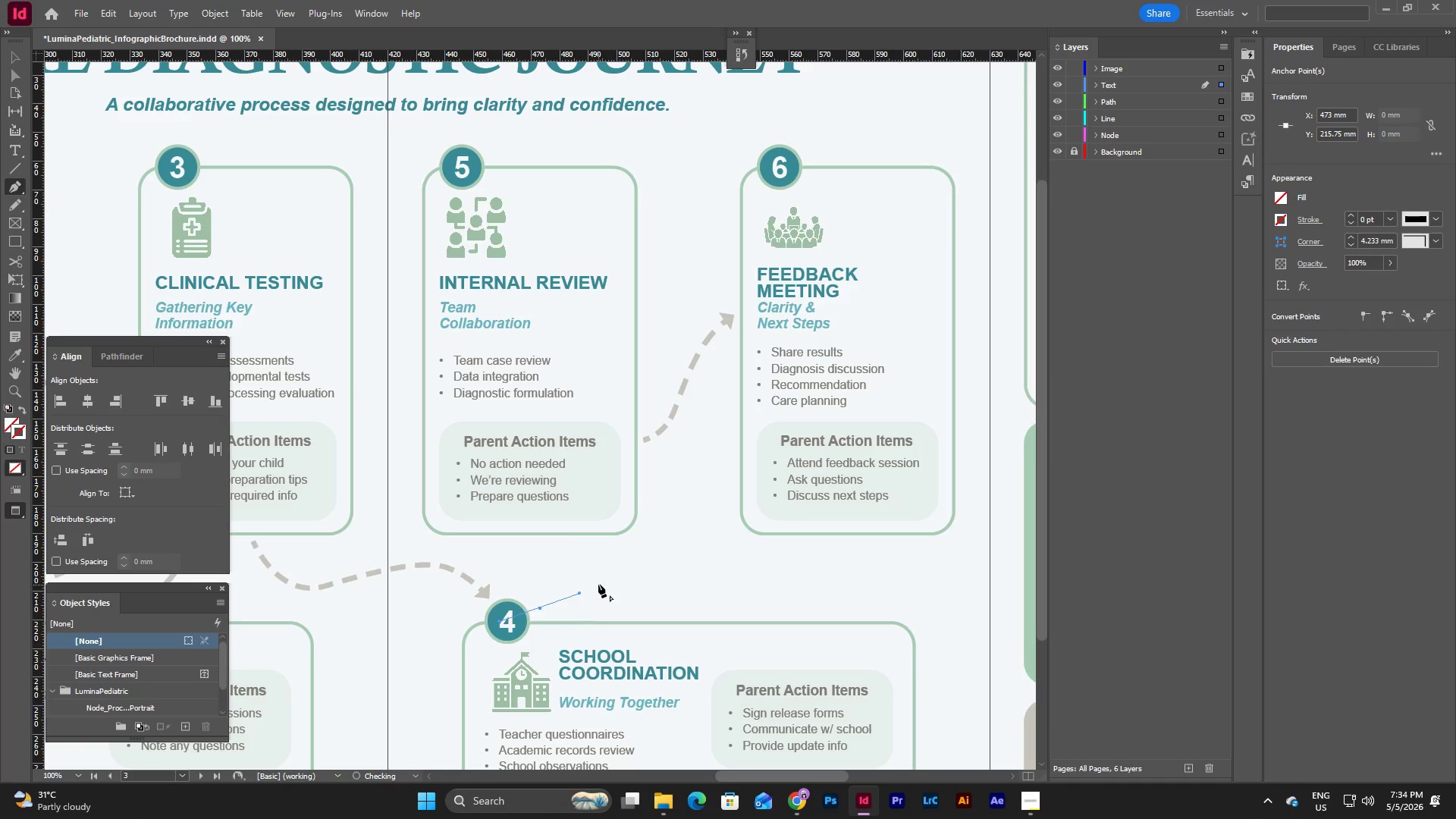 
left_click_drag(start_coordinate=[600, 582], to_coordinate=[587, 546])
 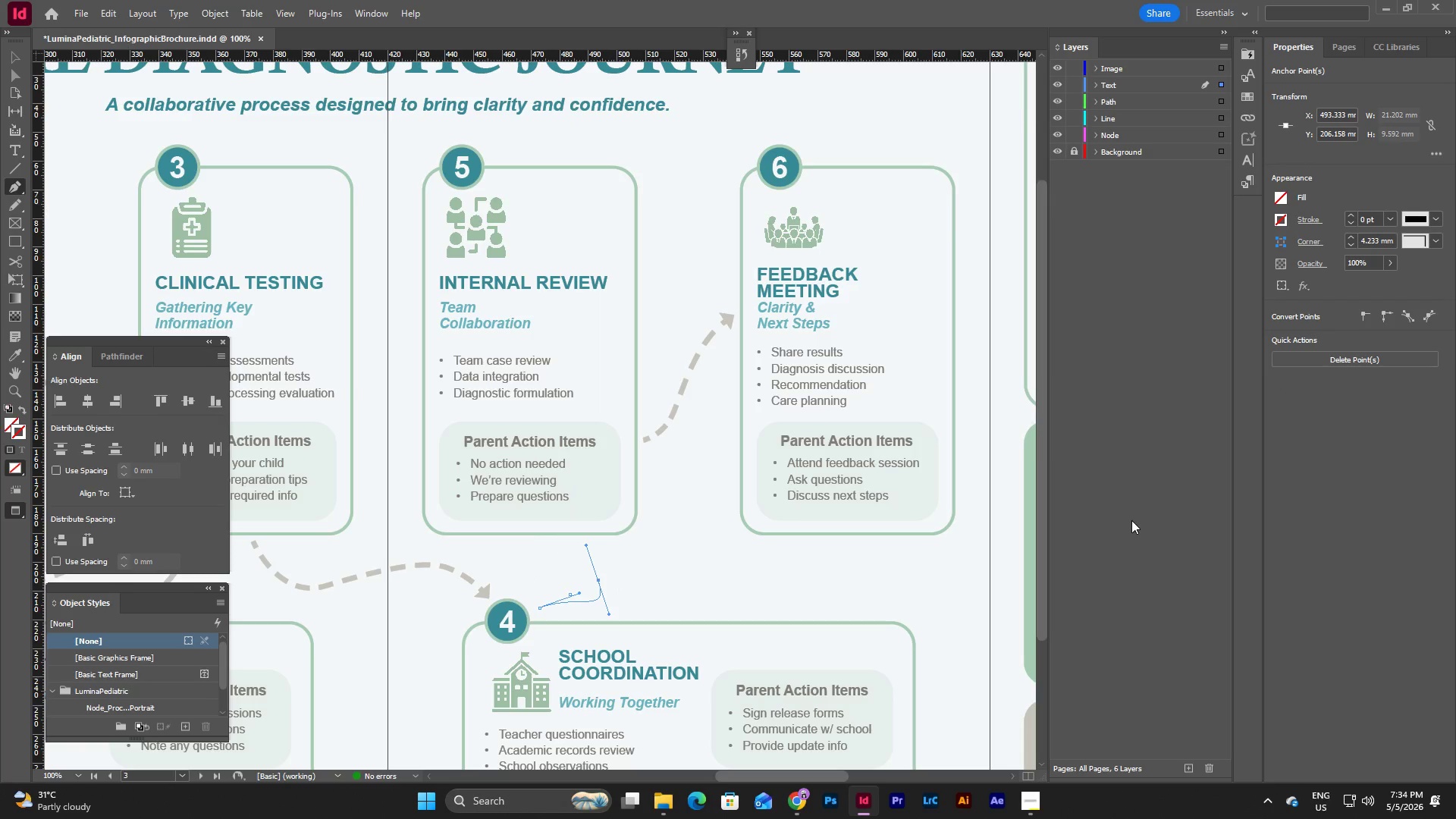 
left_click([1281, 213])
 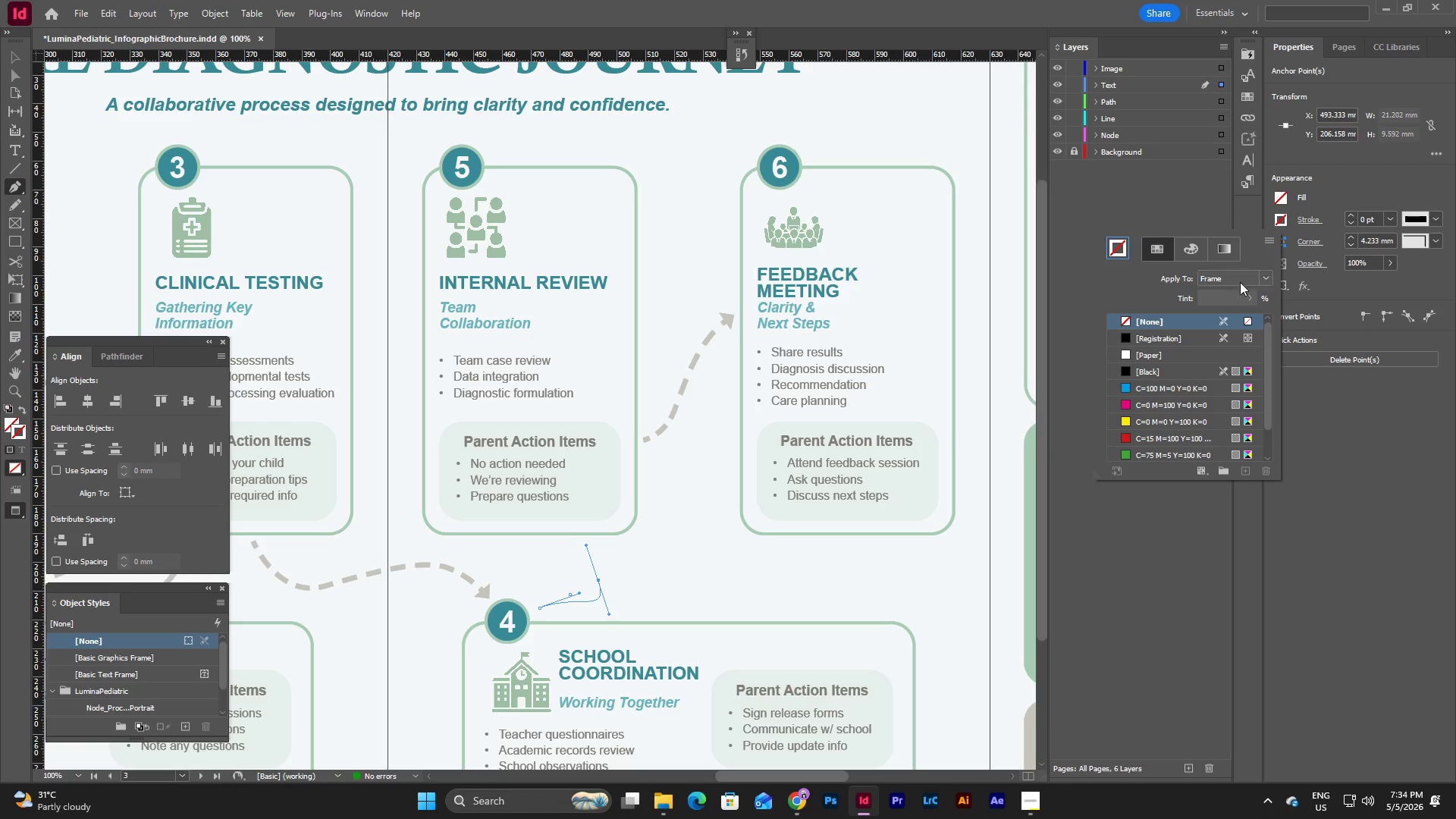 
scroll: coordinate [1179, 403], scroll_direction: down, amount: 10.0
 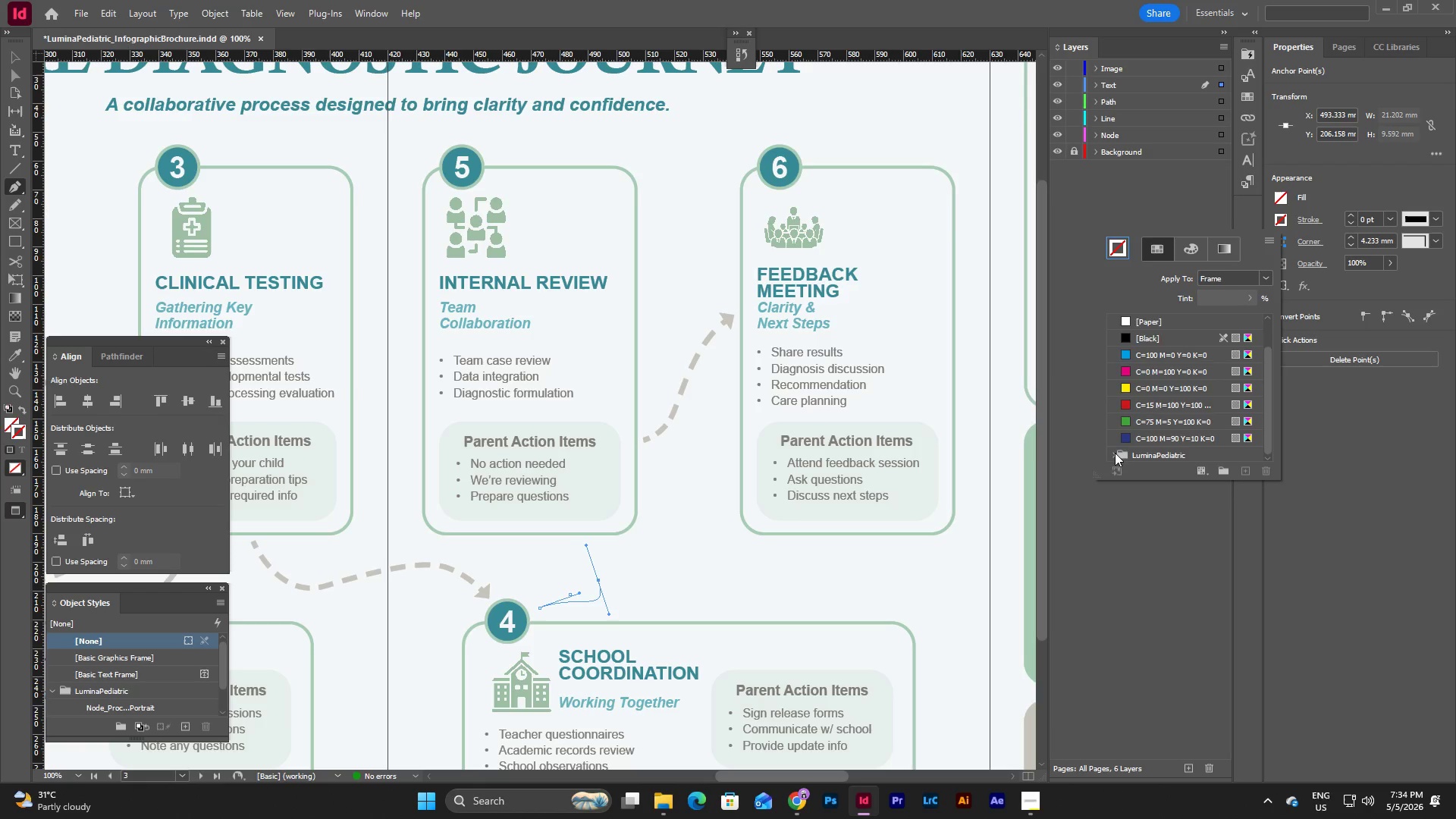 
left_click([1115, 453])
 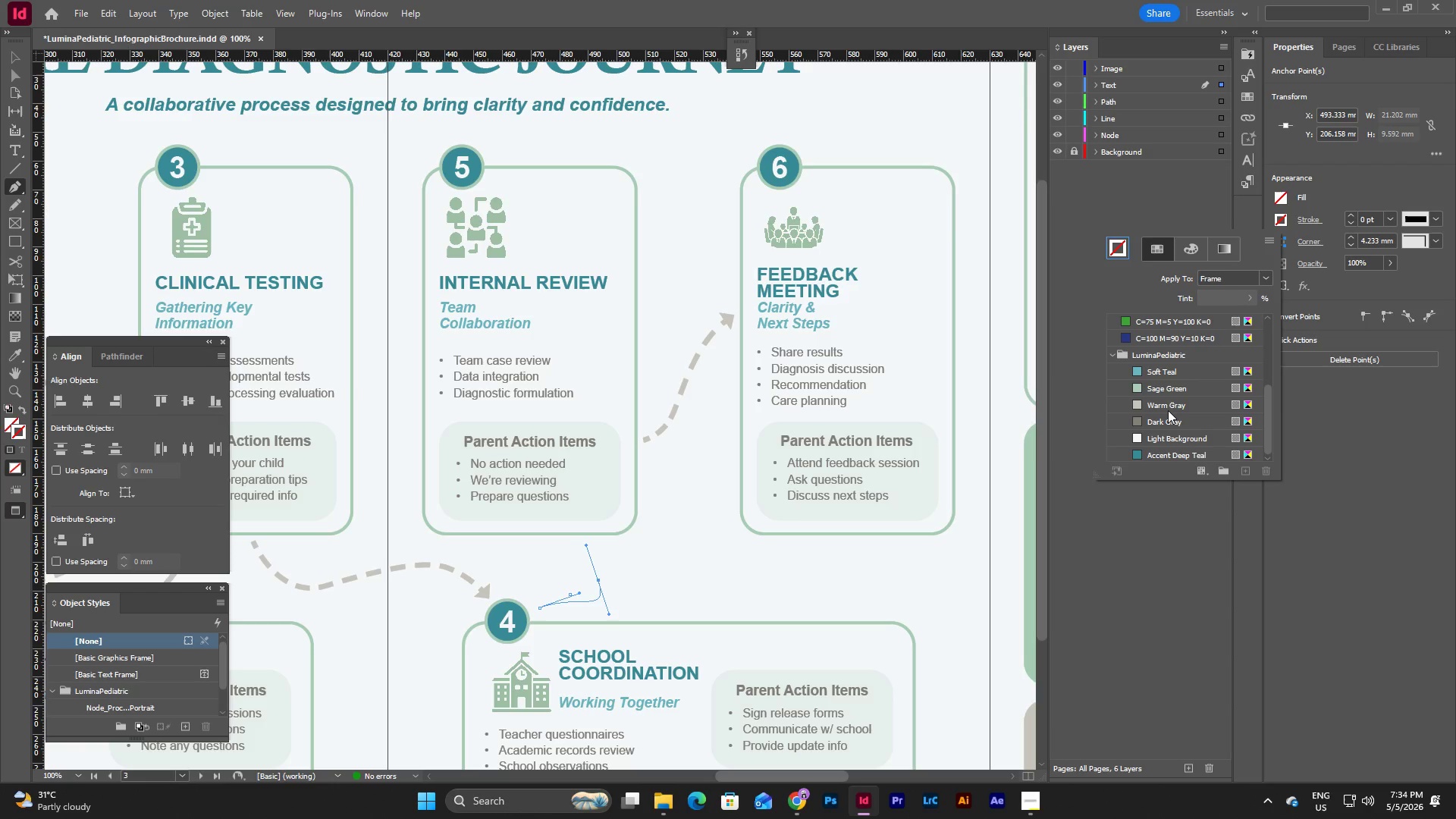 
left_click([1169, 405])
 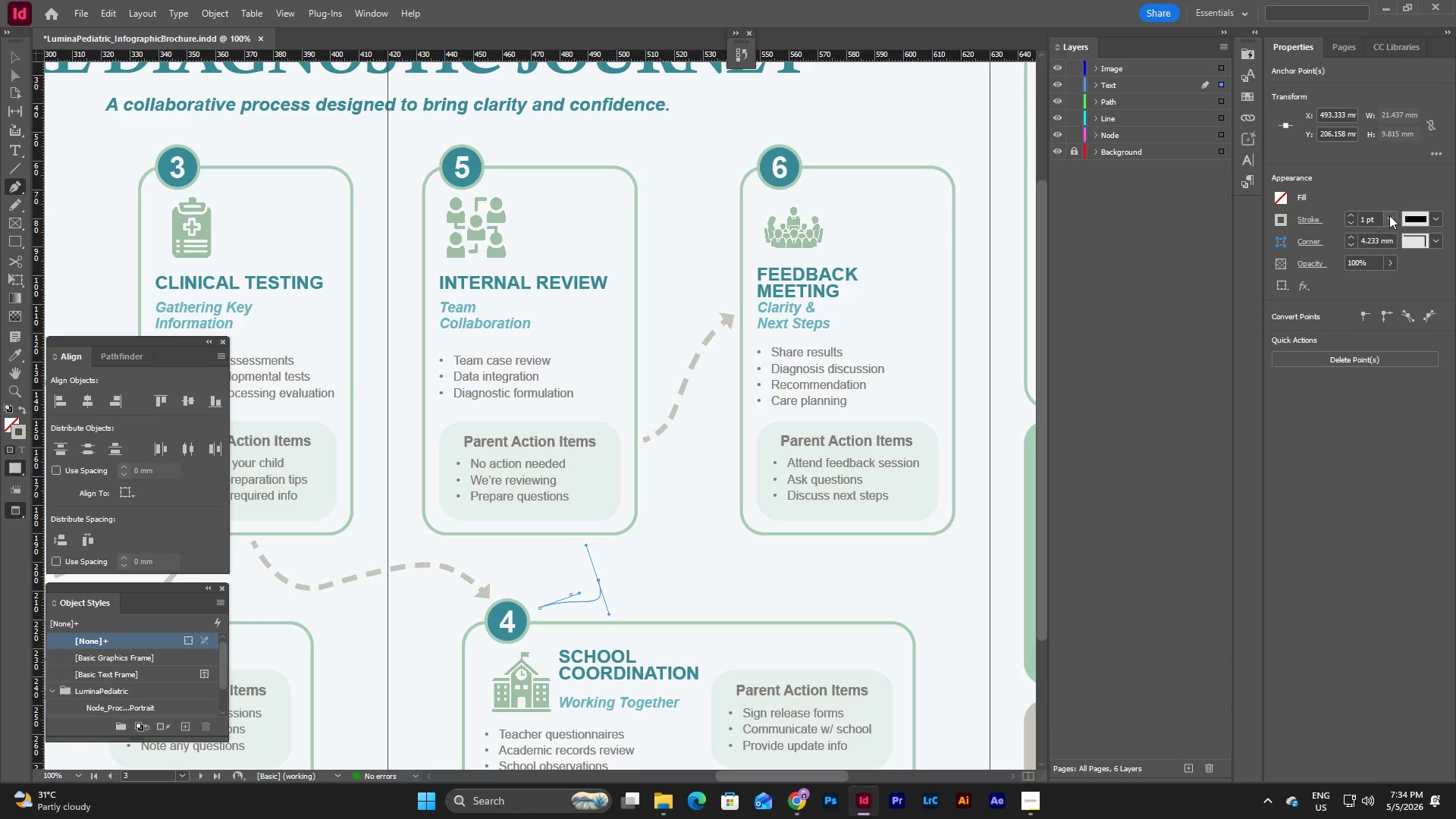 
double_click([1390, 218])
 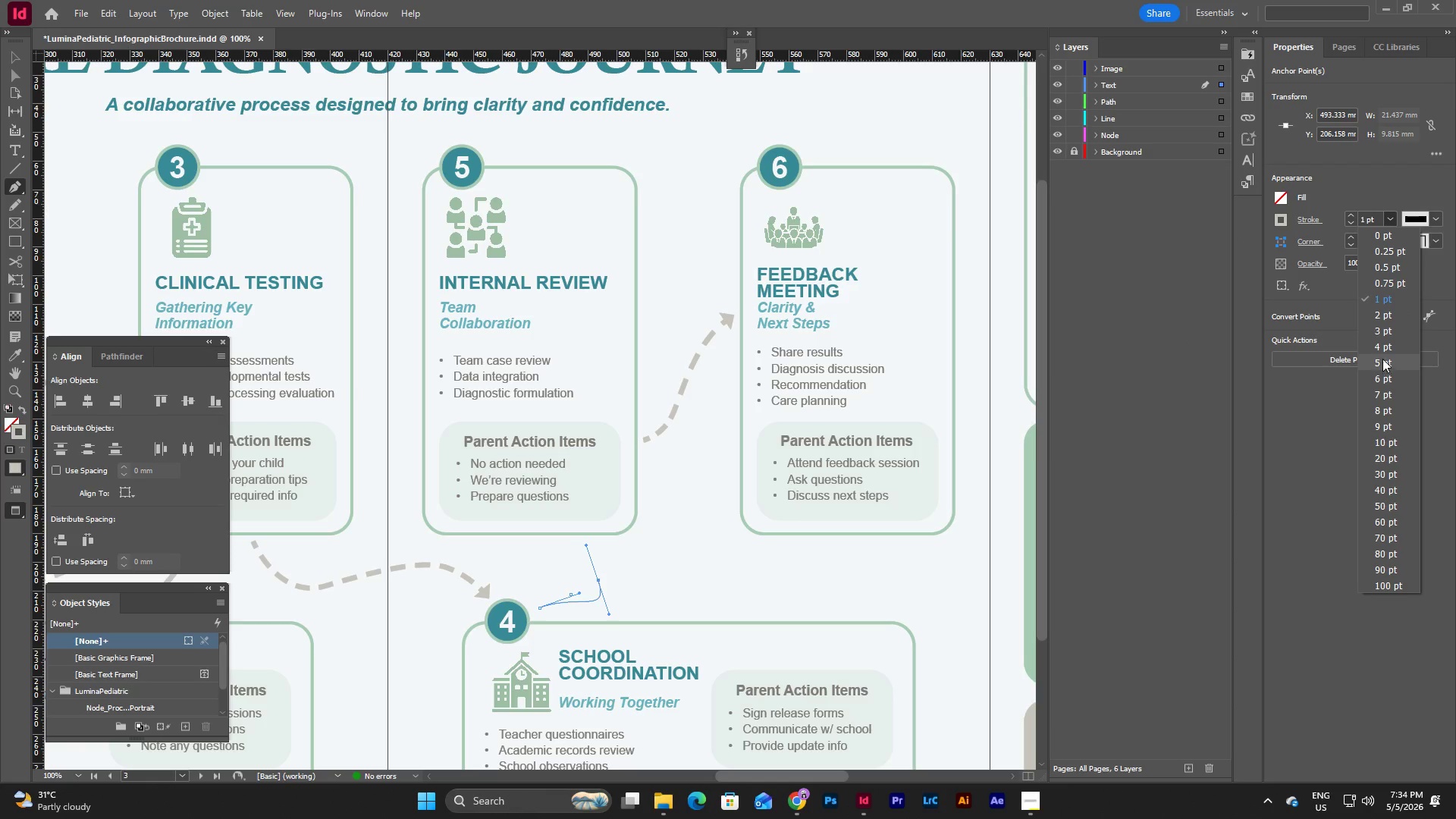 
left_click([1382, 357])
 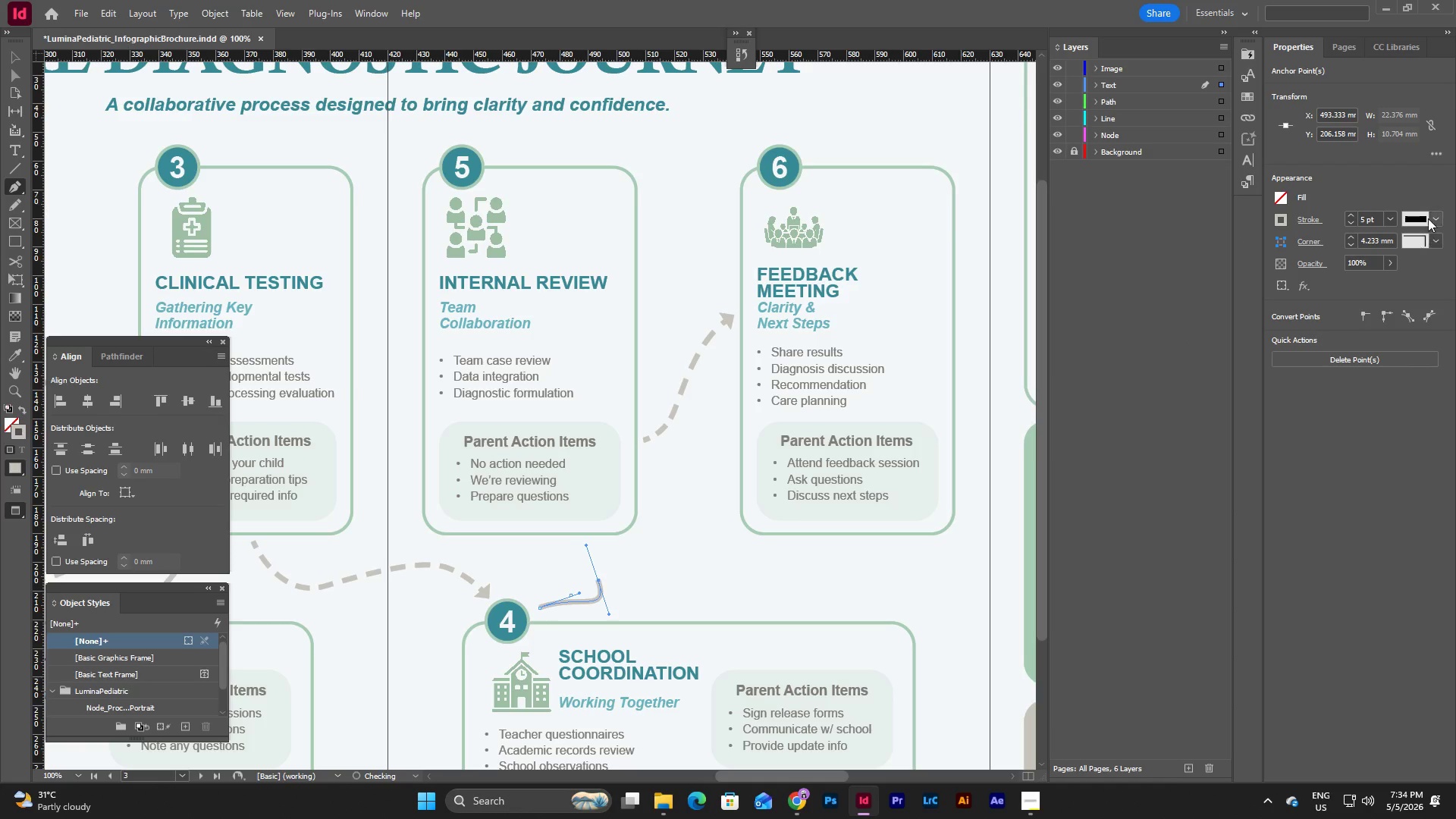 
left_click([1428, 214])
 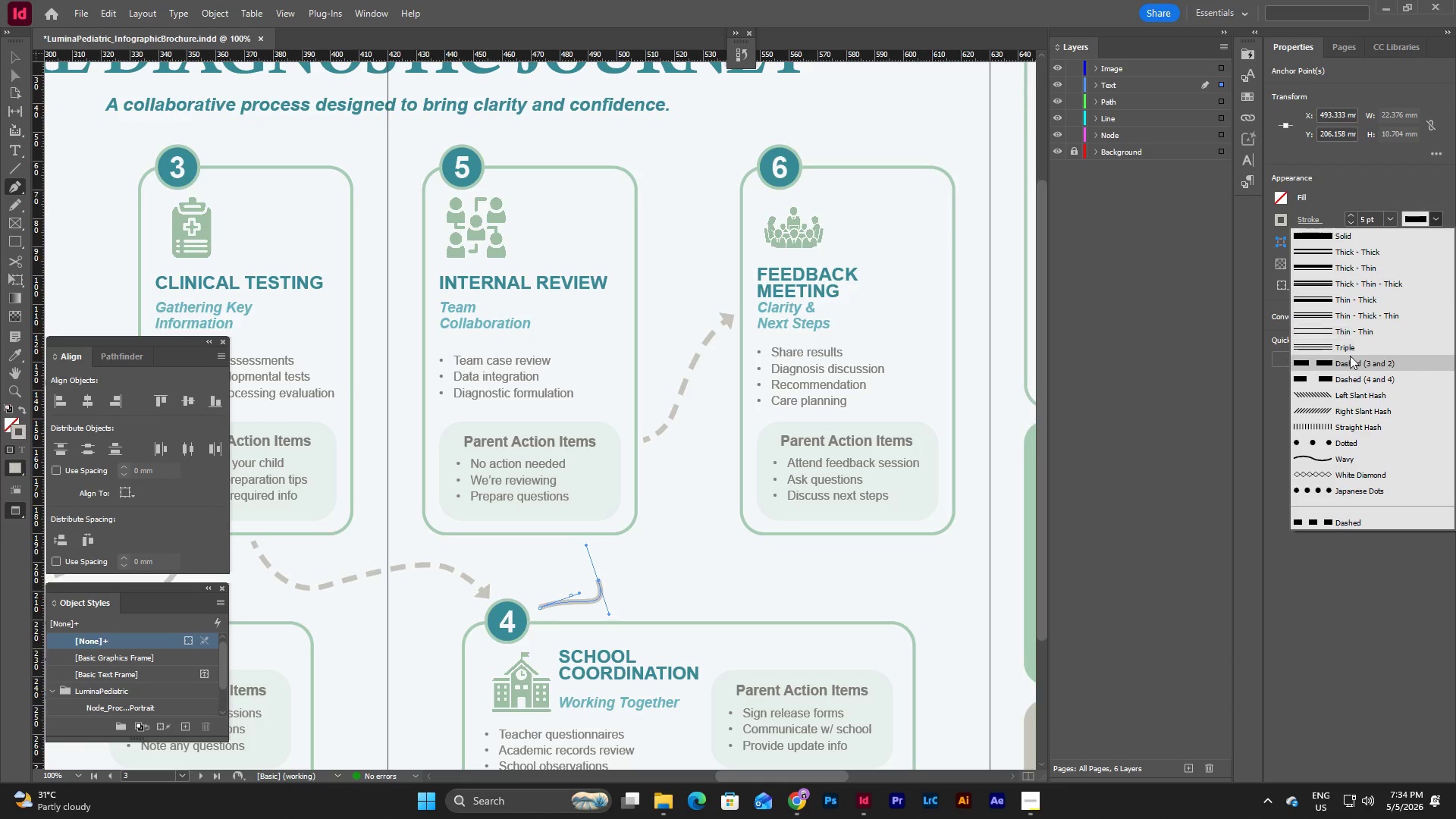 
left_click([1348, 366])
 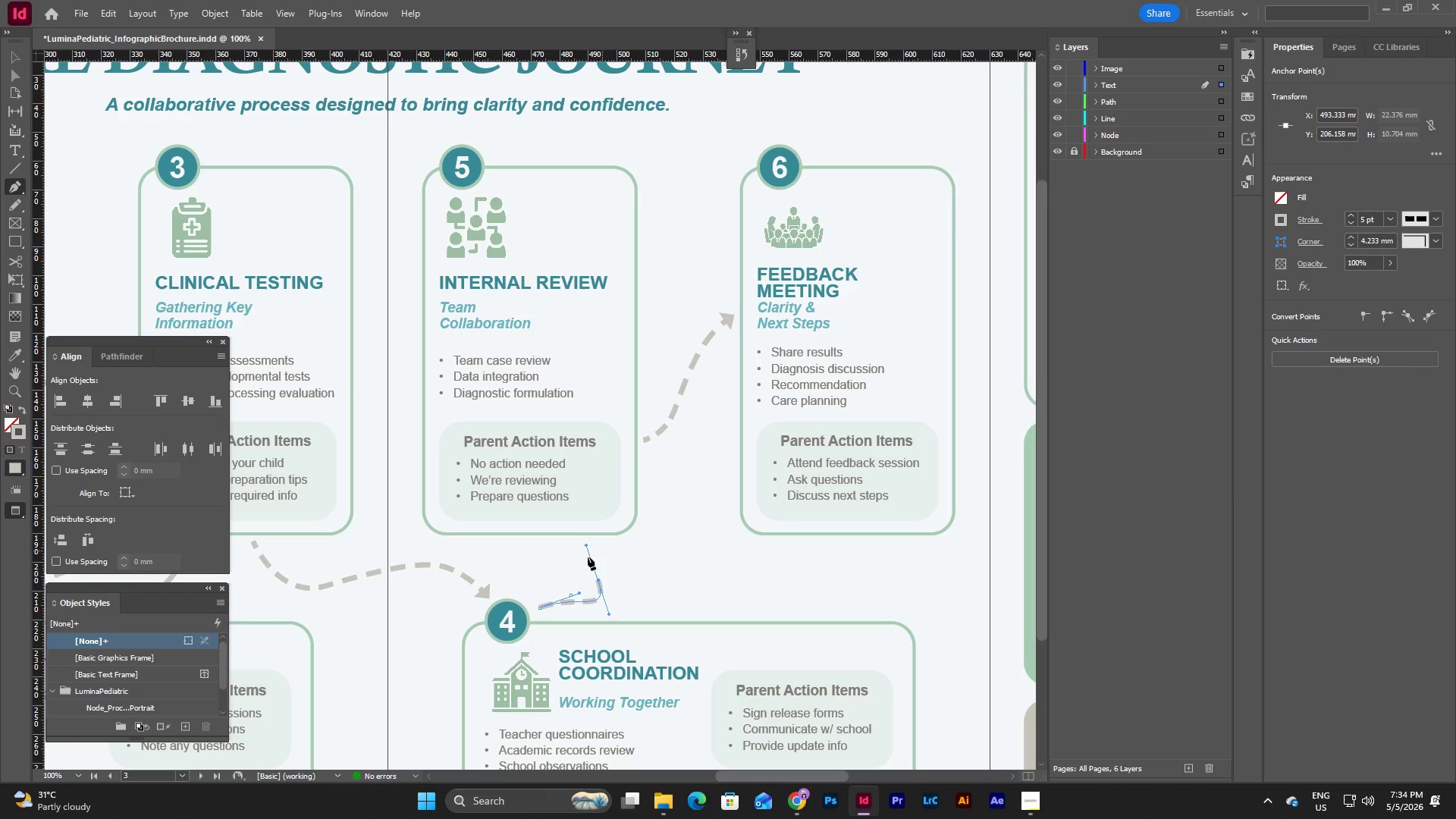 
left_click_drag(start_coordinate=[598, 582], to_coordinate=[599, 555])
 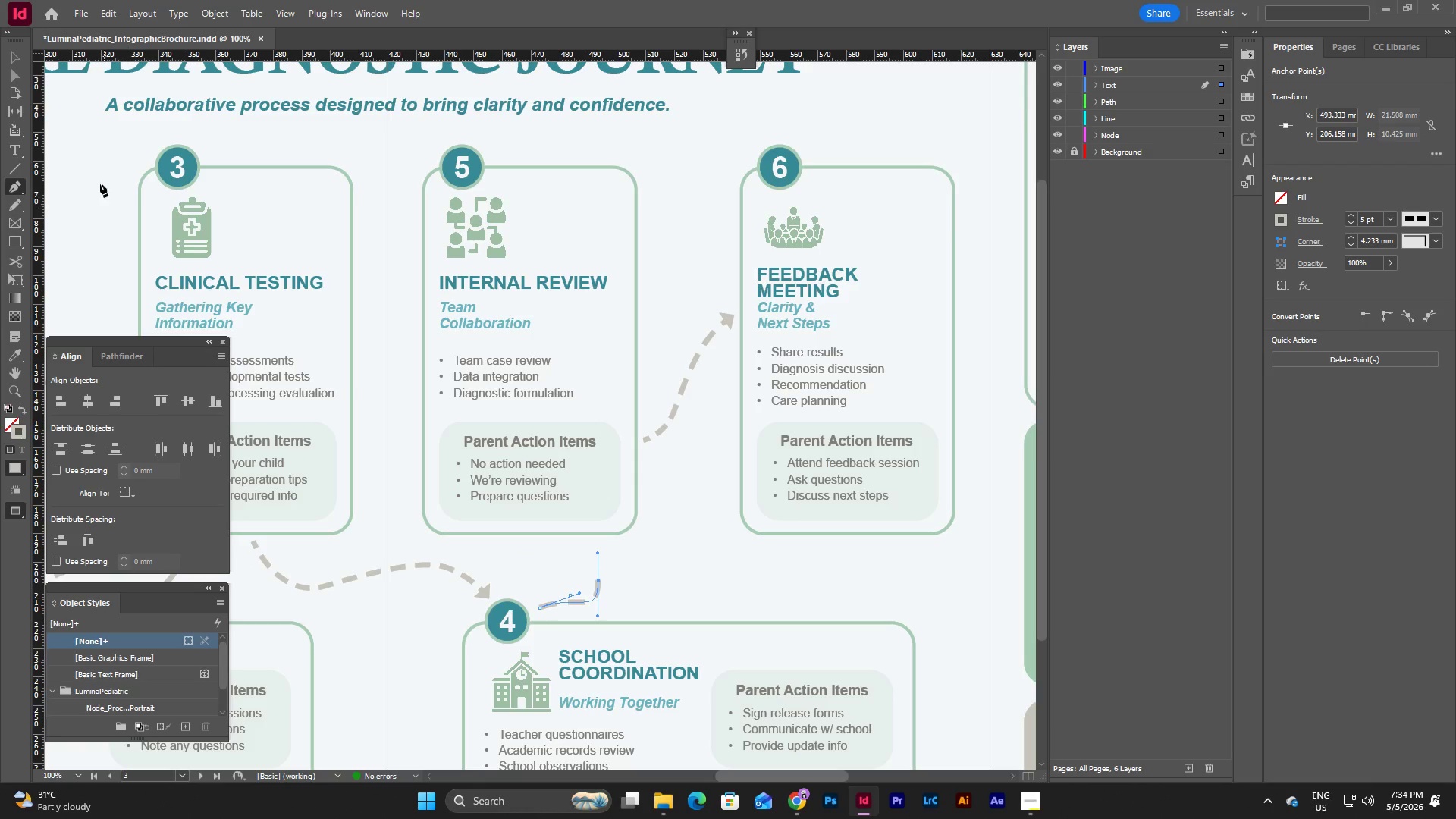 
left_click([13, 70])
 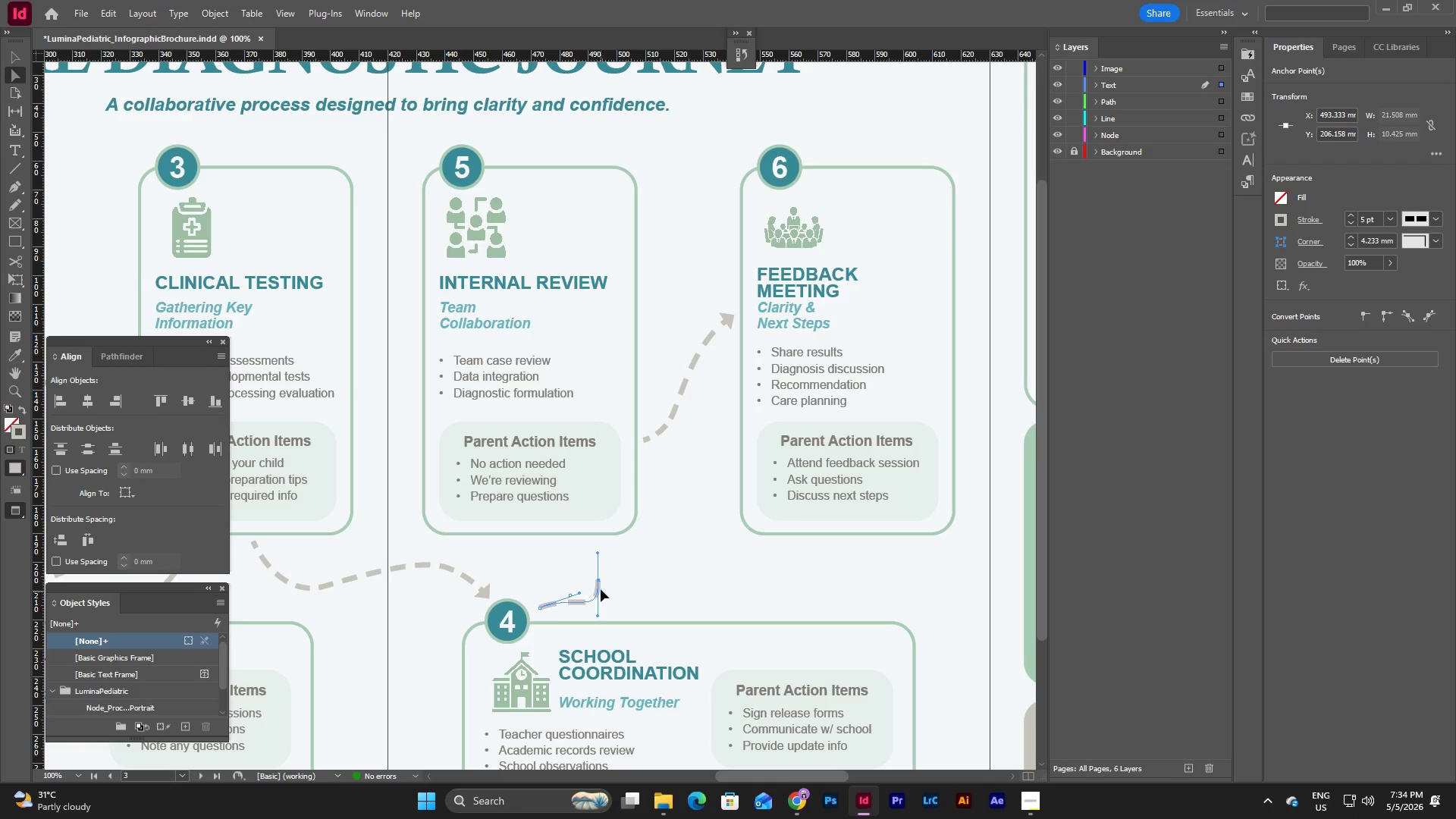 
left_click_drag(start_coordinate=[597, 579], to_coordinate=[604, 551])
 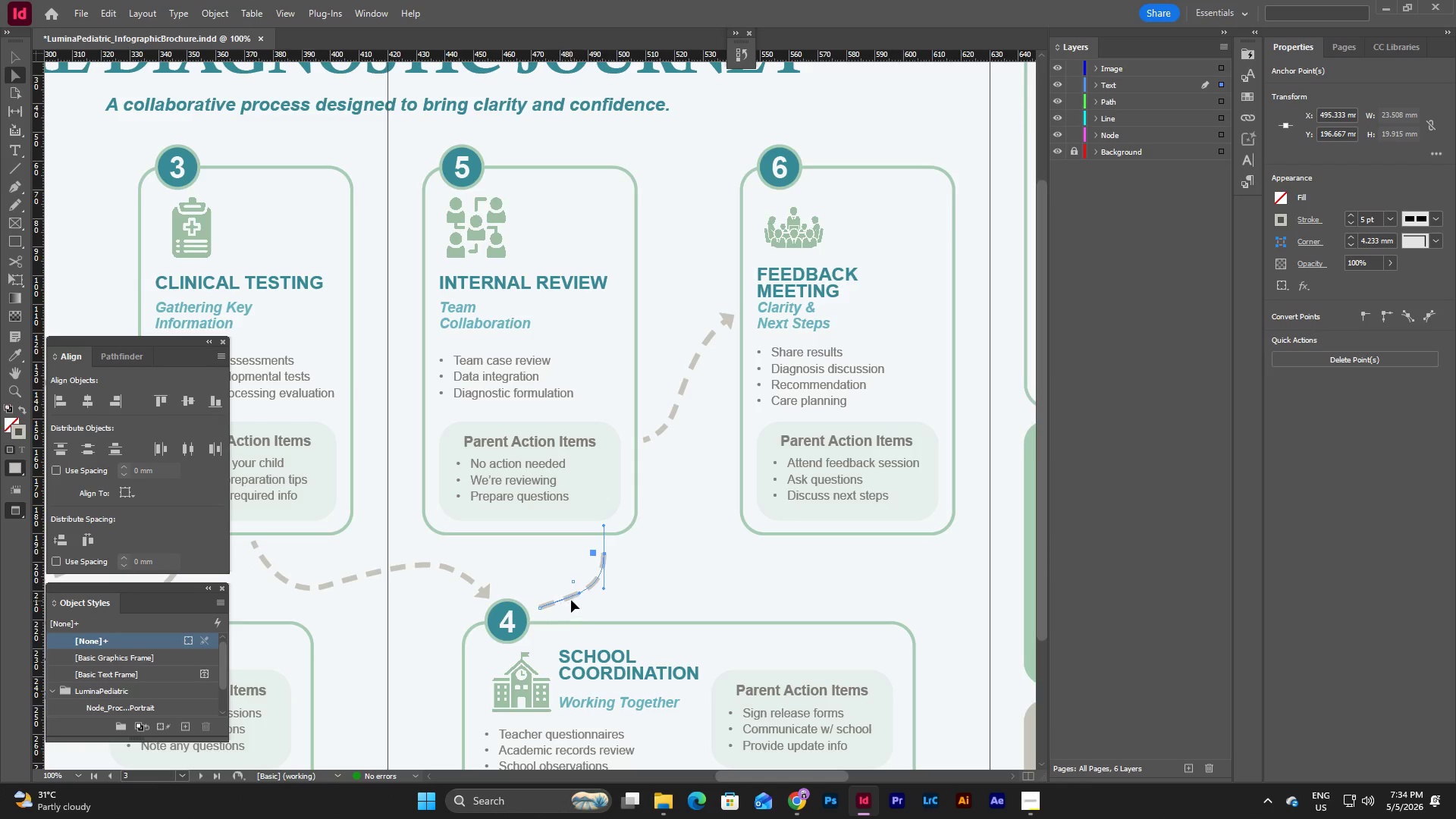 
left_click_drag(start_coordinate=[579, 595], to_coordinate=[593, 604])
 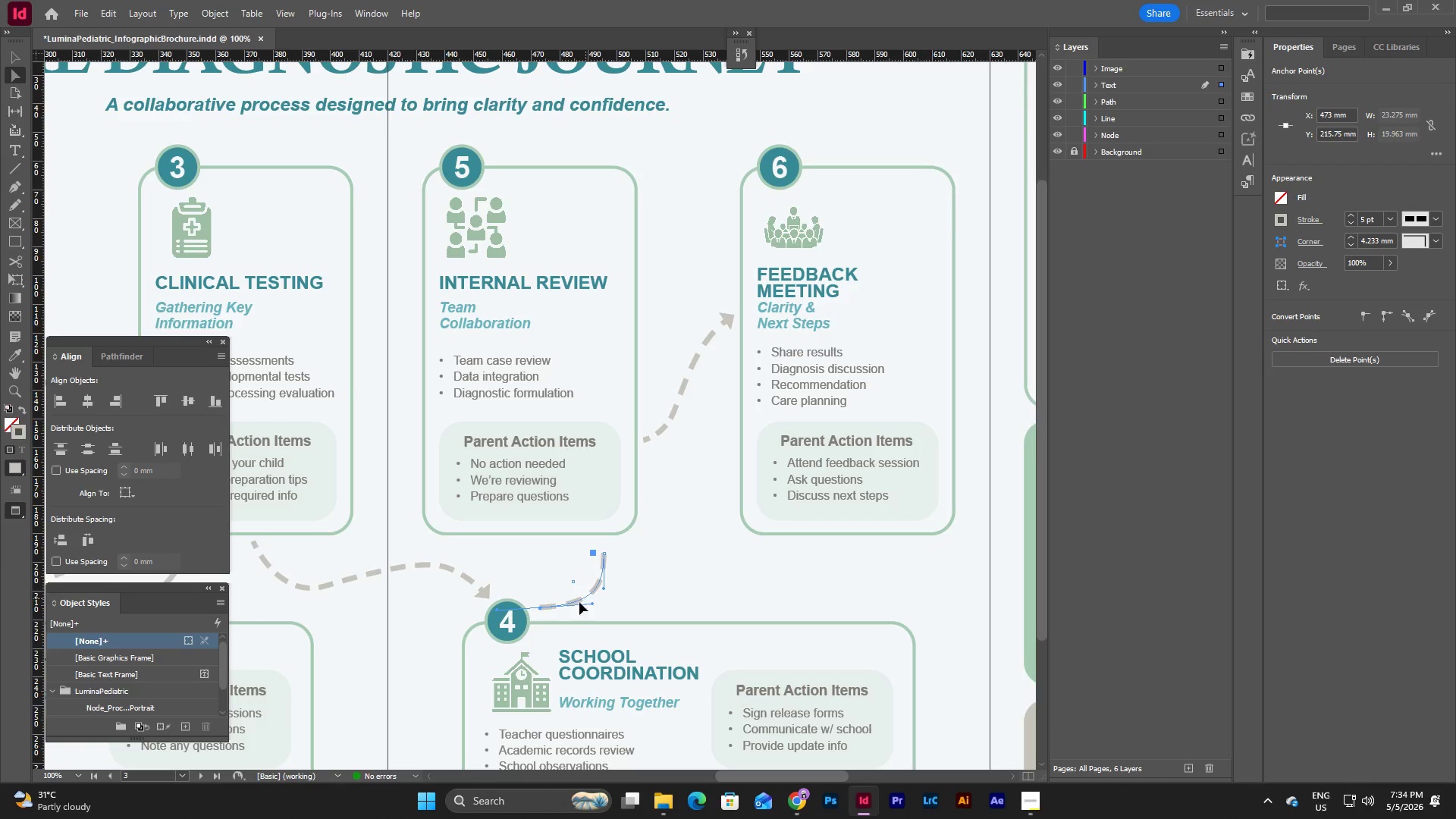 
left_click_drag(start_coordinate=[578, 599], to_coordinate=[583, 604])
 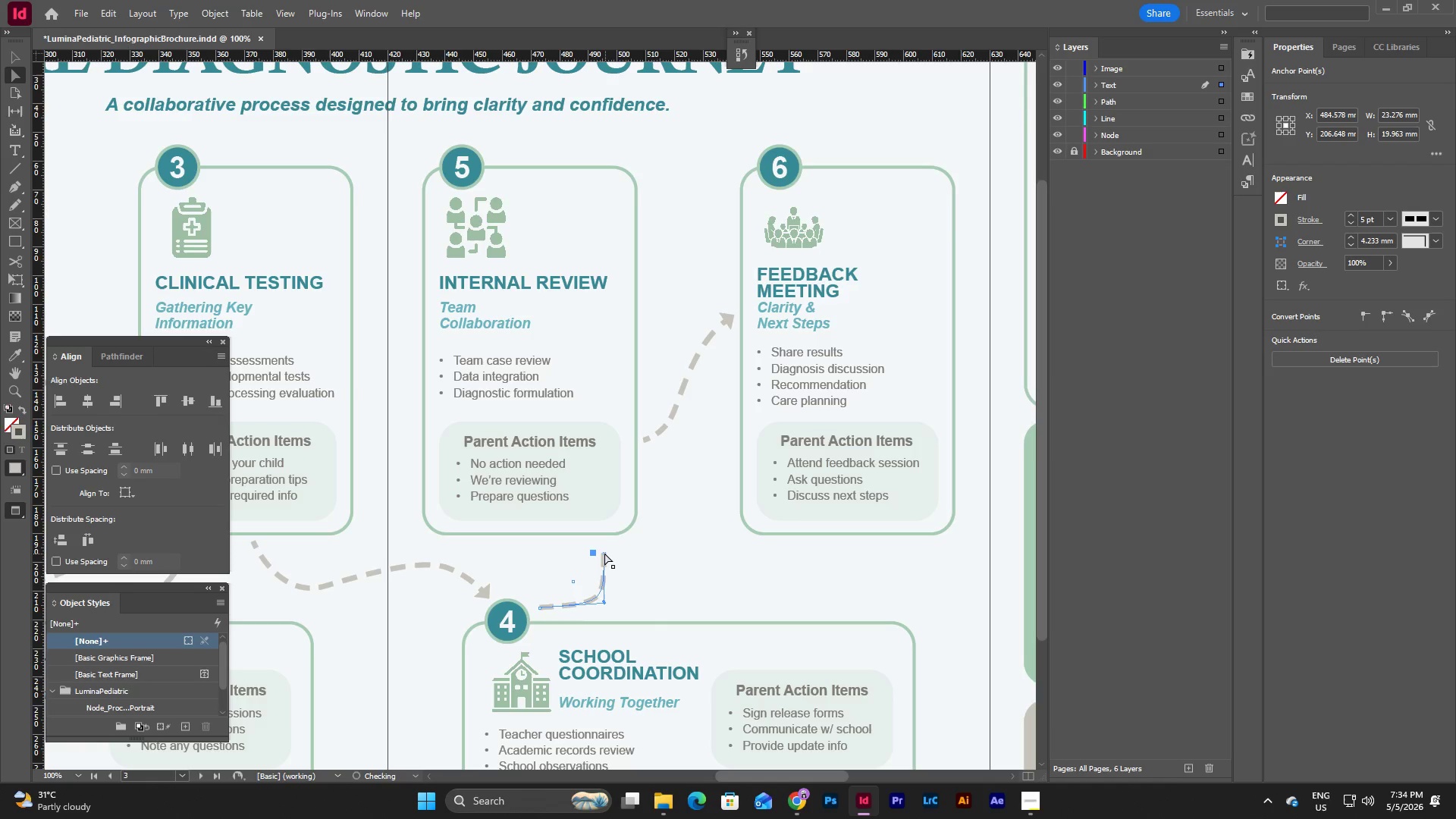 
left_click_drag(start_coordinate=[604, 552], to_coordinate=[619, 560])
 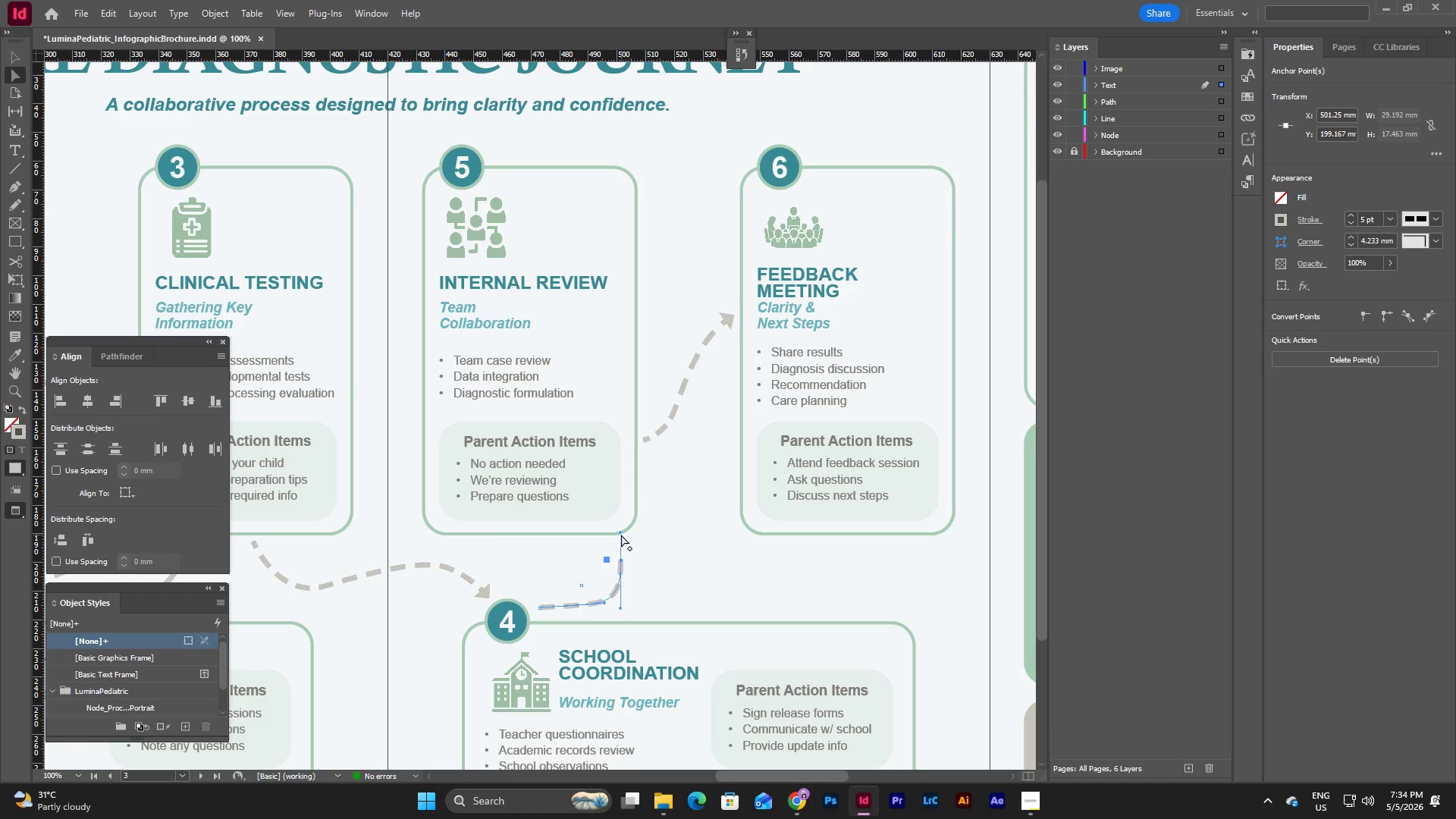 
left_click_drag(start_coordinate=[620, 534], to_coordinate=[611, 545])
 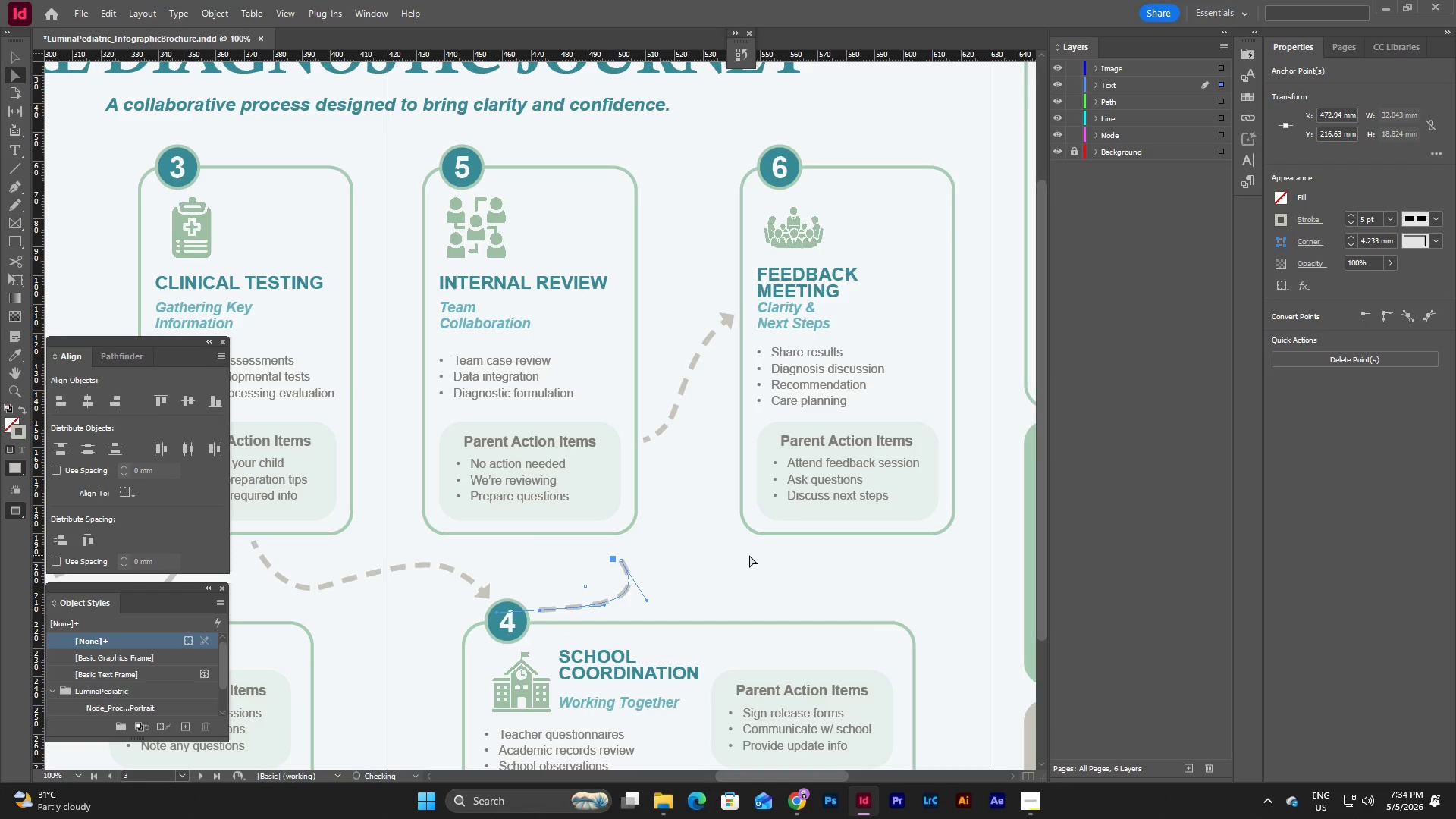 
wait(6.2)
 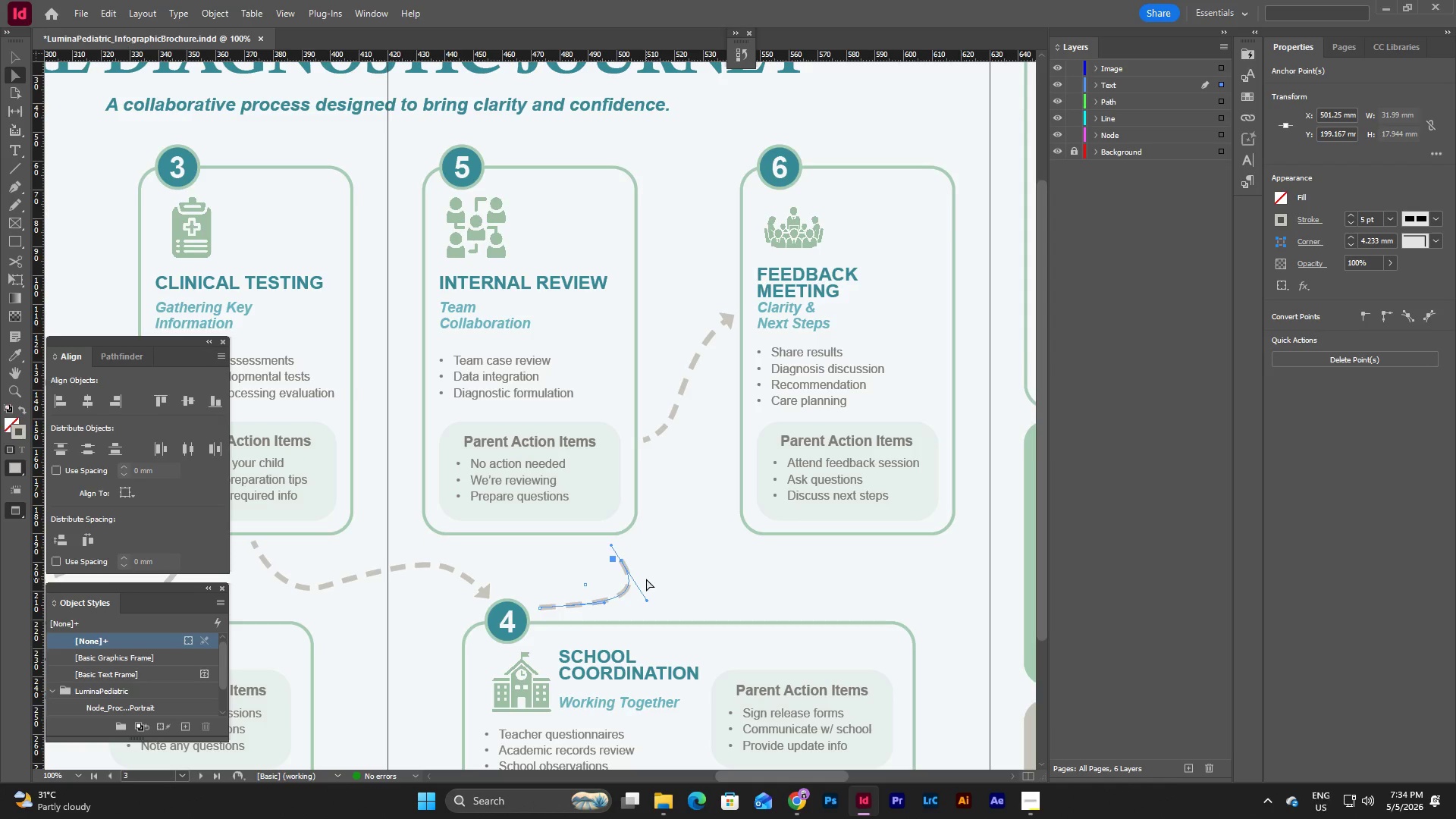 
left_click_drag(start_coordinate=[621, 560], to_coordinate=[619, 552])
 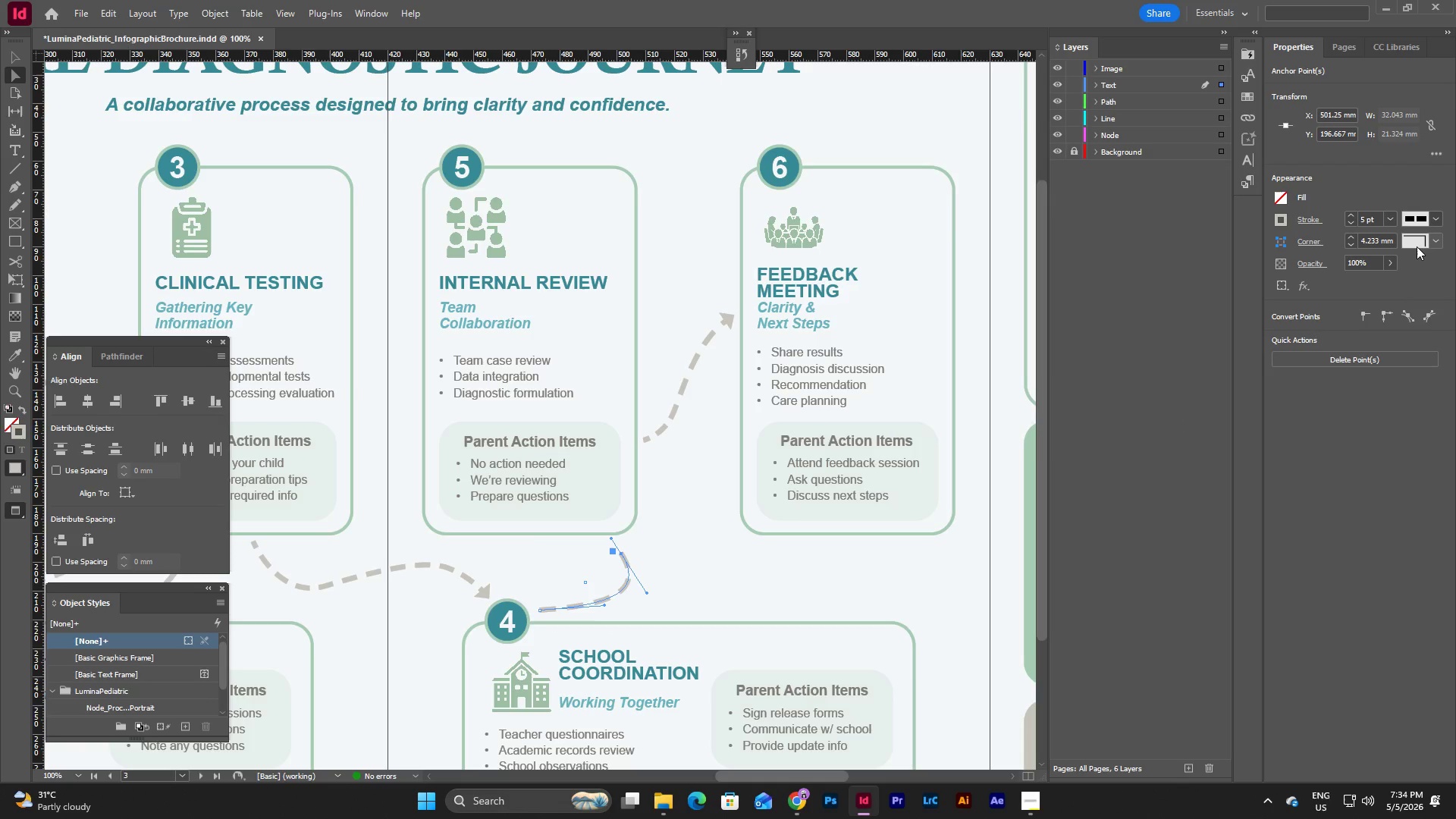 
left_click([1436, 218])
 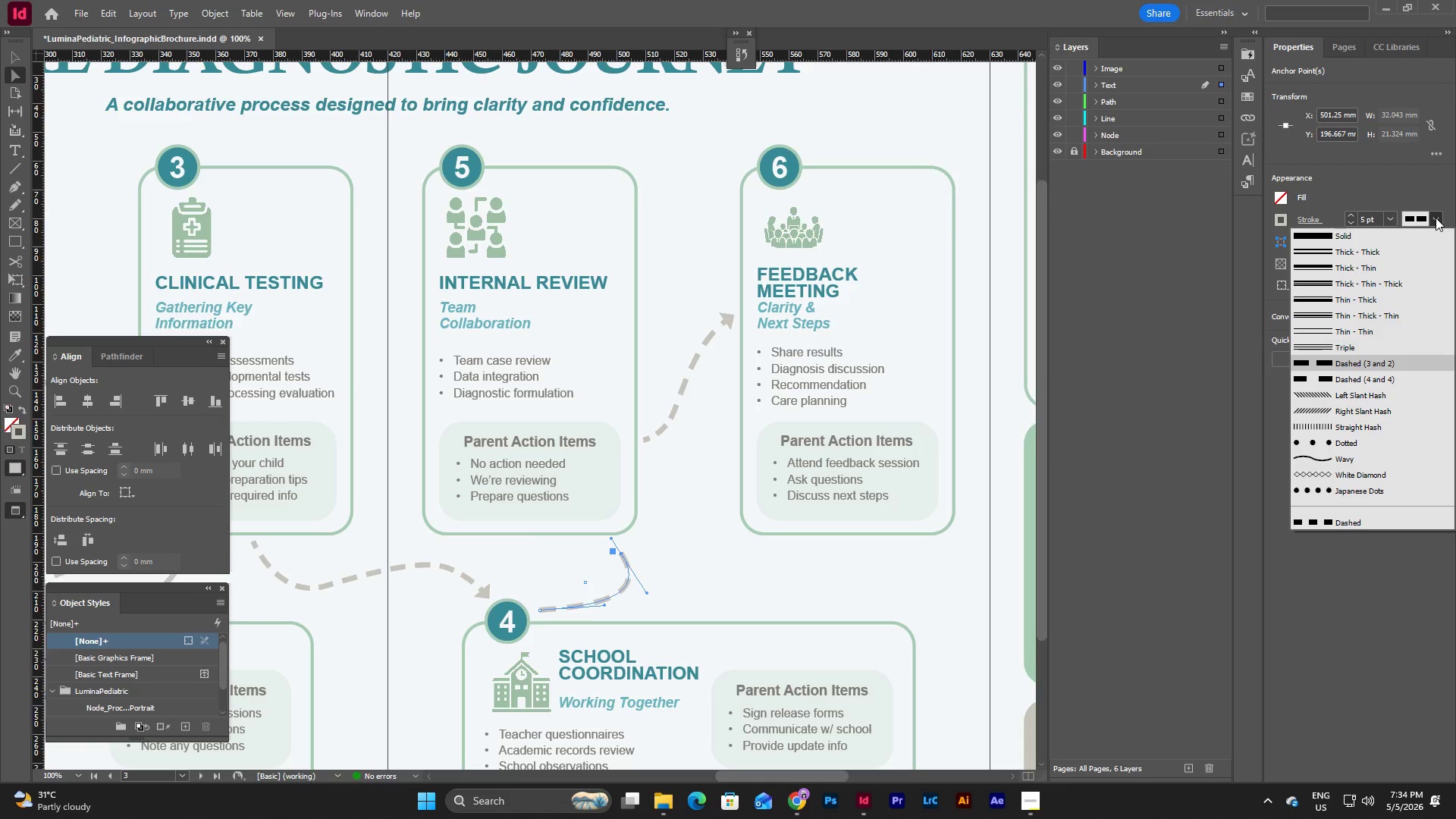 
left_click([1436, 218])
 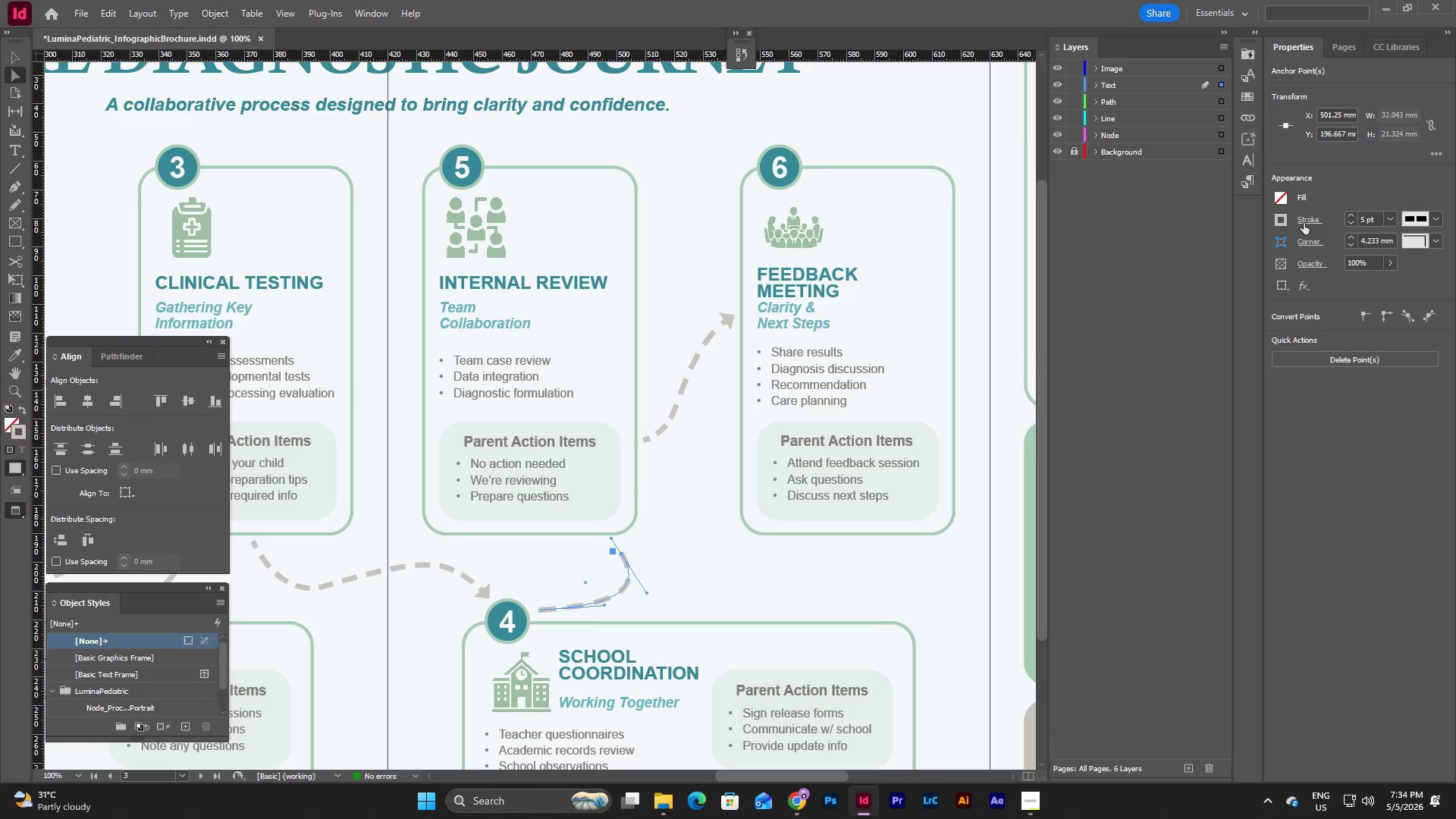 
left_click([1306, 221])
 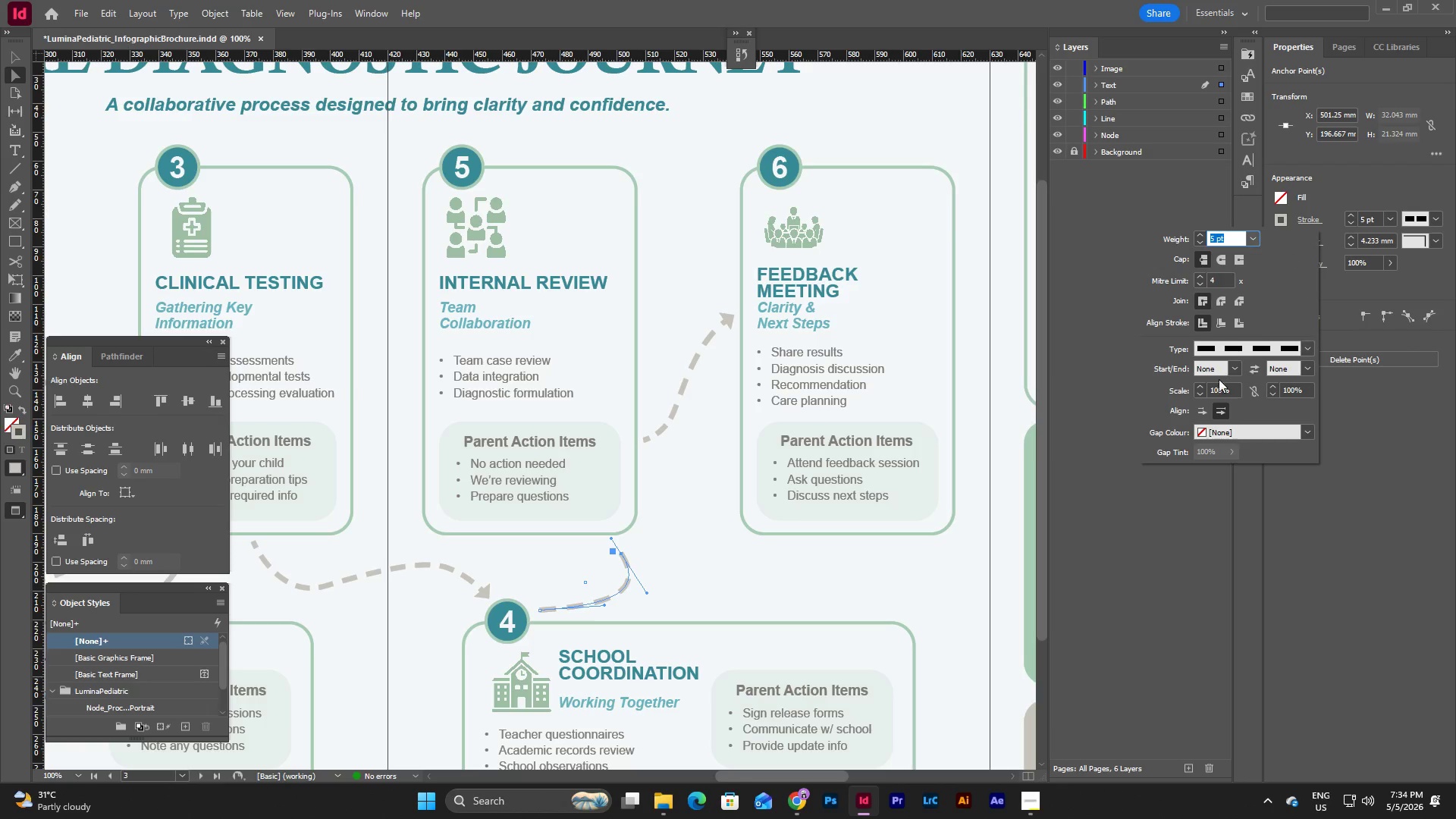 
left_click([1236, 374])
 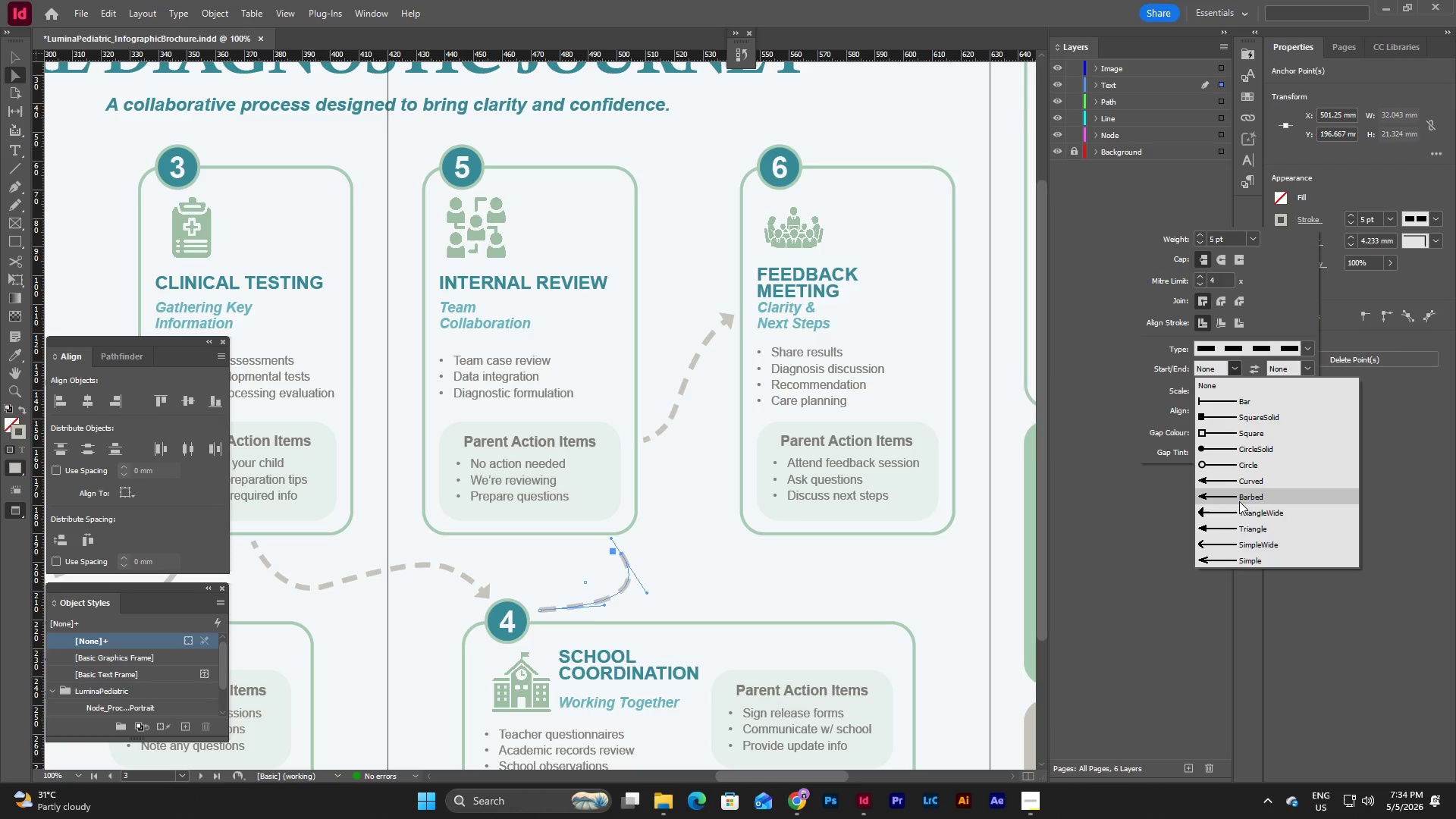 
left_click([1239, 510])
 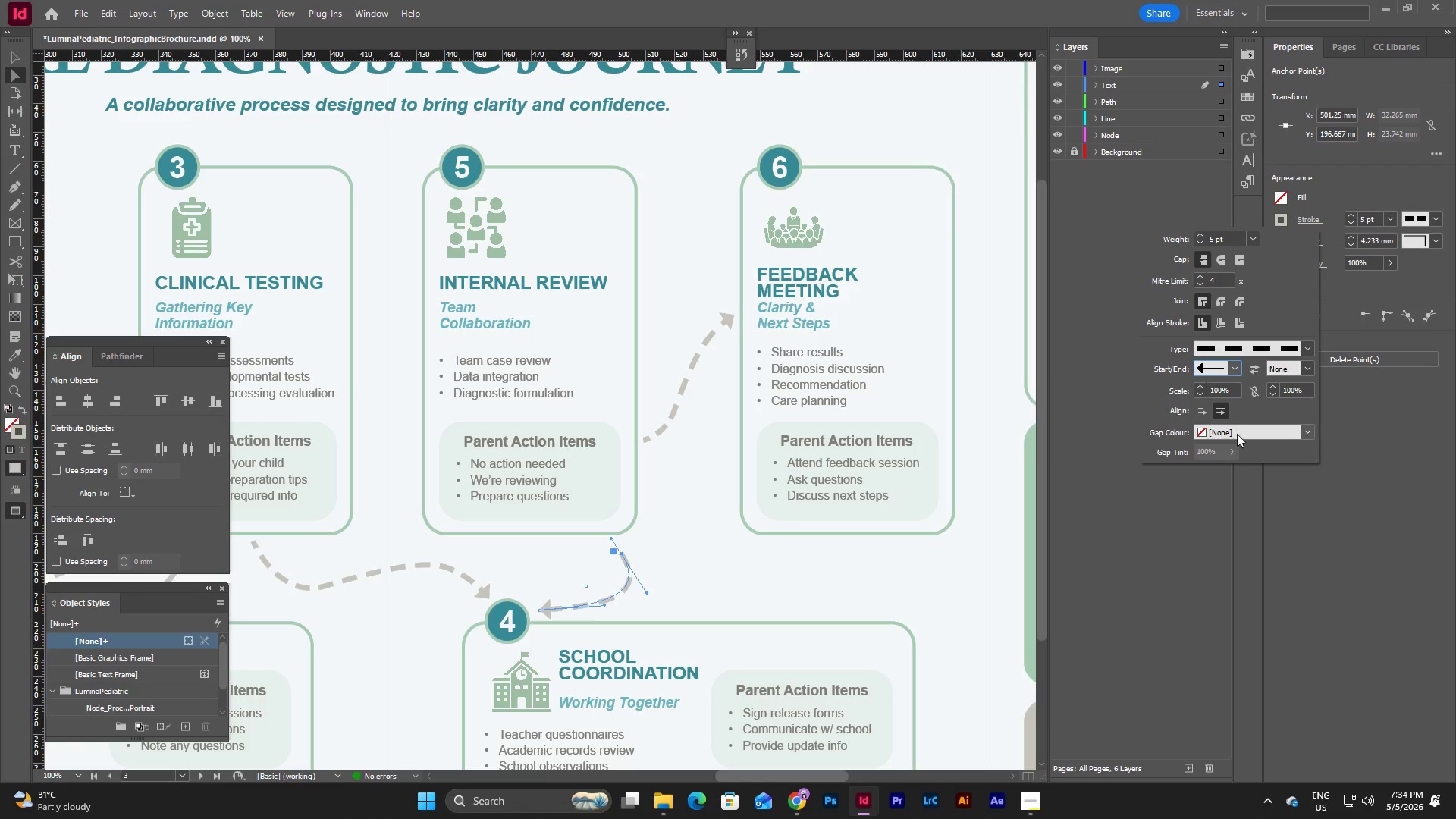 
left_click([1232, 371])
 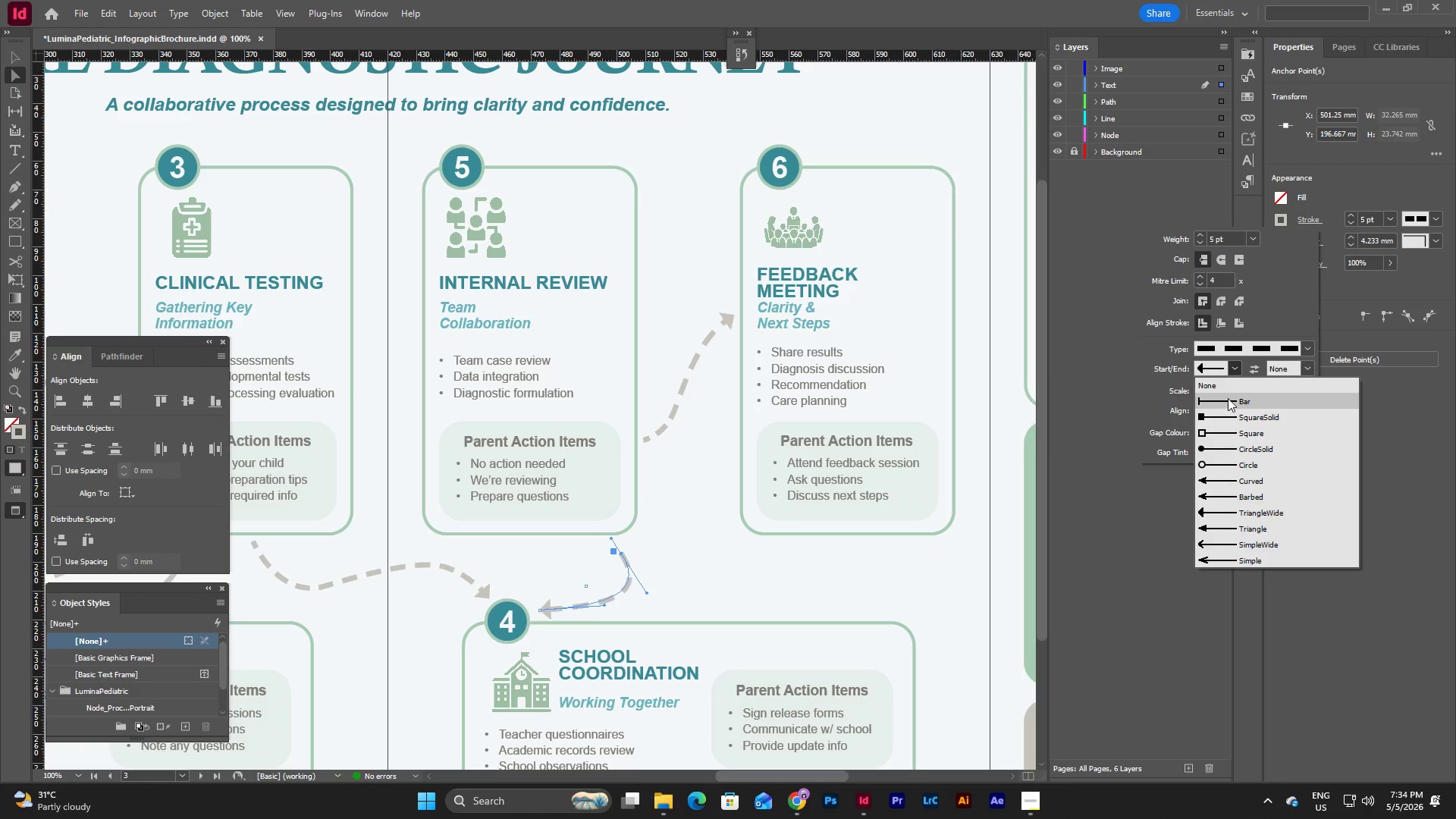 
left_click([1230, 386])
 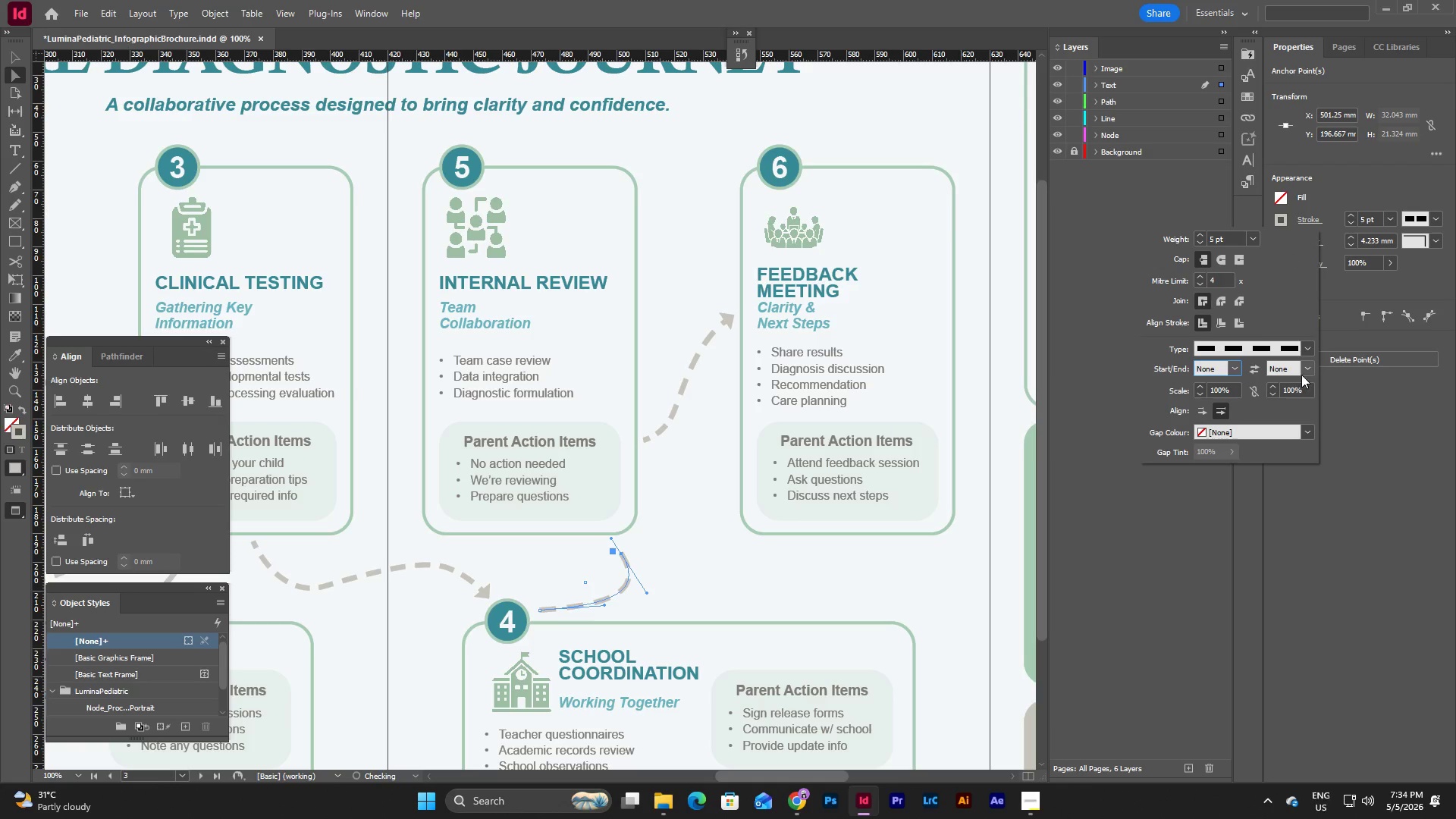 
left_click([1306, 368])
 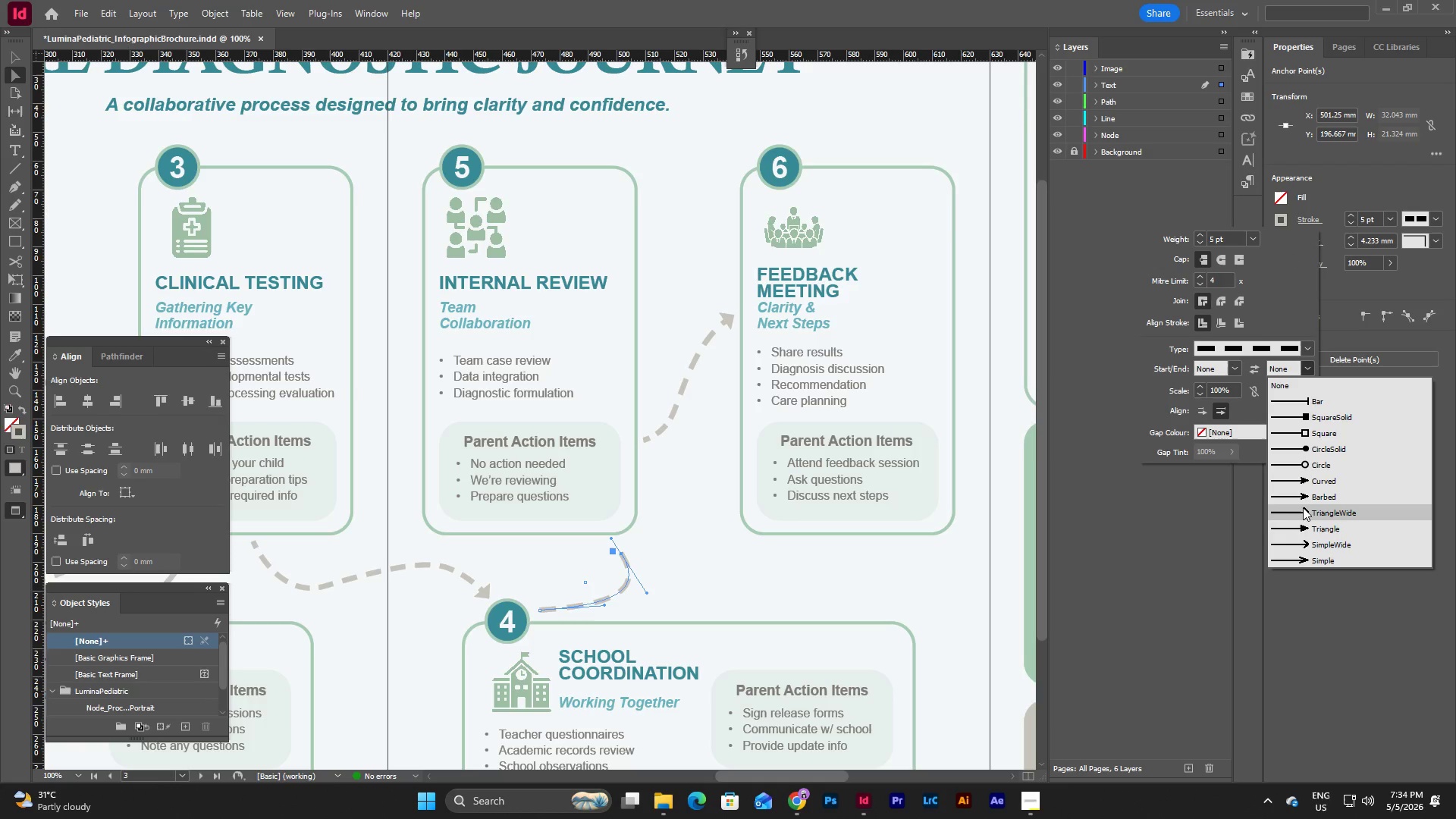 
left_click([1316, 507])
 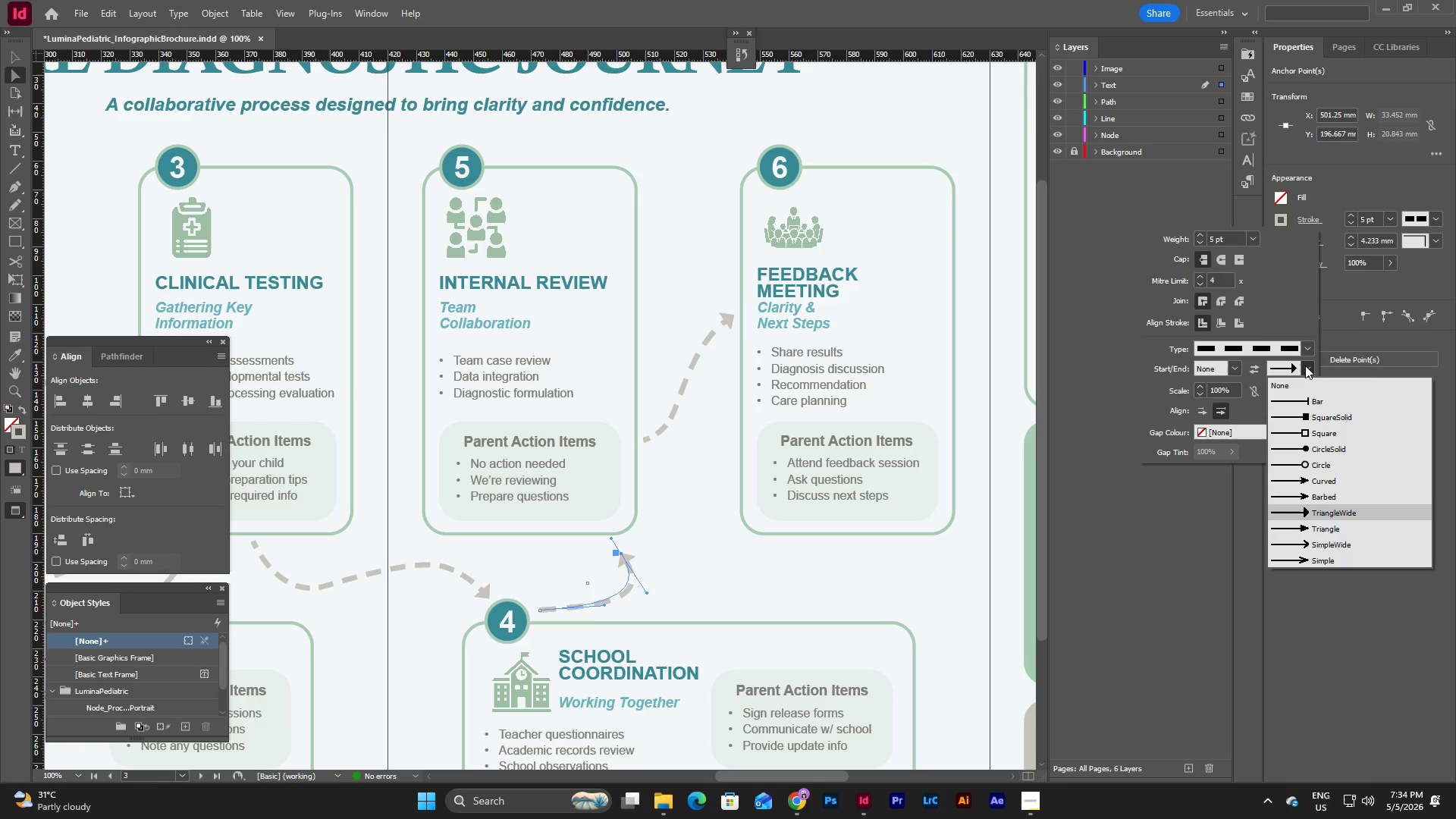 
left_click([1305, 366])
 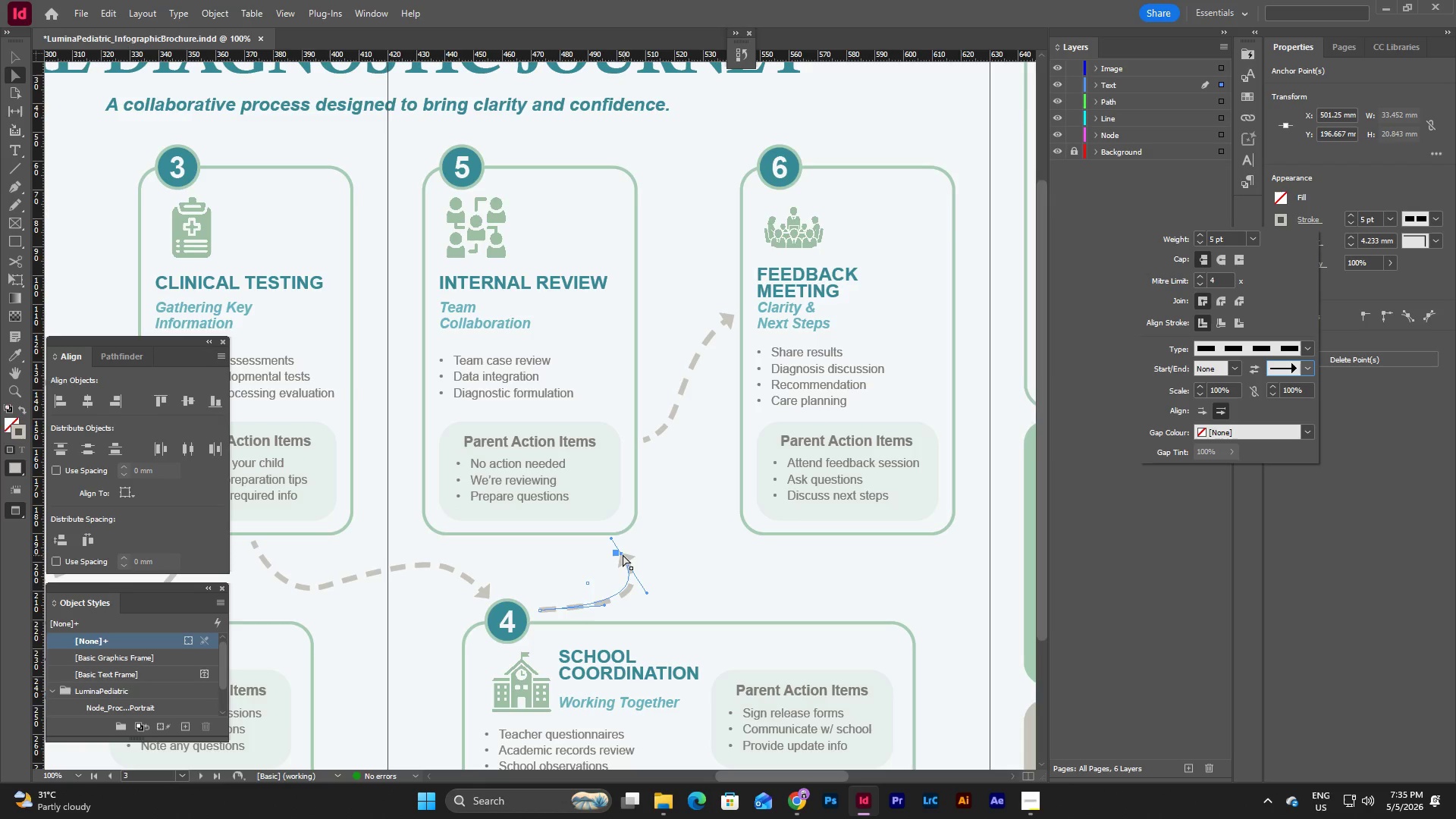 
left_click_drag(start_coordinate=[620, 553], to_coordinate=[615, 544])
 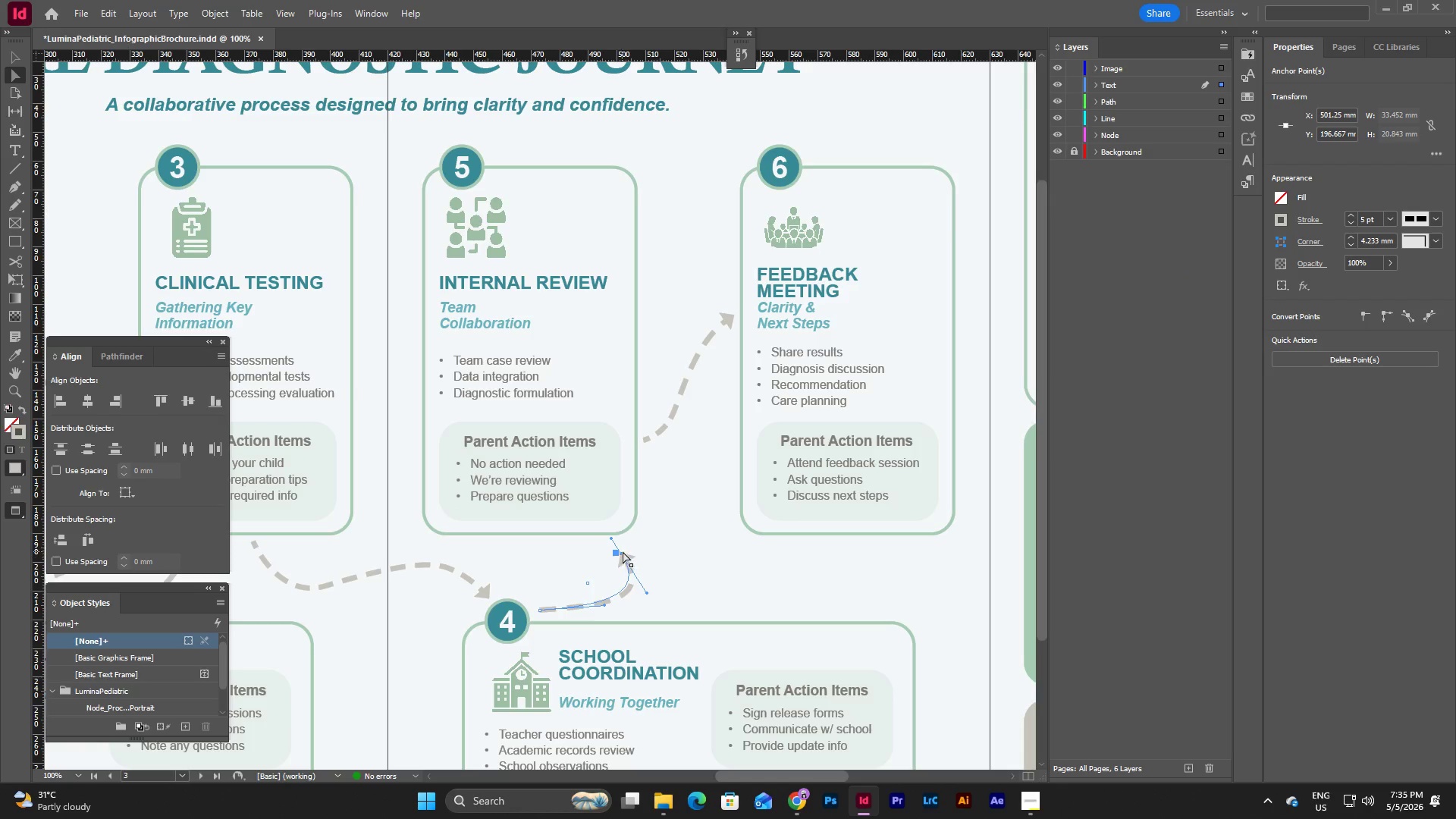 
left_click([623, 550])
 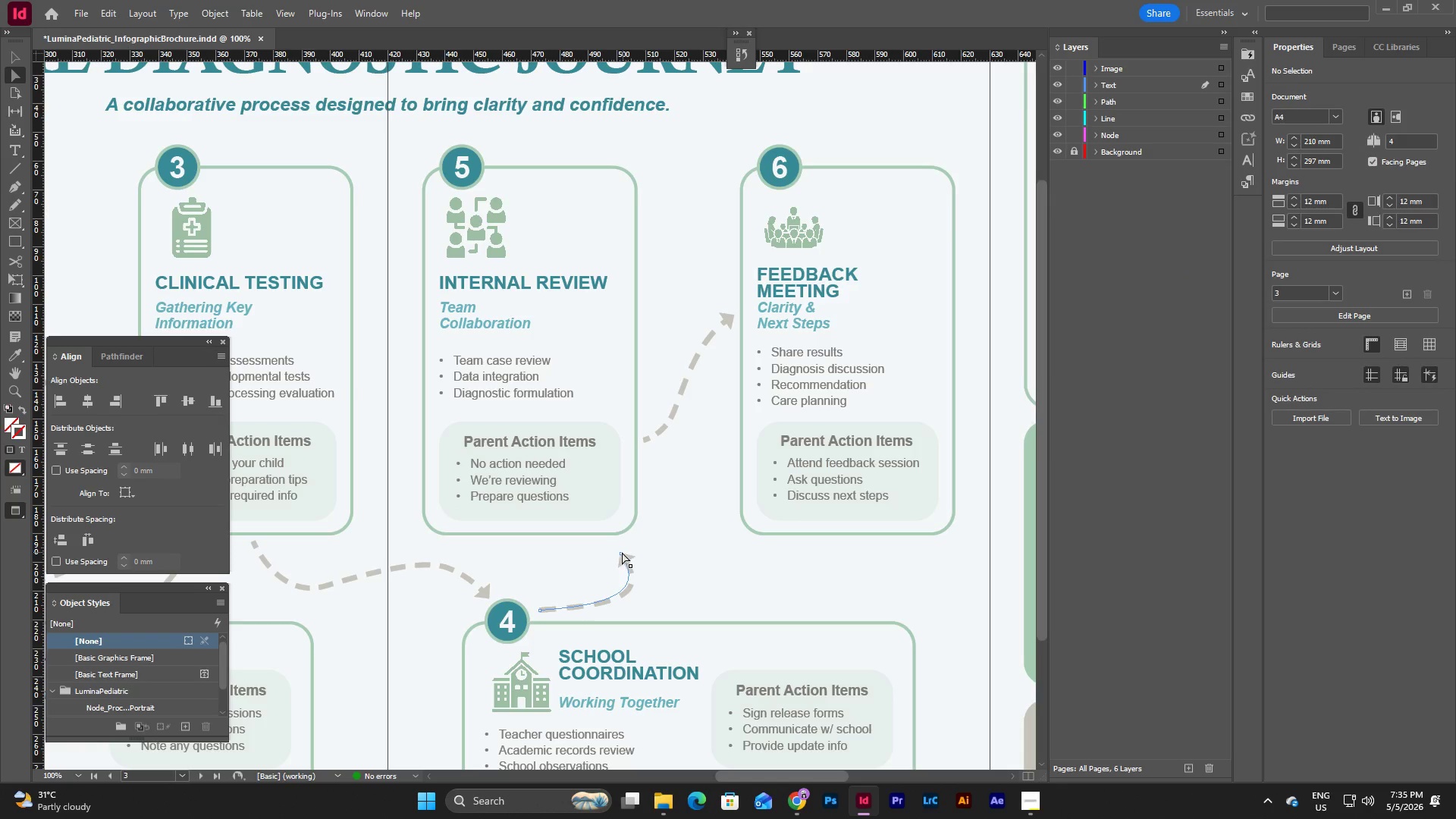 
left_click_drag(start_coordinate=[620, 554], to_coordinate=[620, 548])
 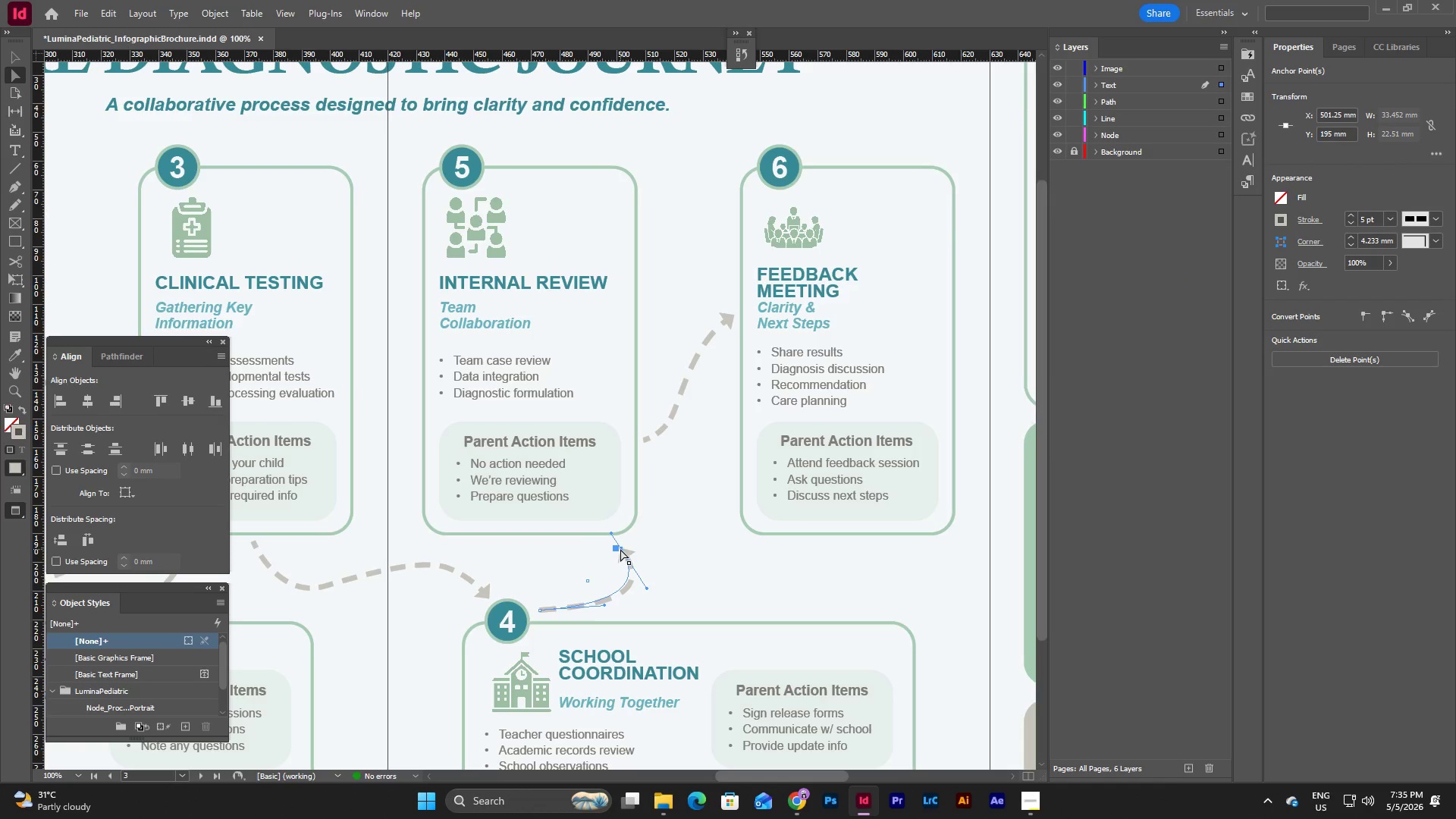 
left_click_drag(start_coordinate=[621, 548], to_coordinate=[621, 543])
 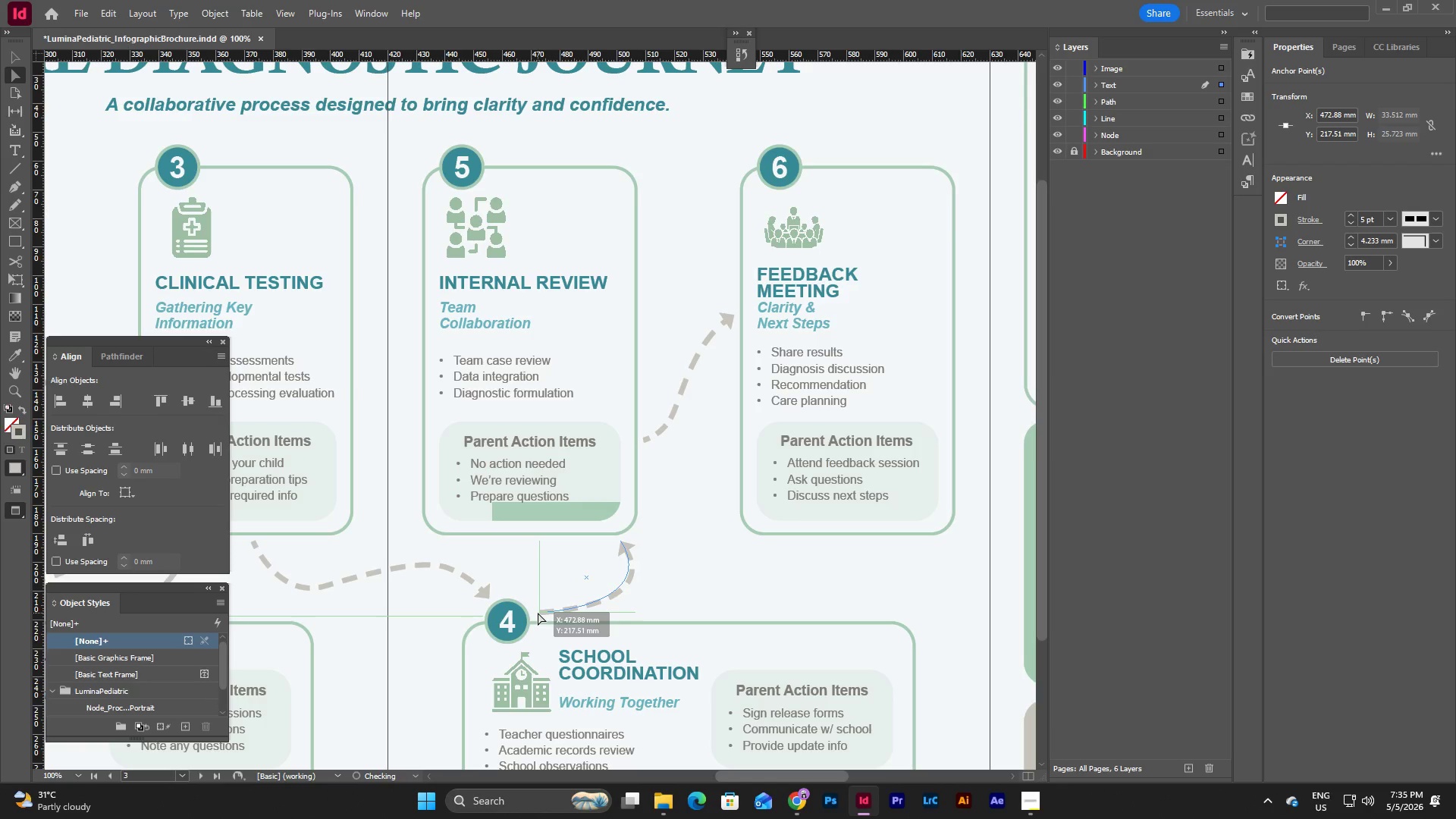 
wait(5.42)
 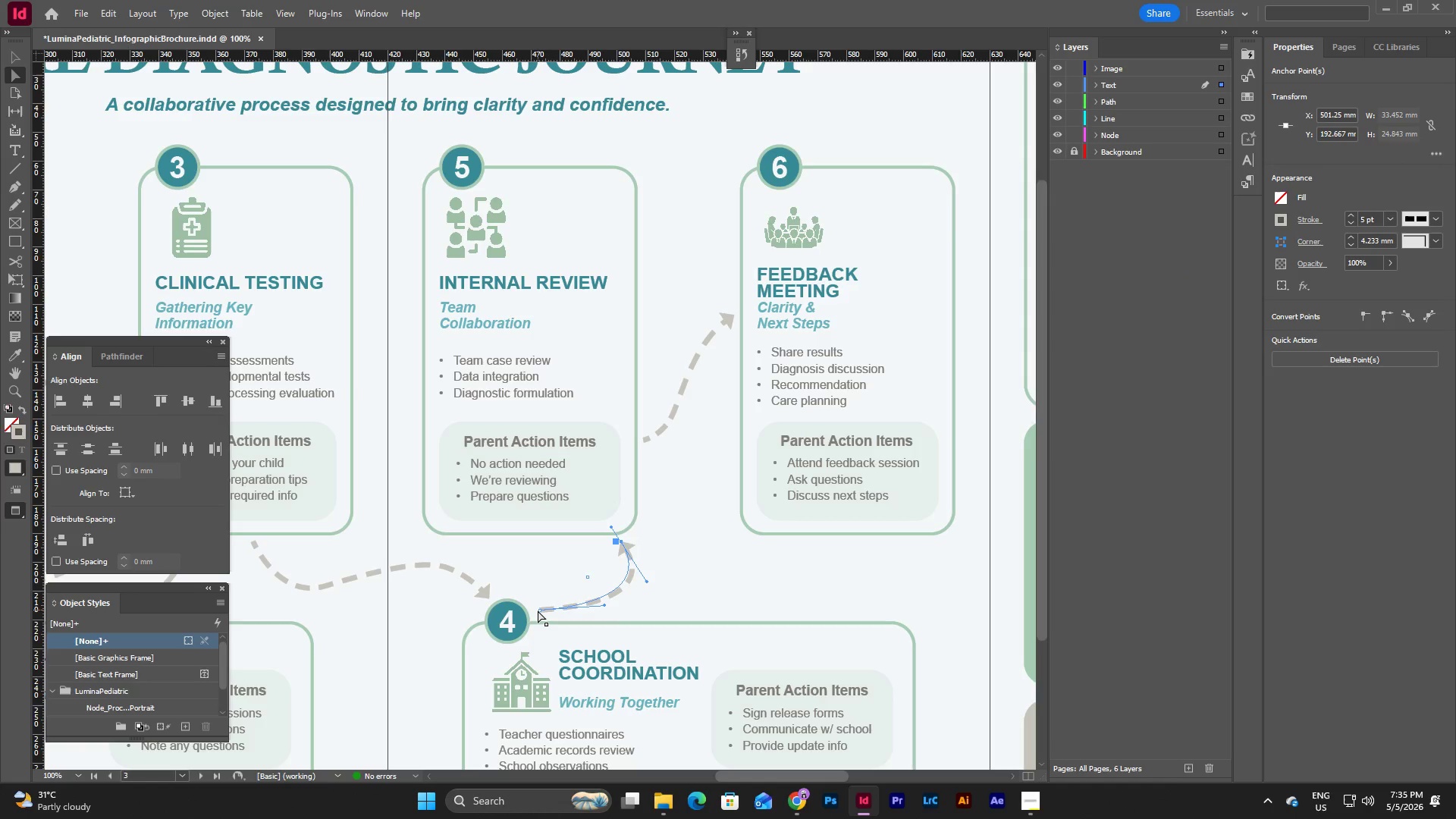 
left_click([715, 587])
 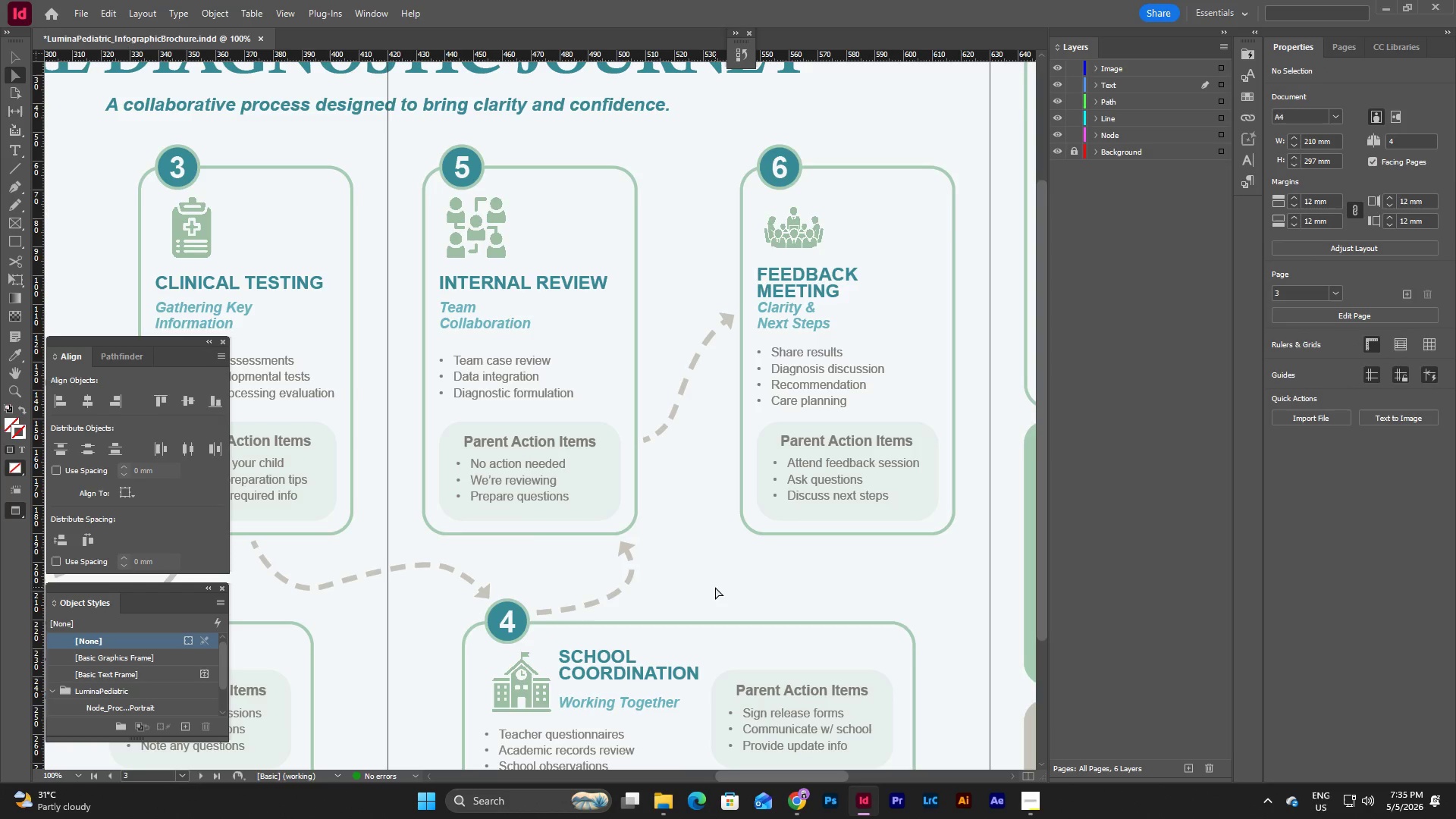 
type(ww)
 